 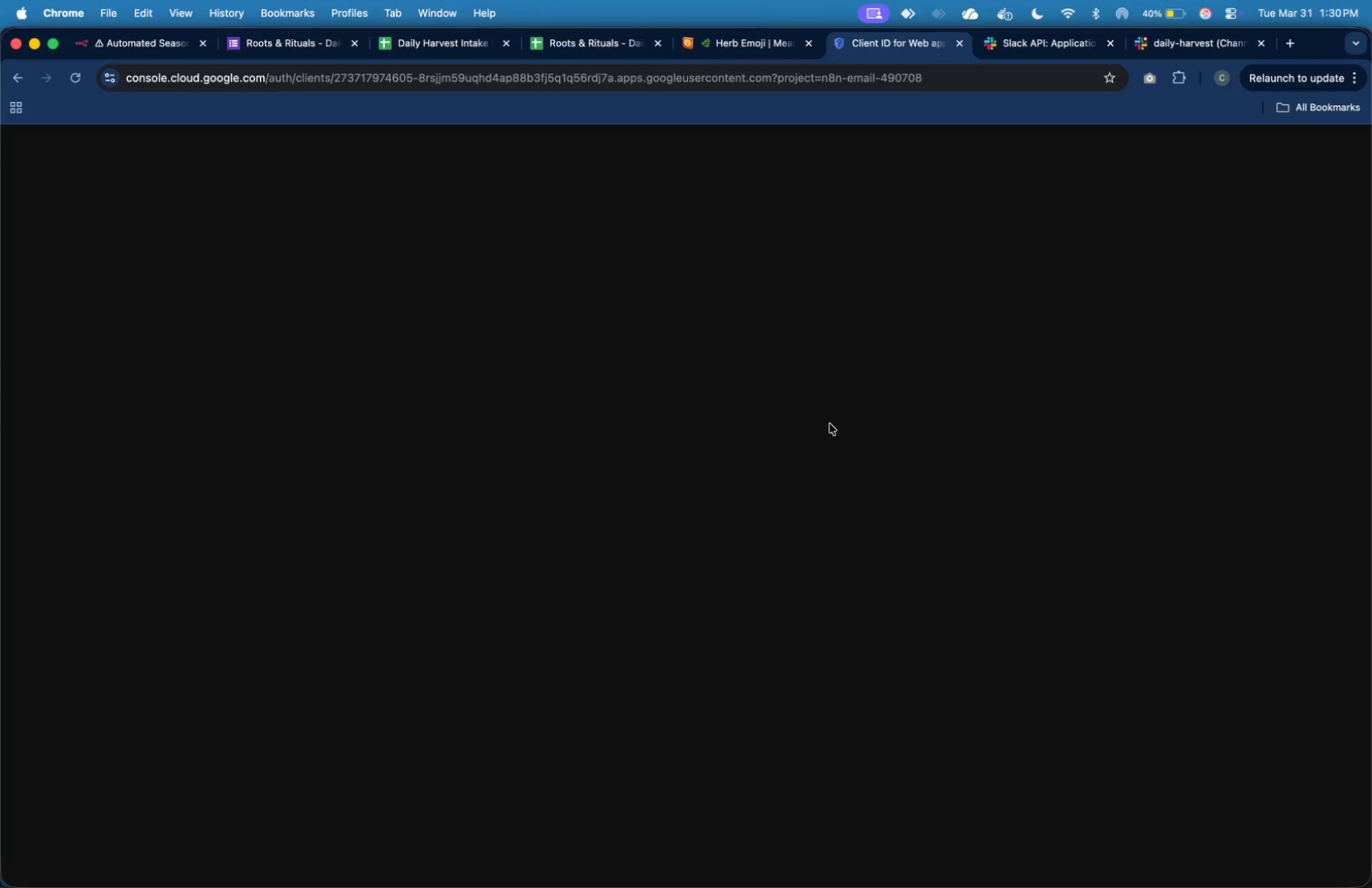 
scroll: coordinate [1026, 621], scroll_direction: down, amount: 9.0
 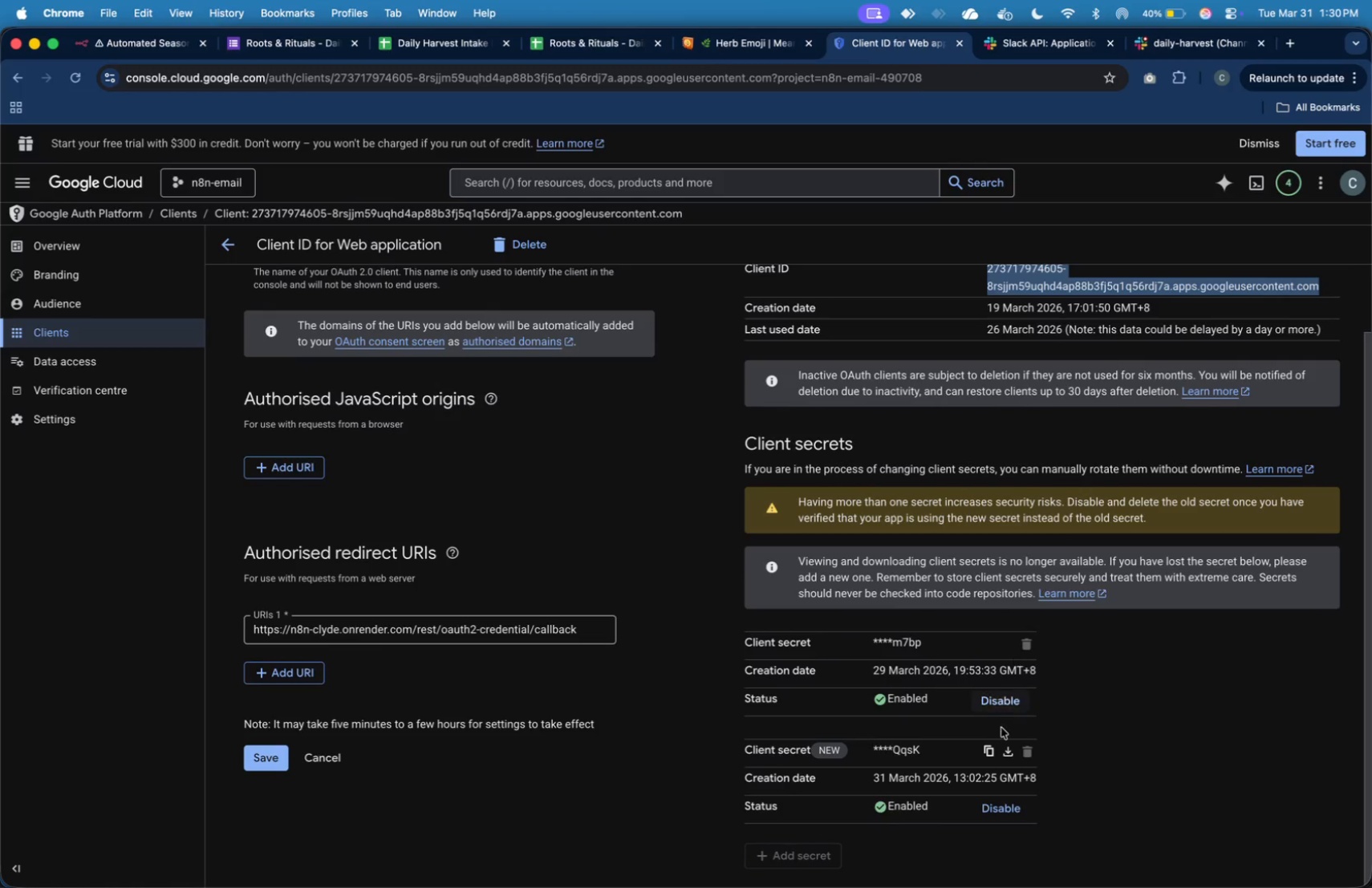 
mouse_move([980, 745])
 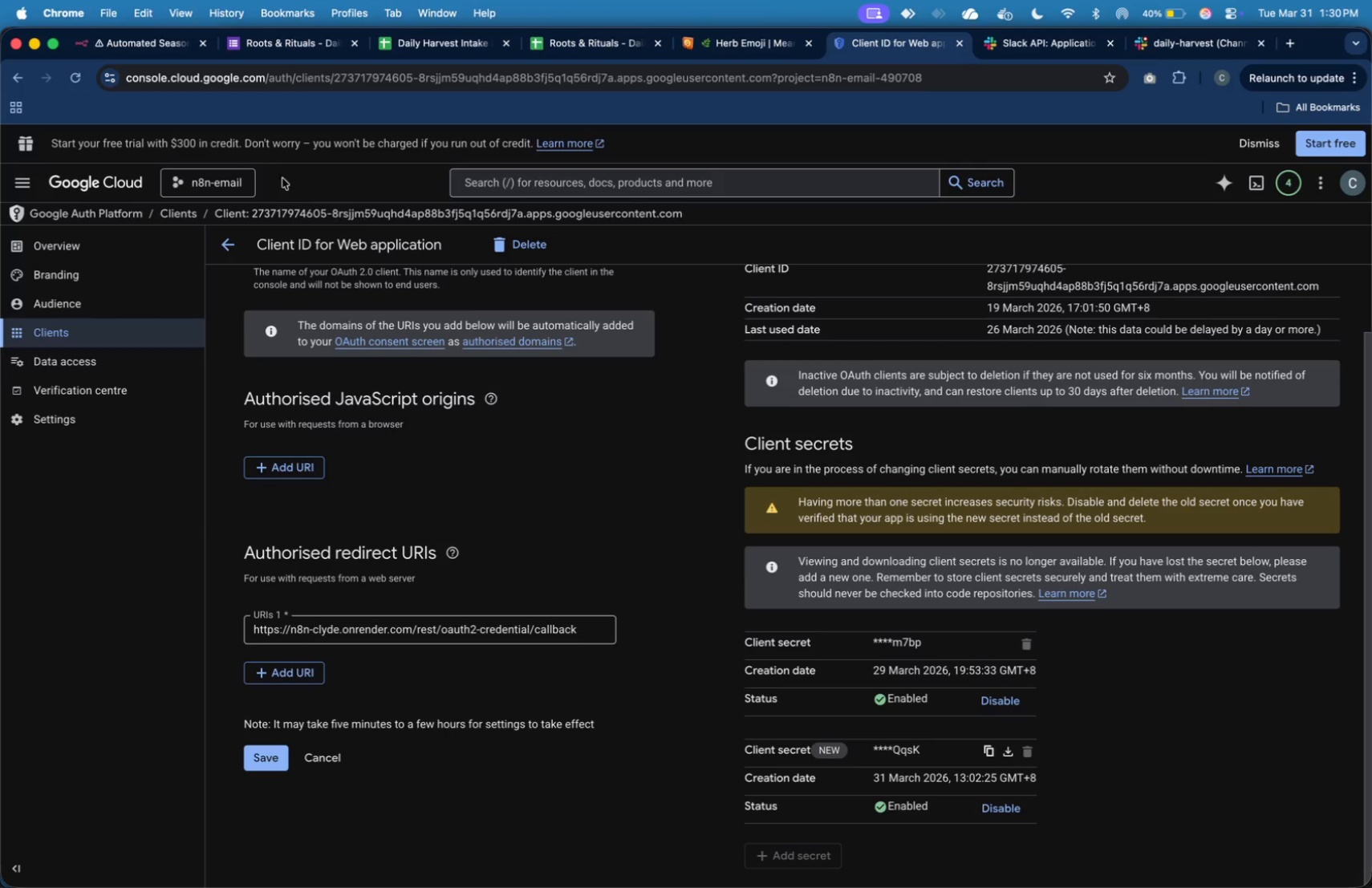 
left_click([148, 42])
 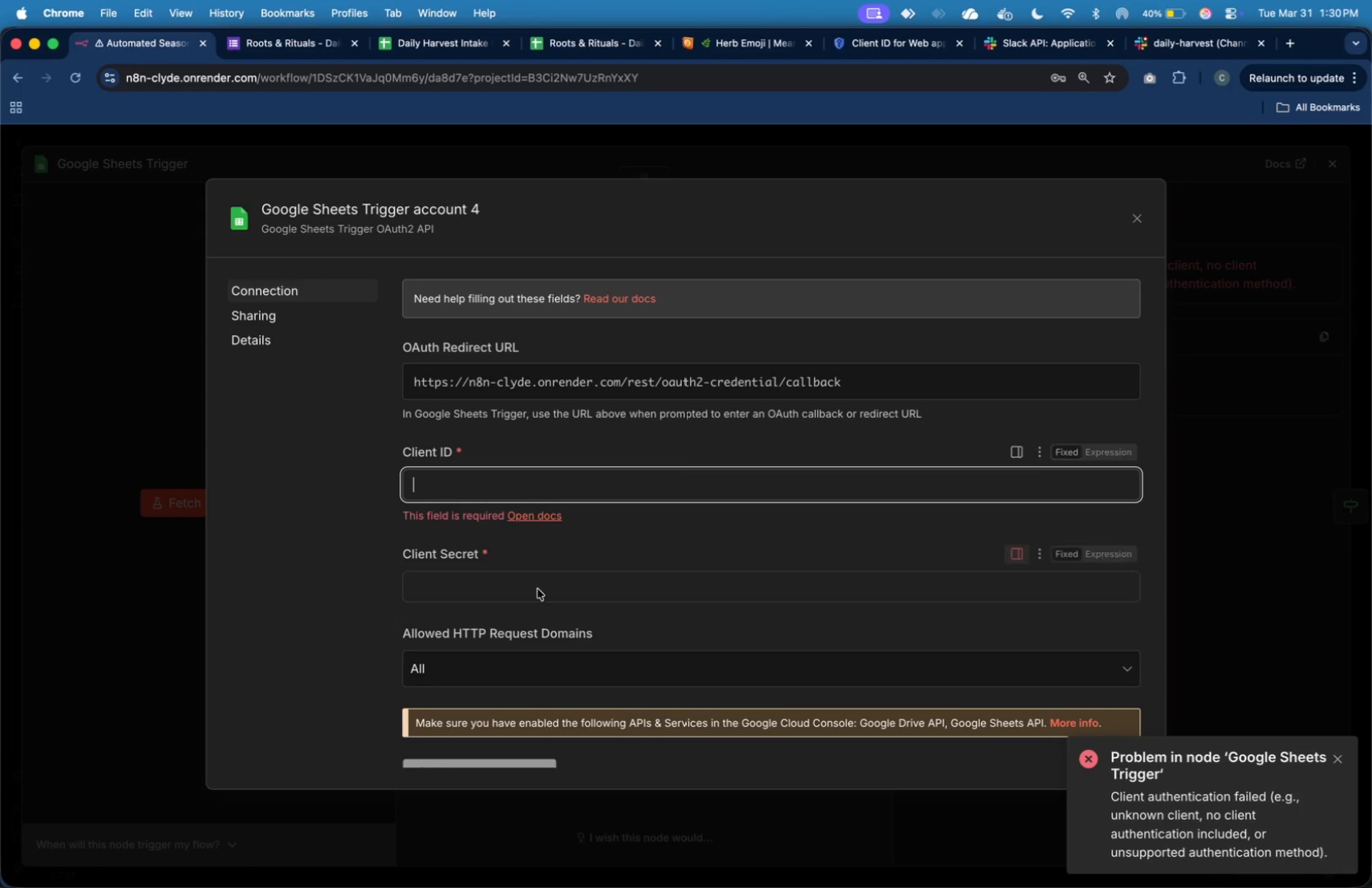 
left_click([542, 598])
 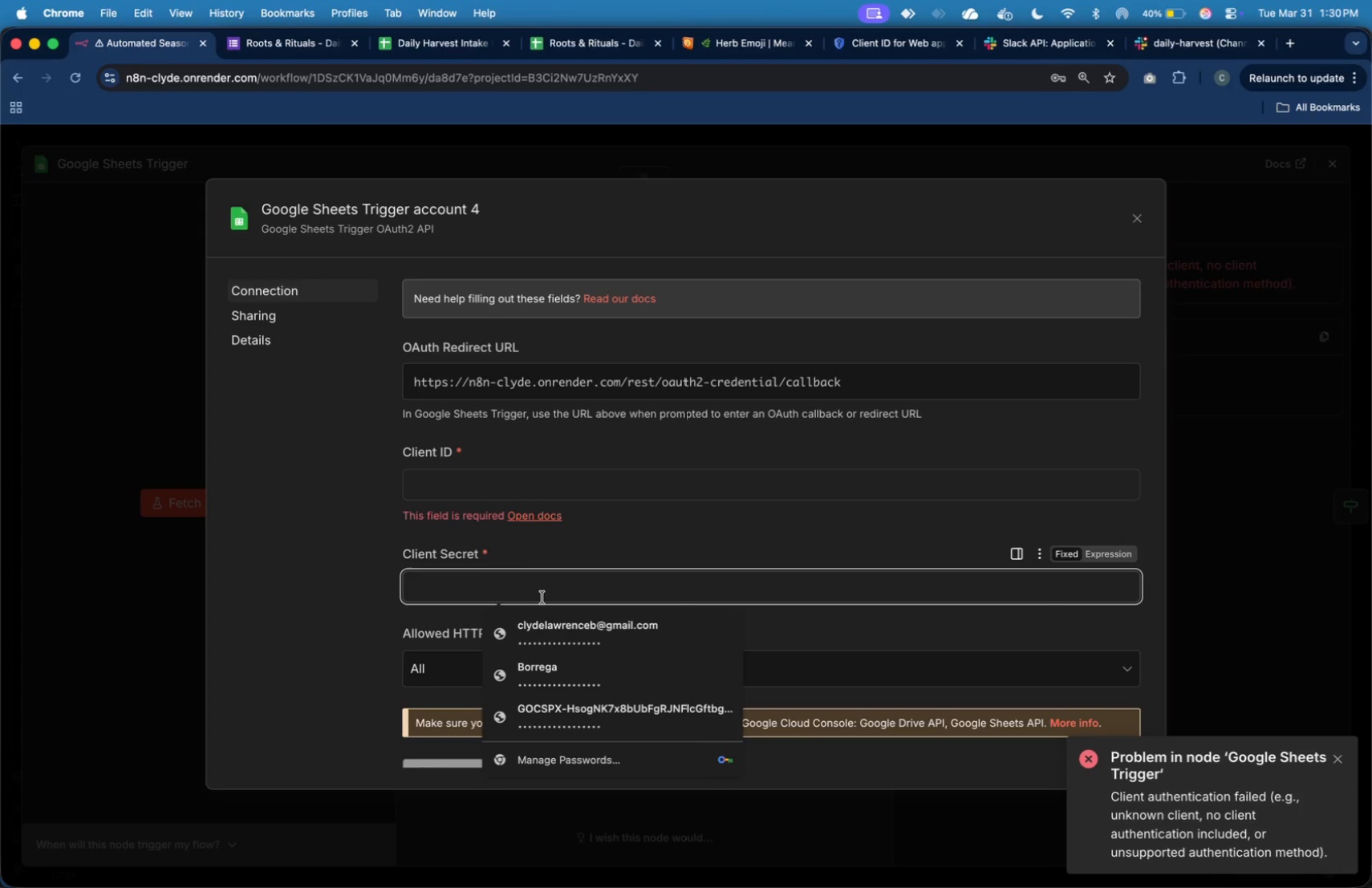 
hold_key(key=CommandLeft, duration=0.55)
 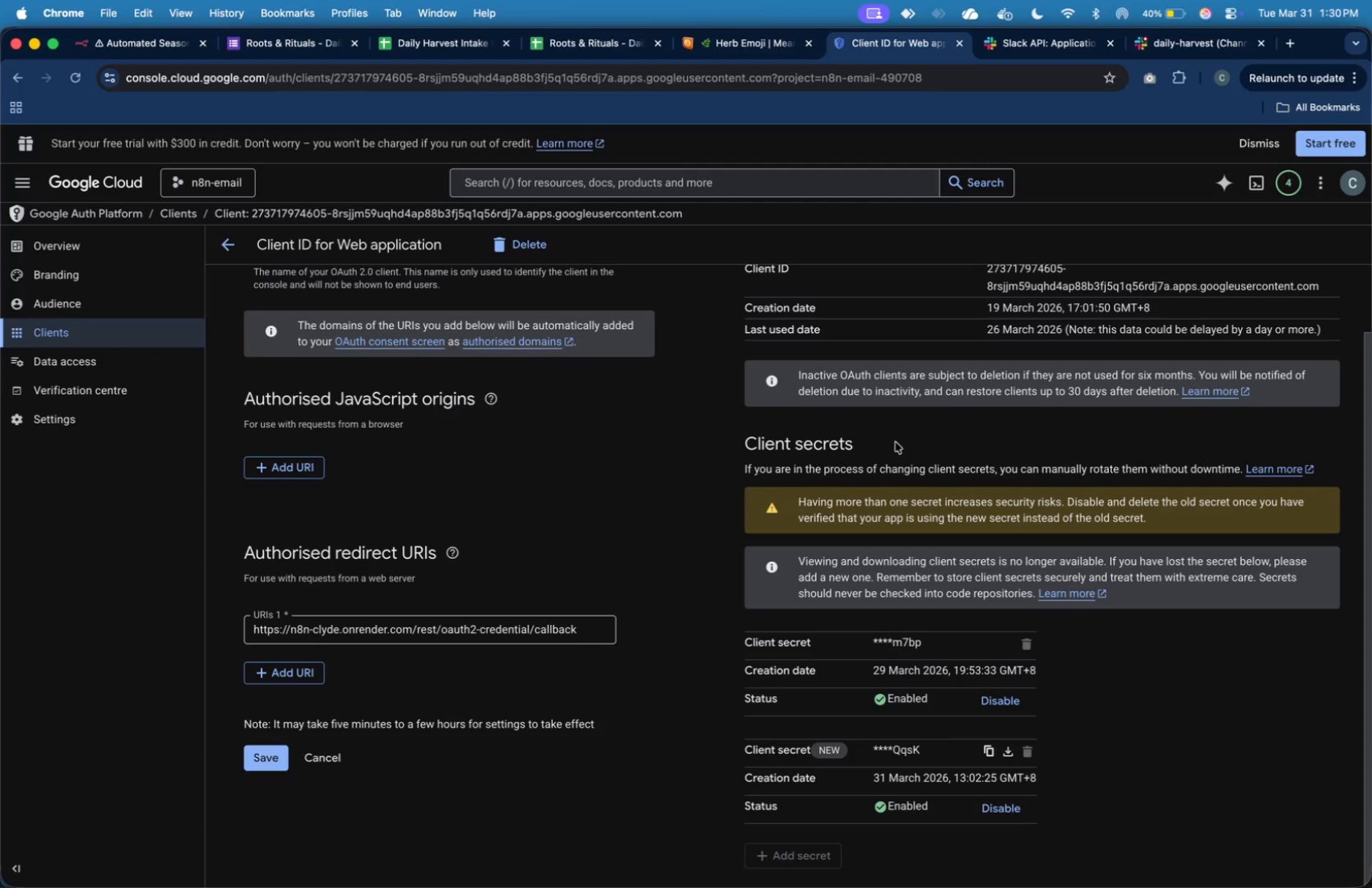 
scroll: coordinate [914, 405], scroll_direction: up, amount: 5.0
 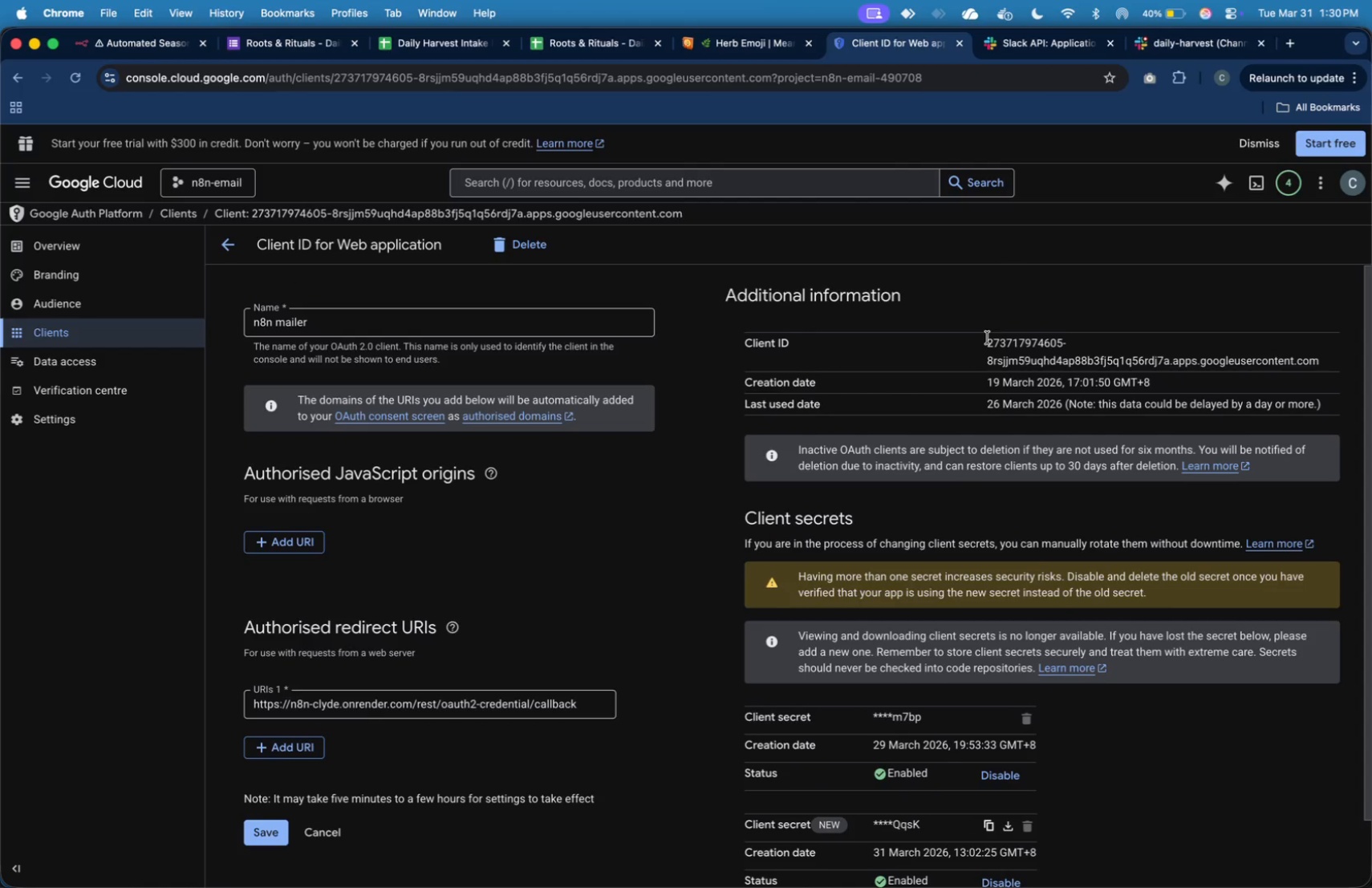 
left_click_drag(start_coordinate=[987, 339], to_coordinate=[1319, 362])
 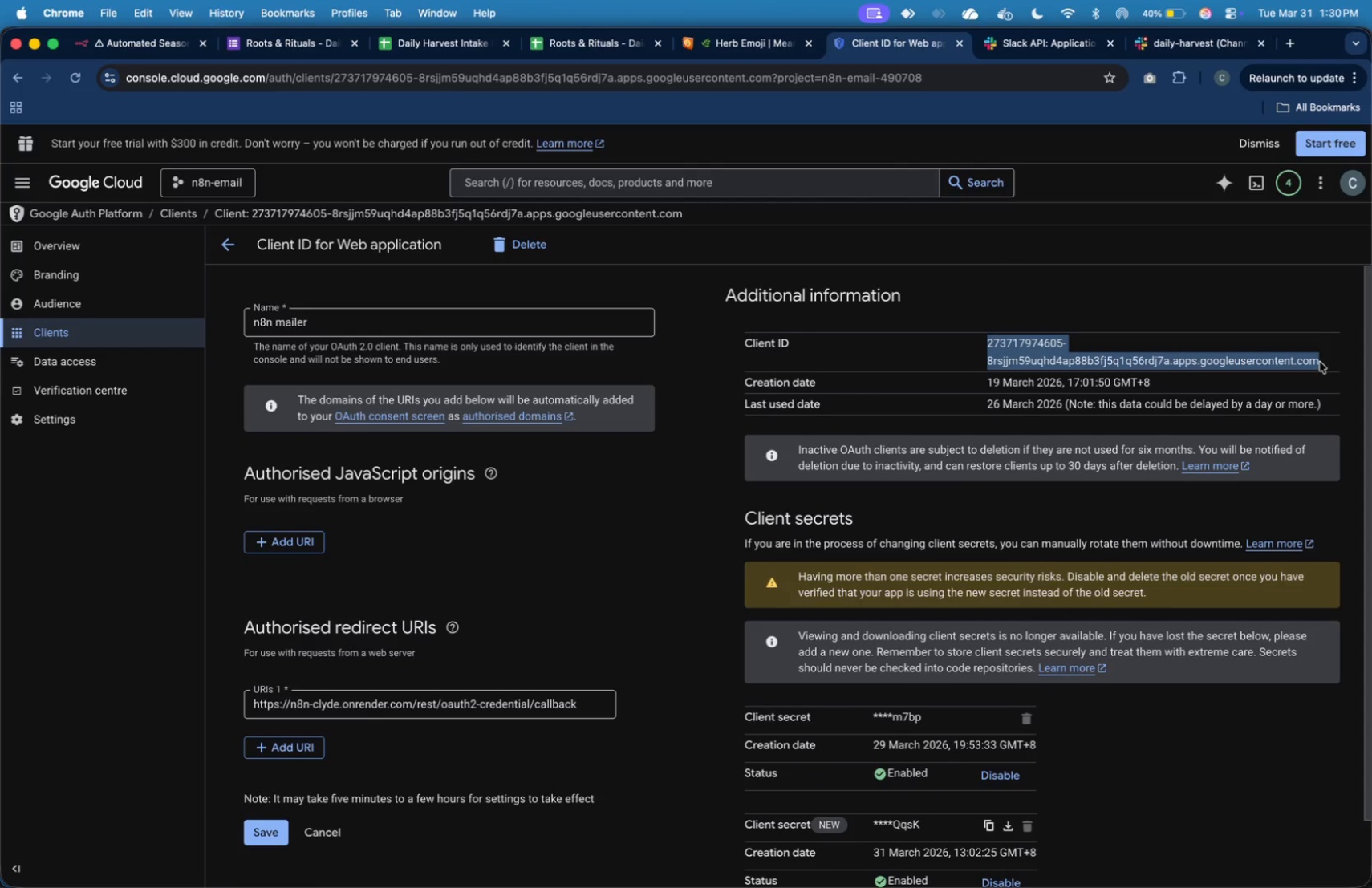 
key(Meta+C)
 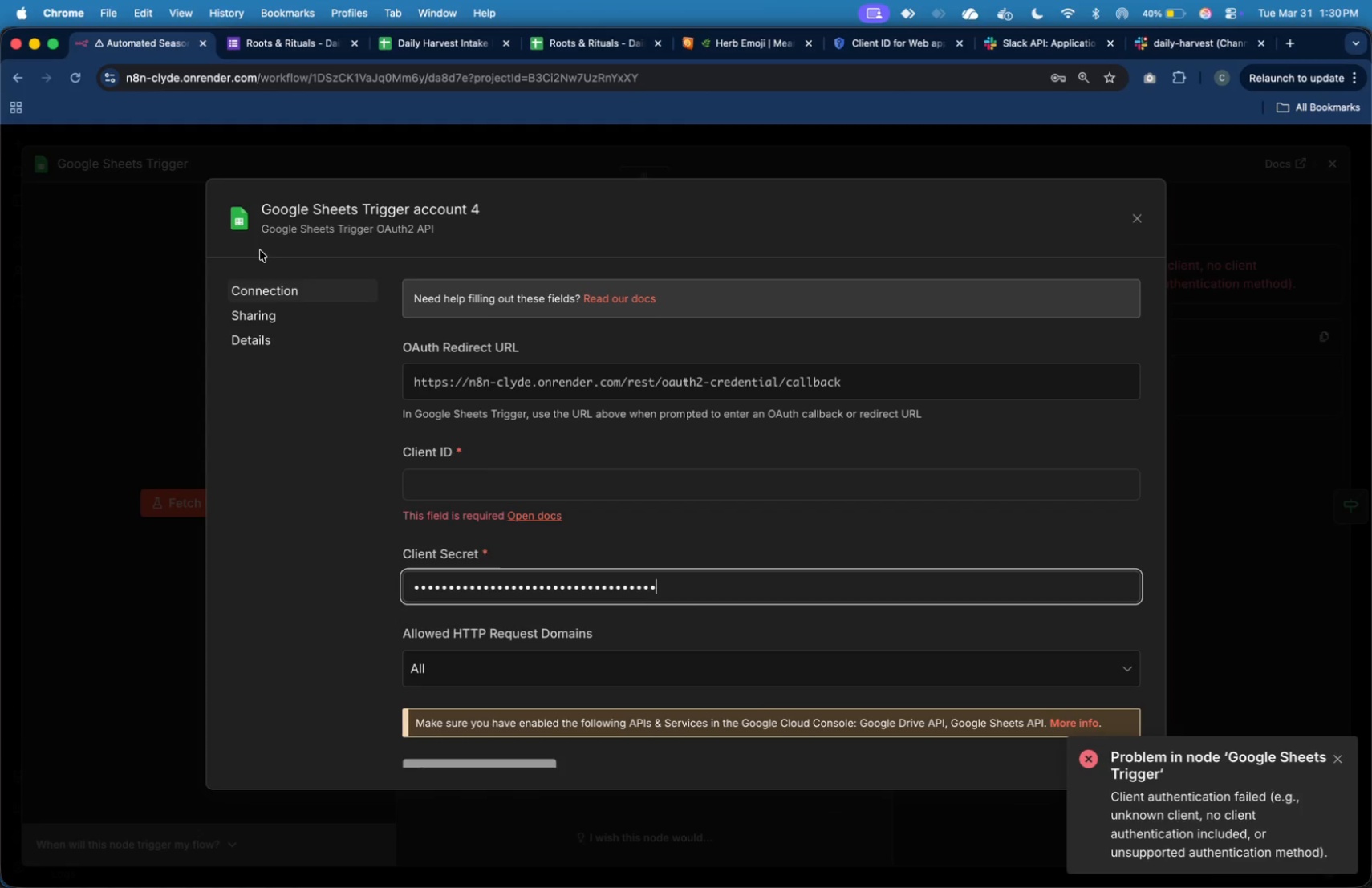 
left_click([483, 480])
 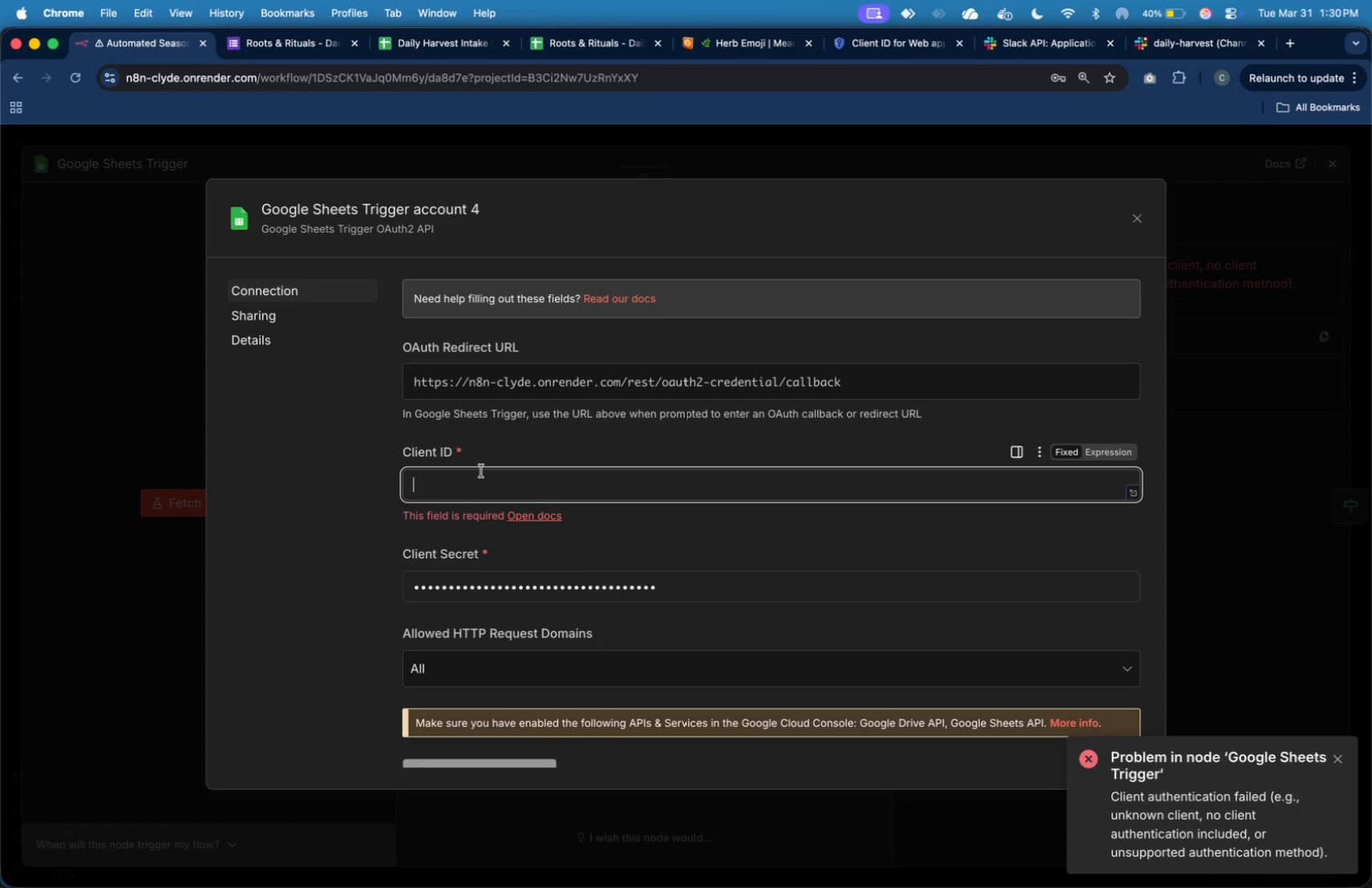 
key(Meta+V)
 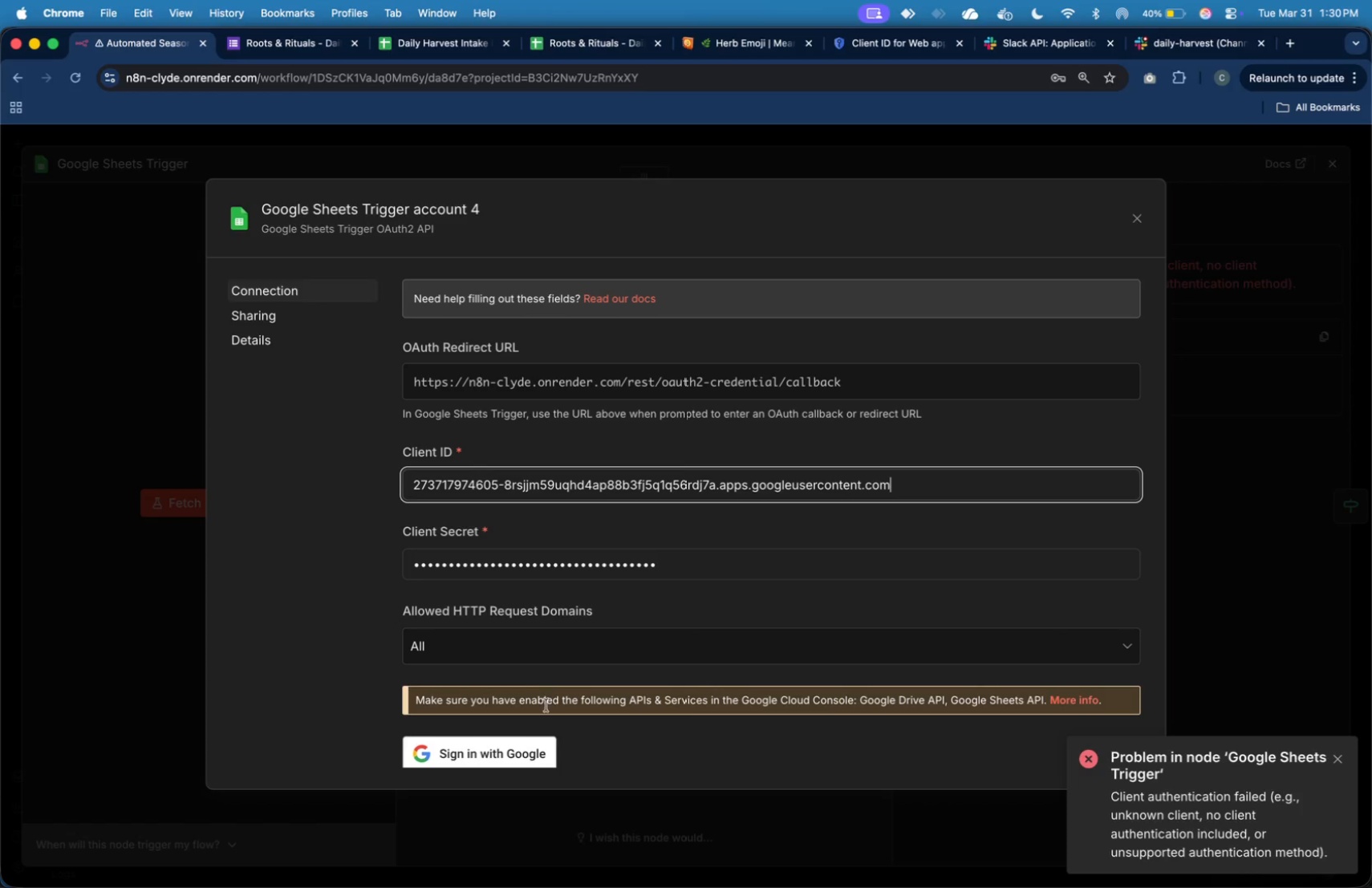 
left_click([543, 751])
 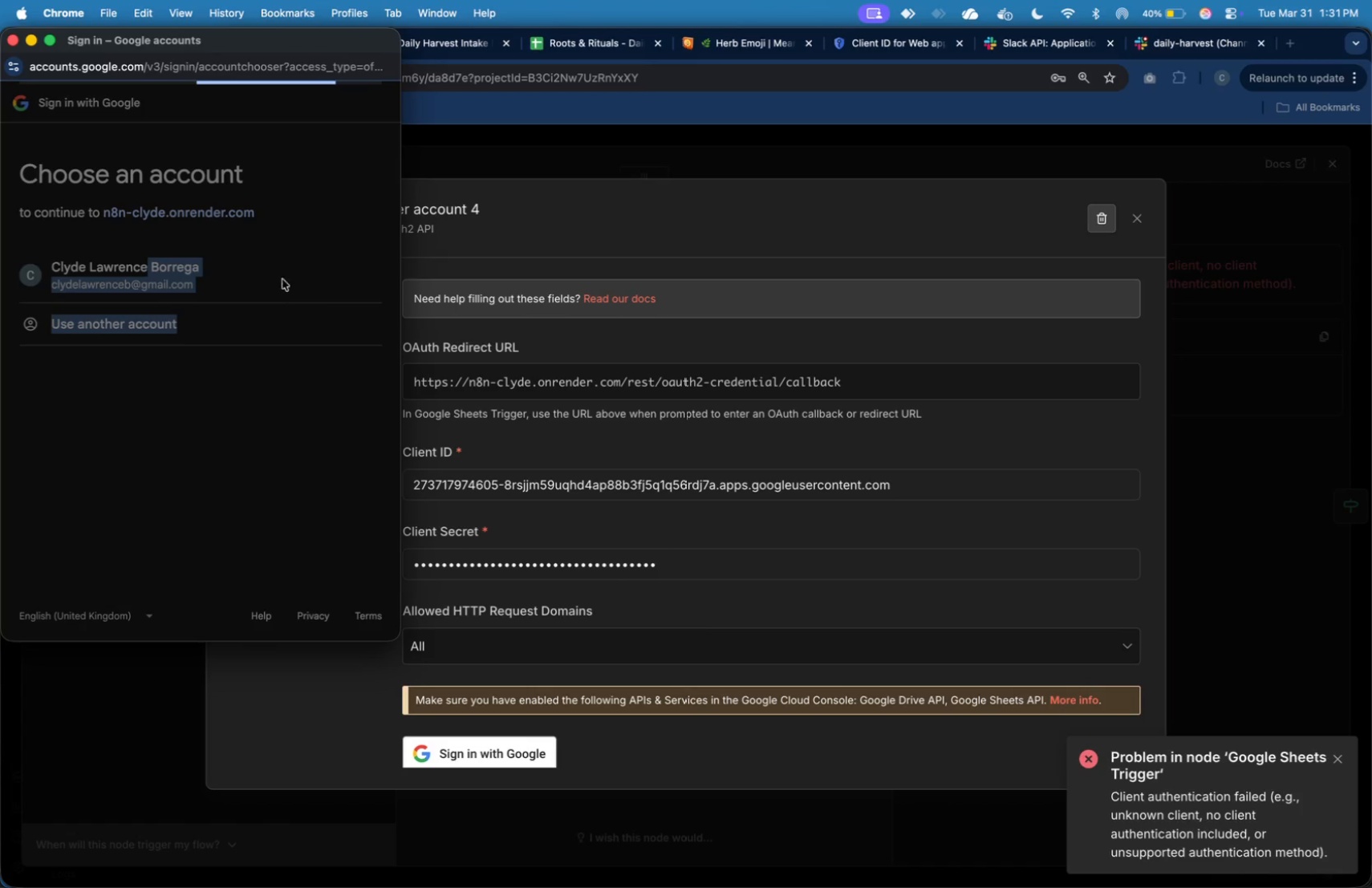 
wait(16.57)
 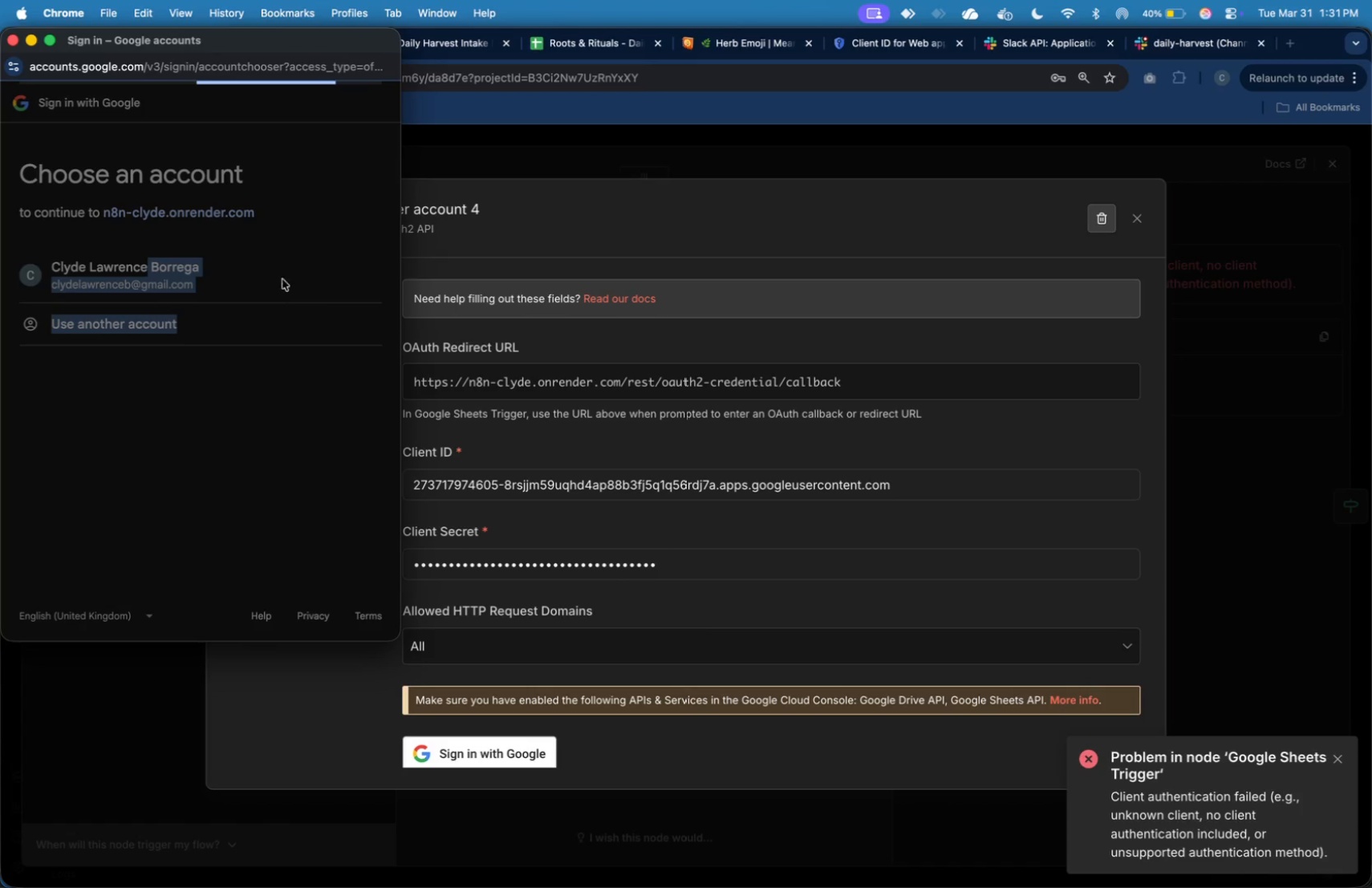 
scroll: coordinate [131, 337], scroll_direction: down, amount: 22.0
 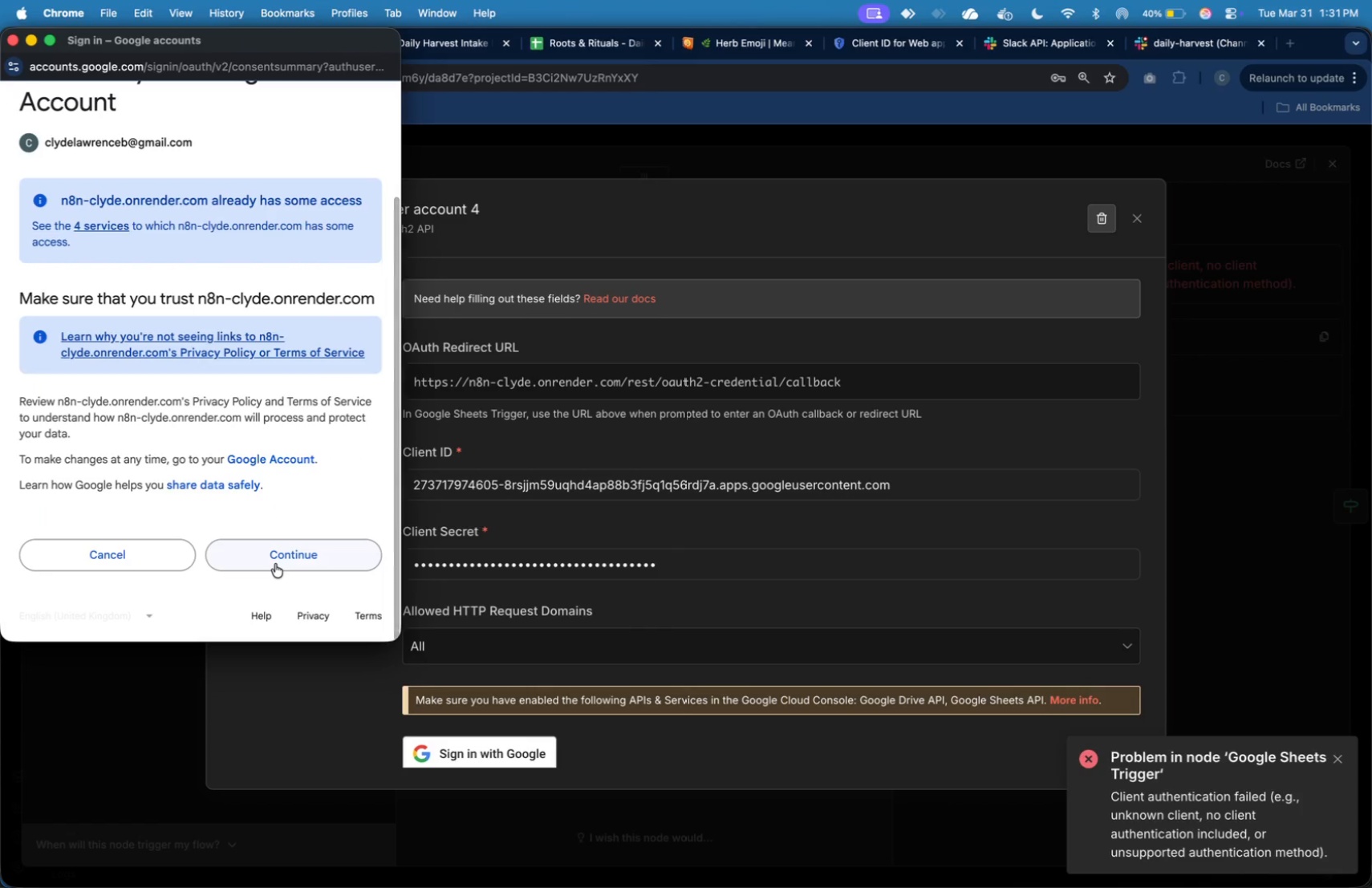 
left_click([275, 564])
 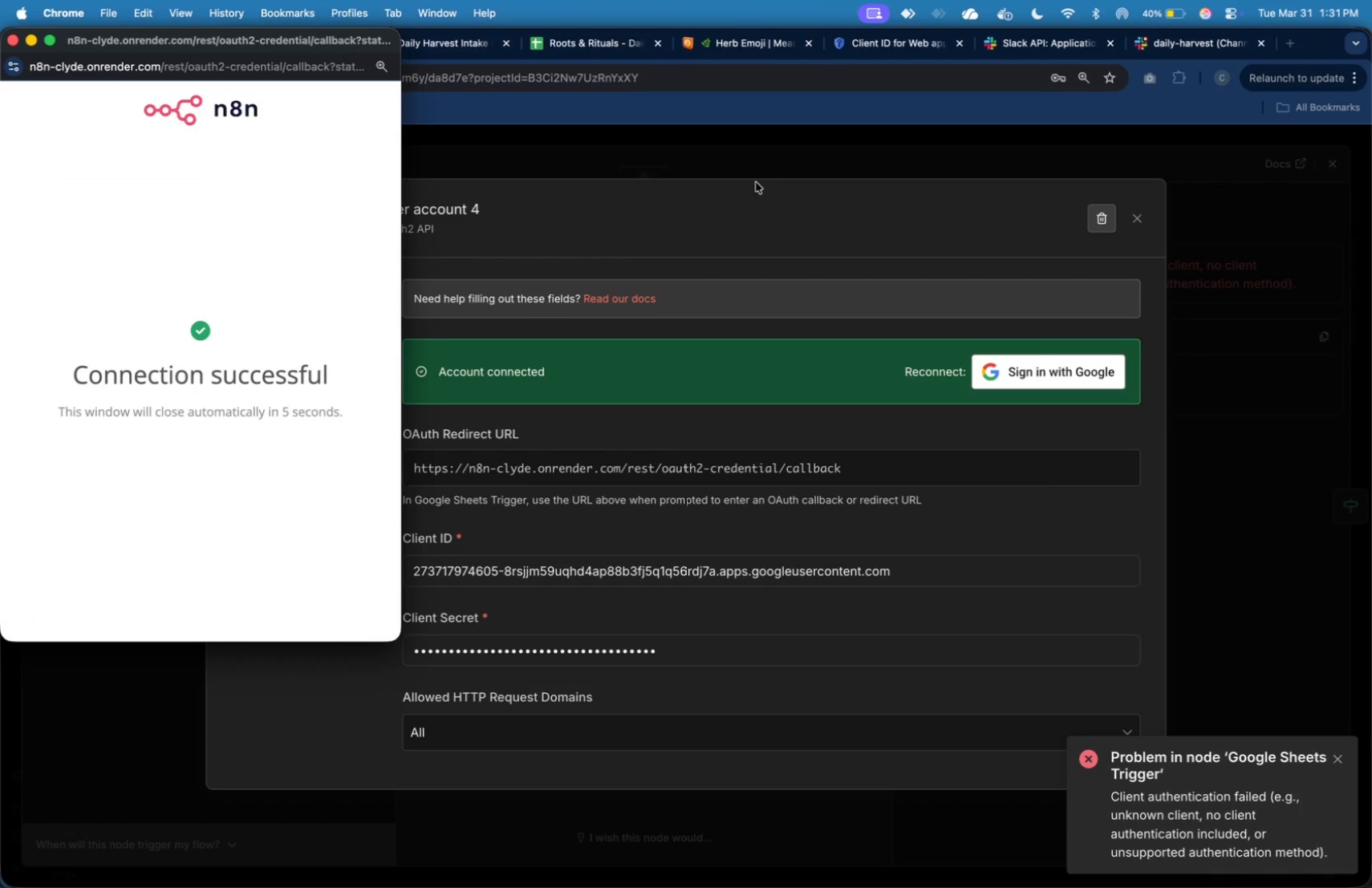 
left_click([999, 231])
 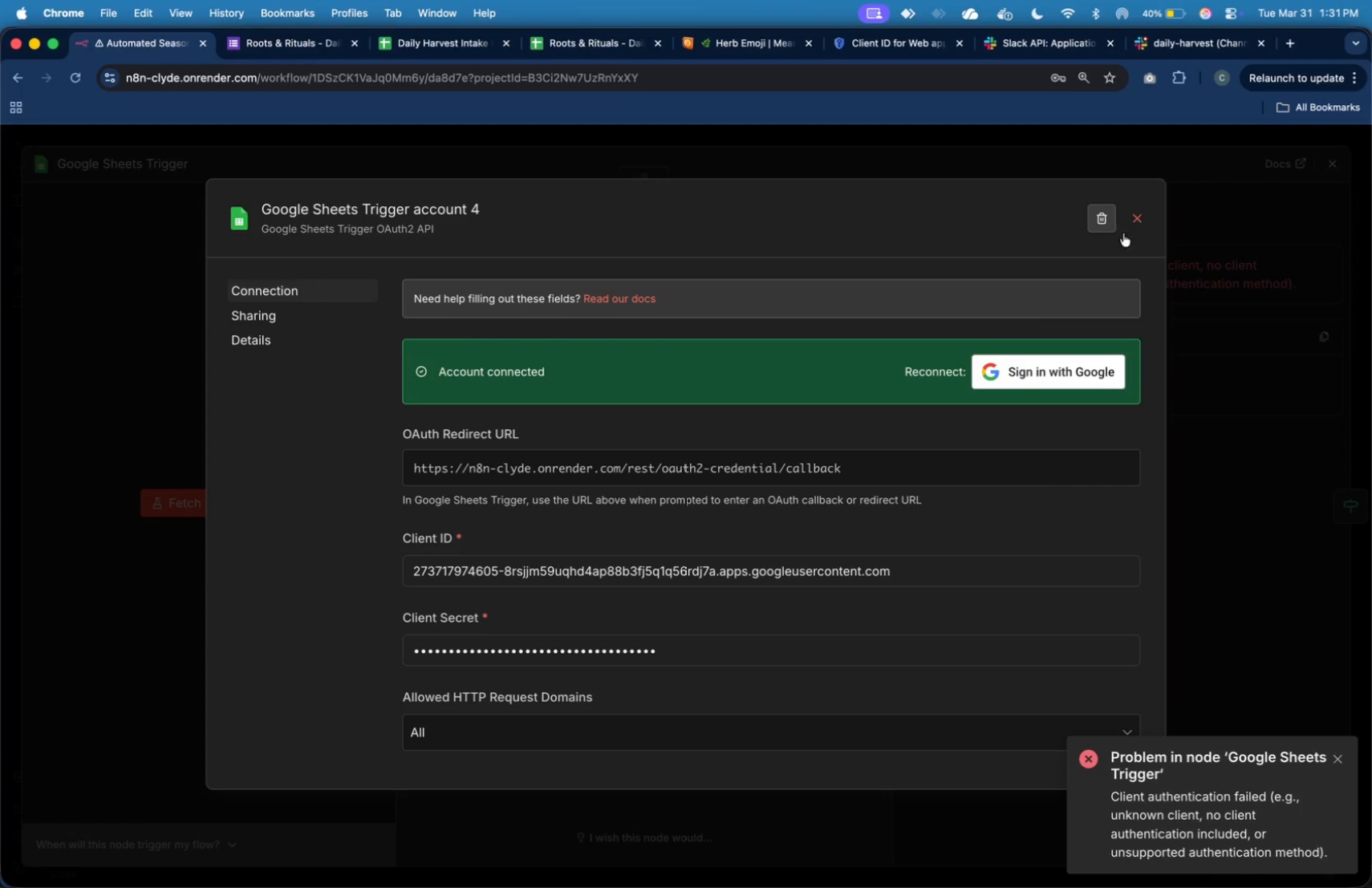 
scroll: coordinate [693, 491], scroll_direction: down, amount: 17.0
 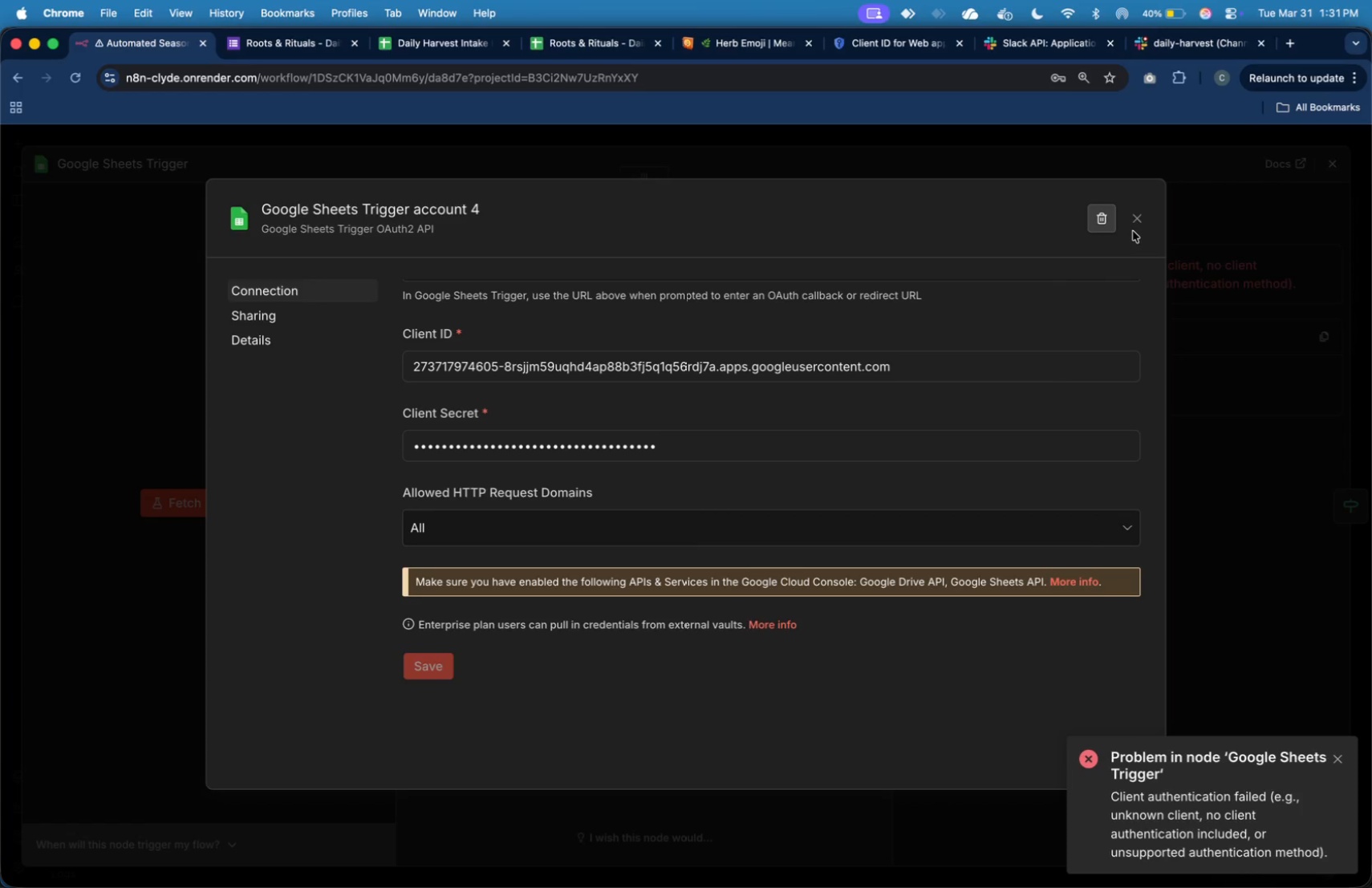 
double_click([1137, 223])
 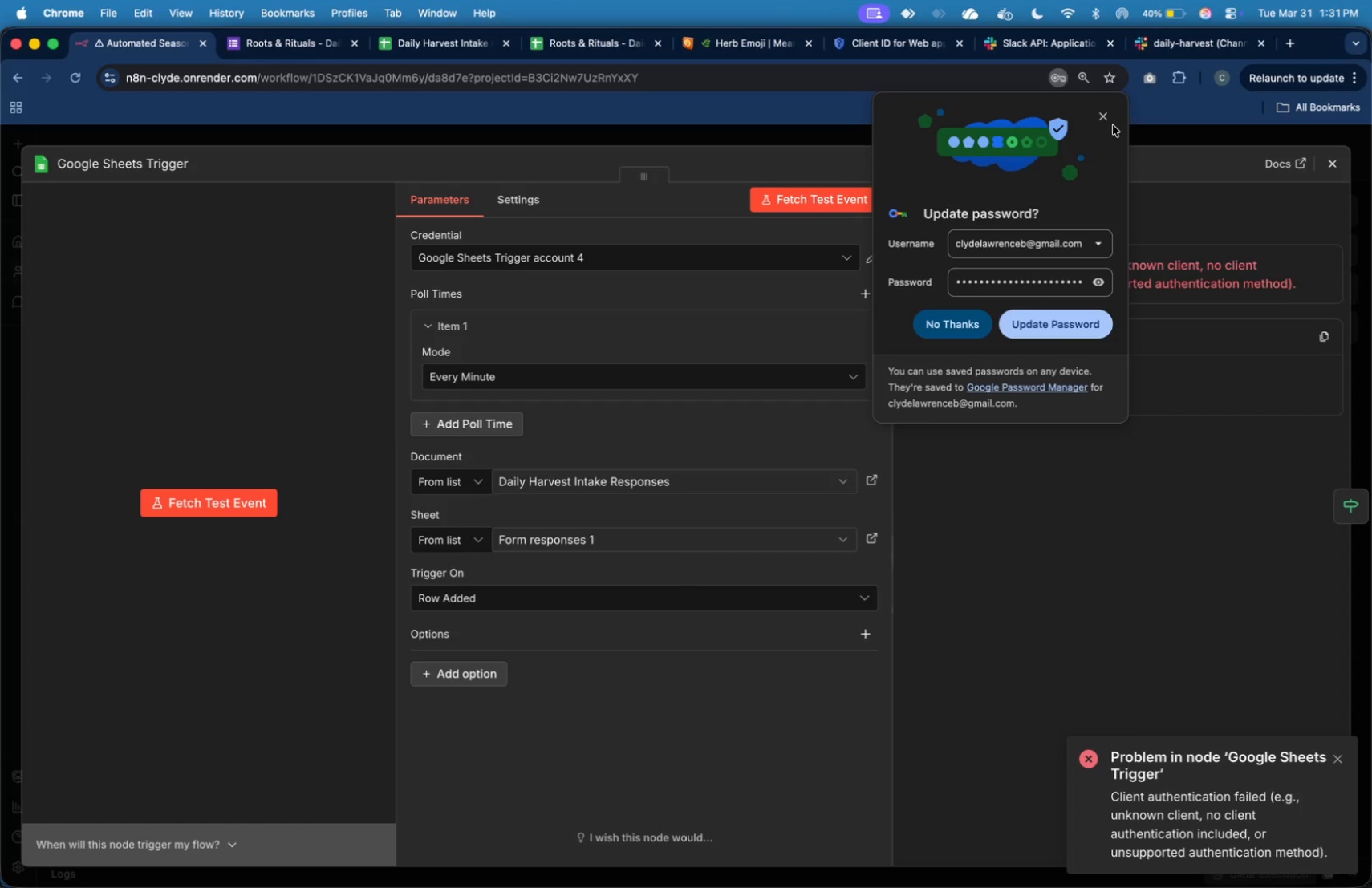 
left_click([1109, 118])
 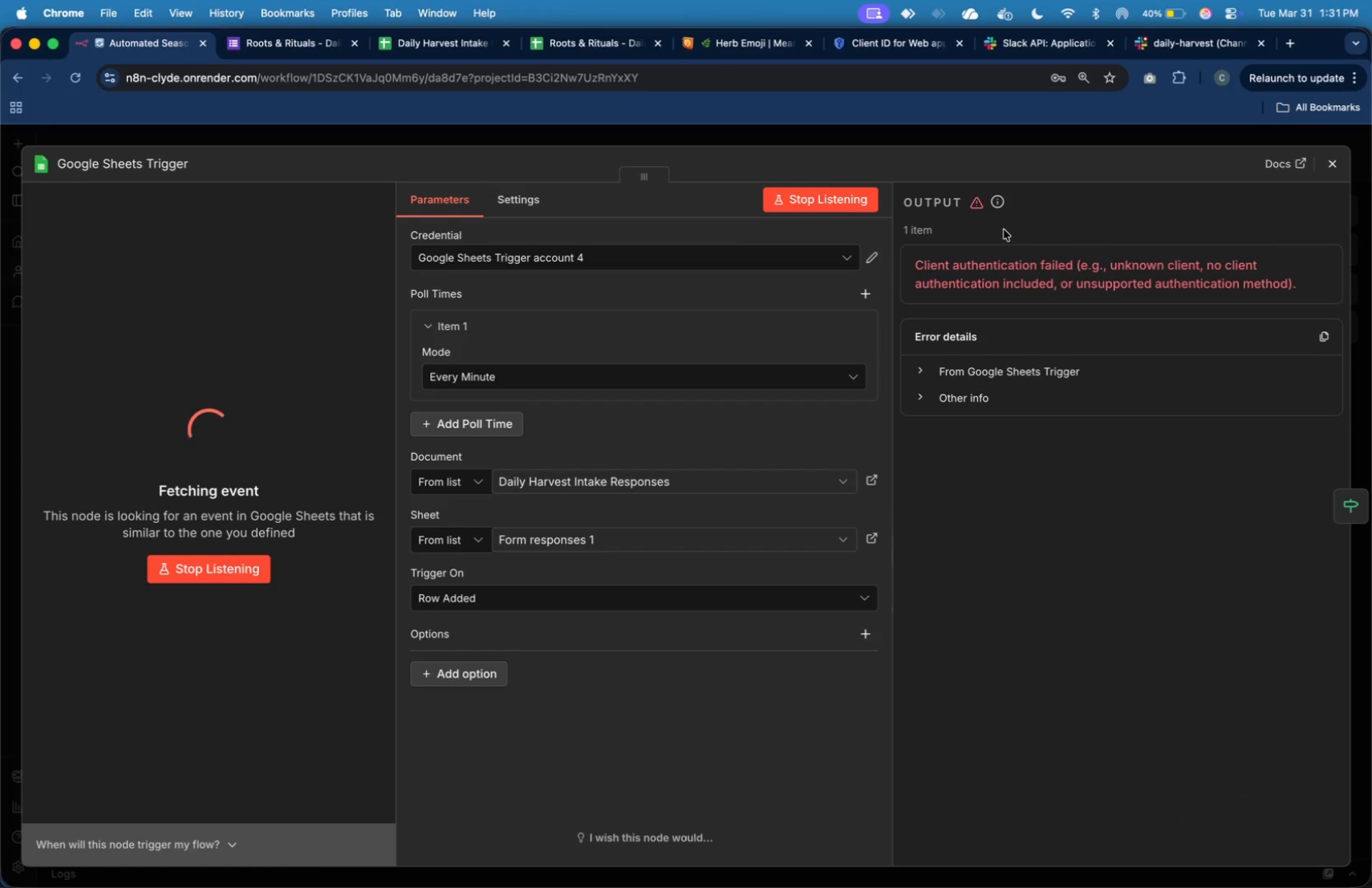 
wait(10.7)
 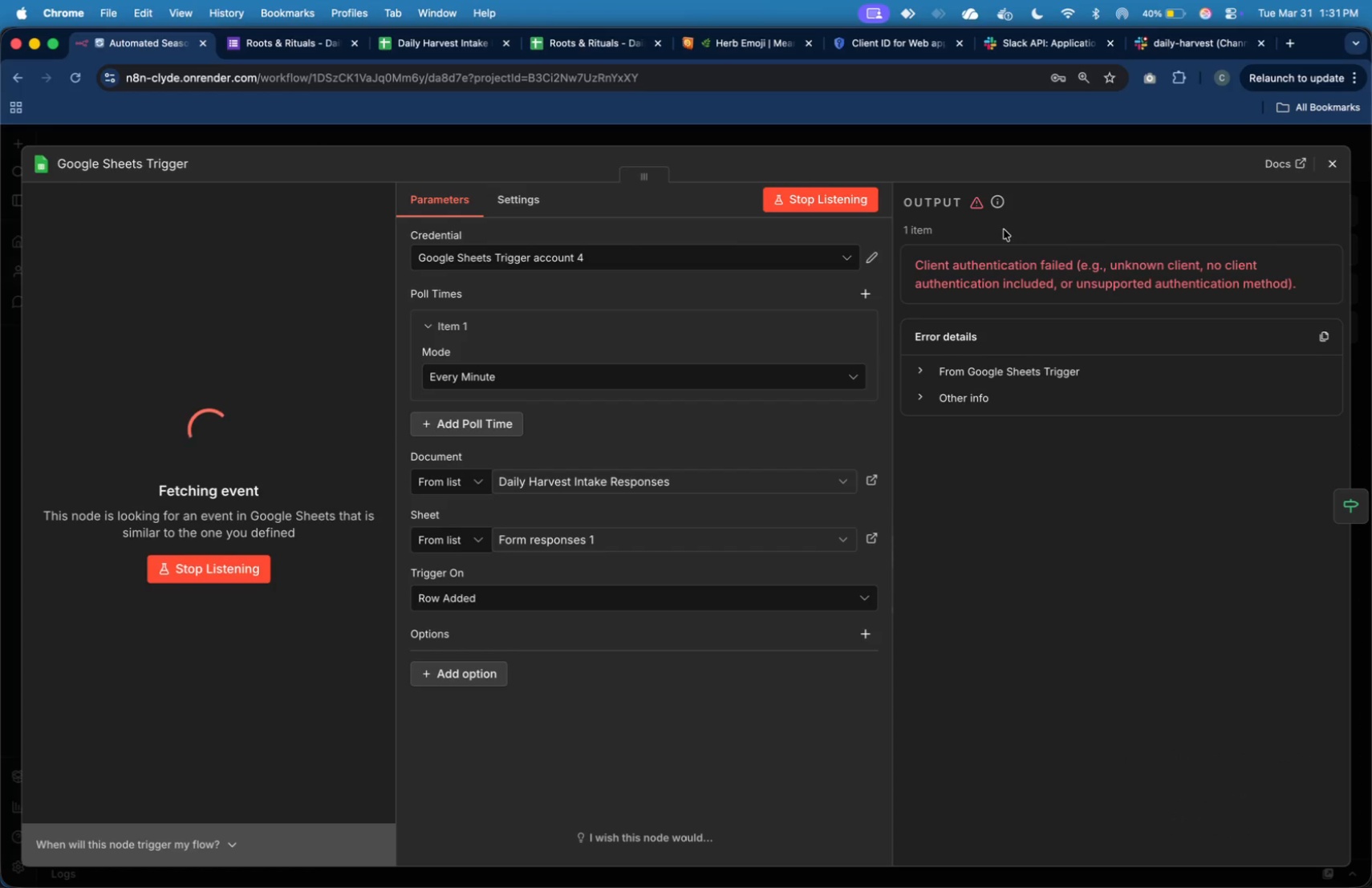 
left_click([1327, 165])
 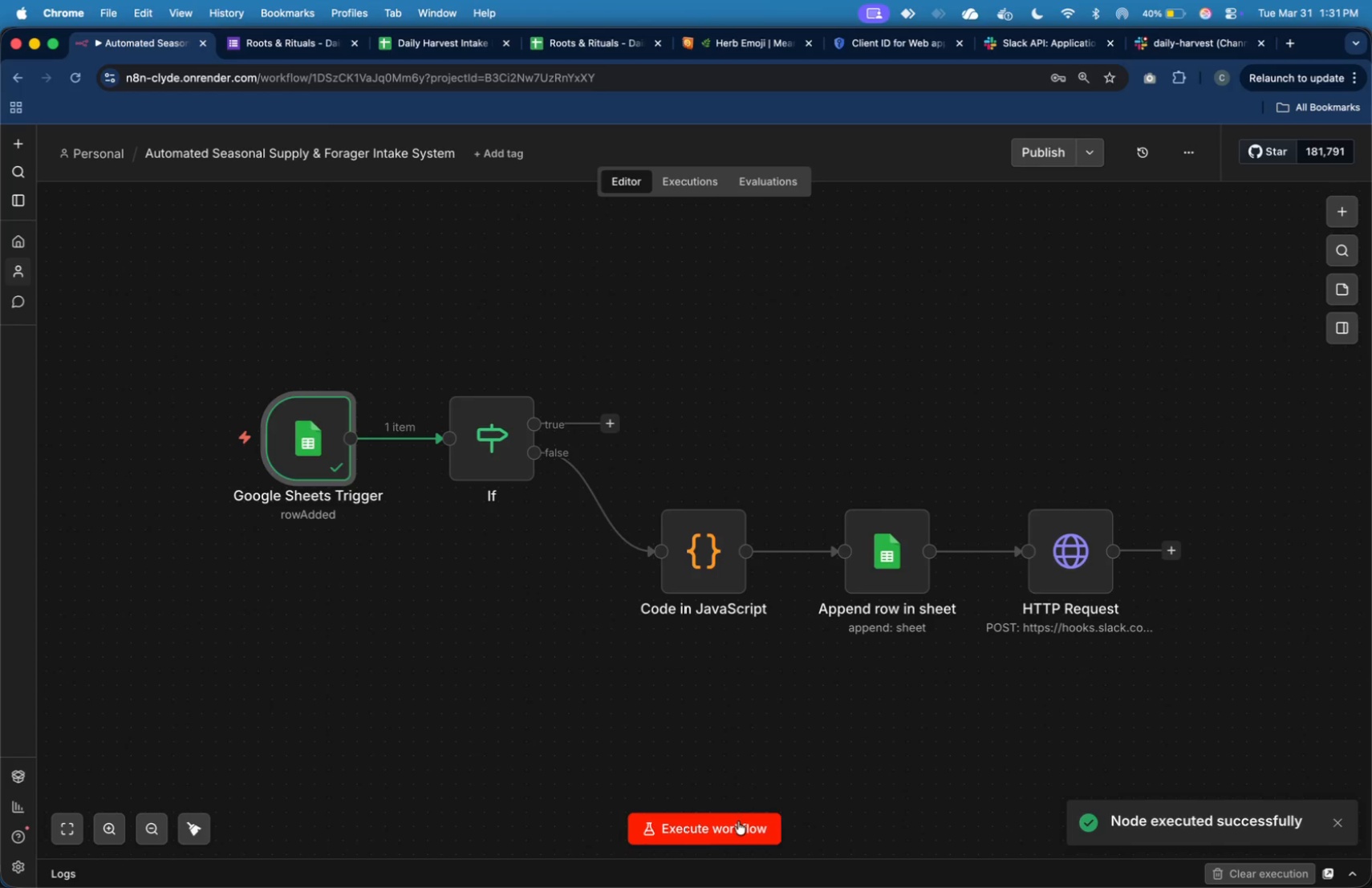 
left_click([737, 822])
 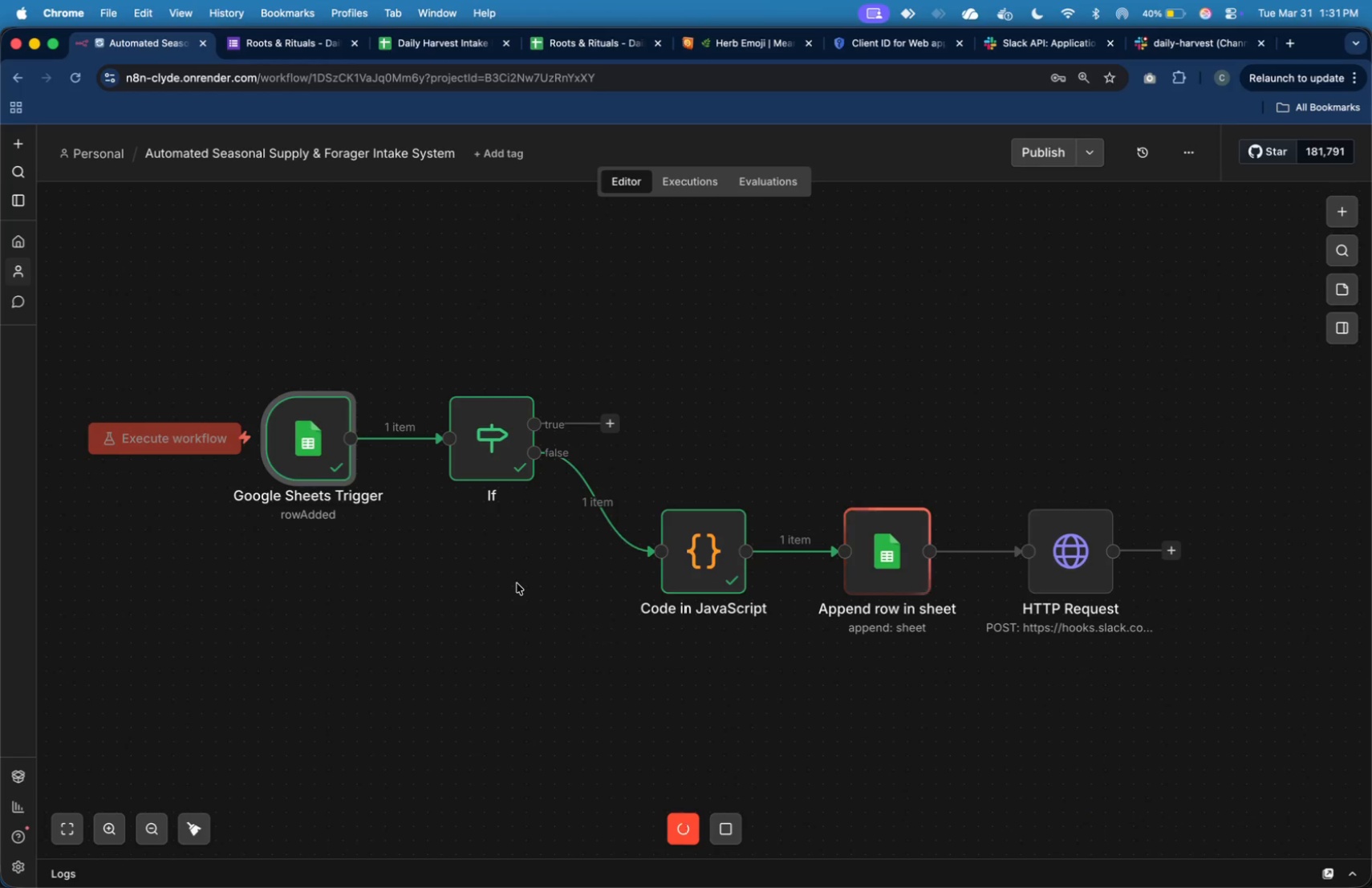 
wait(12.05)
 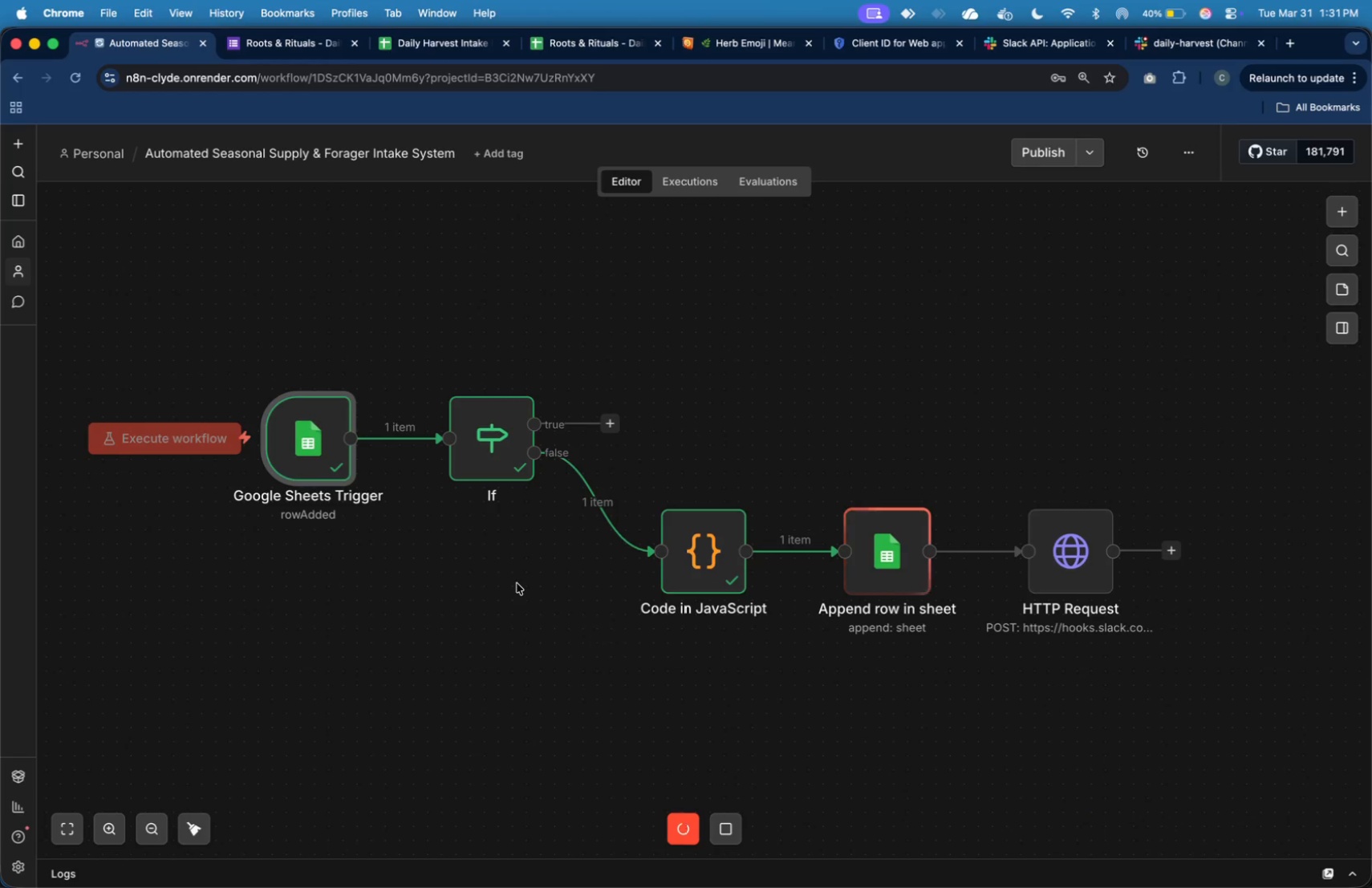 
left_click([1077, 46])
 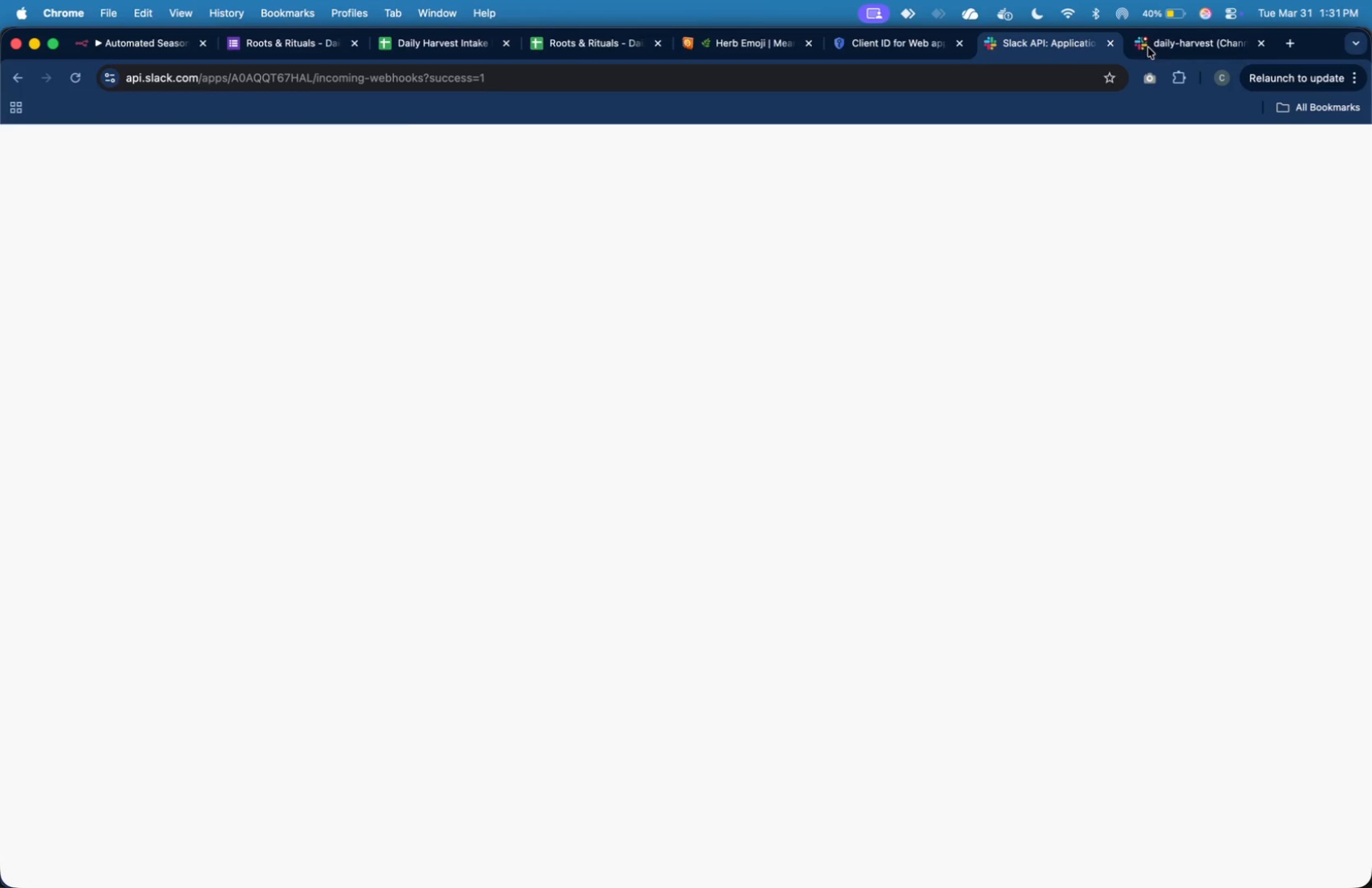 
left_click([1156, 48])
 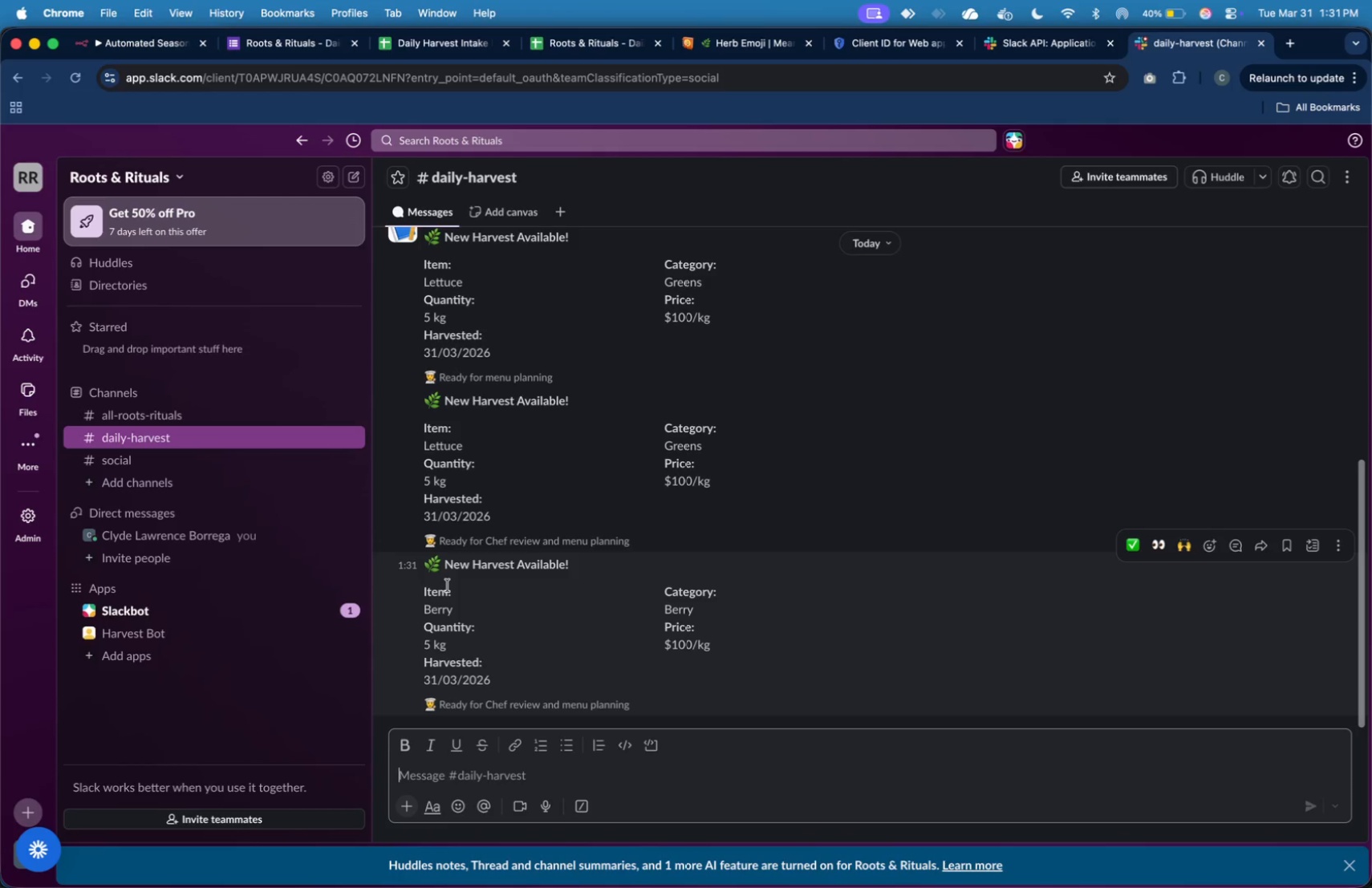 
wait(11.29)
 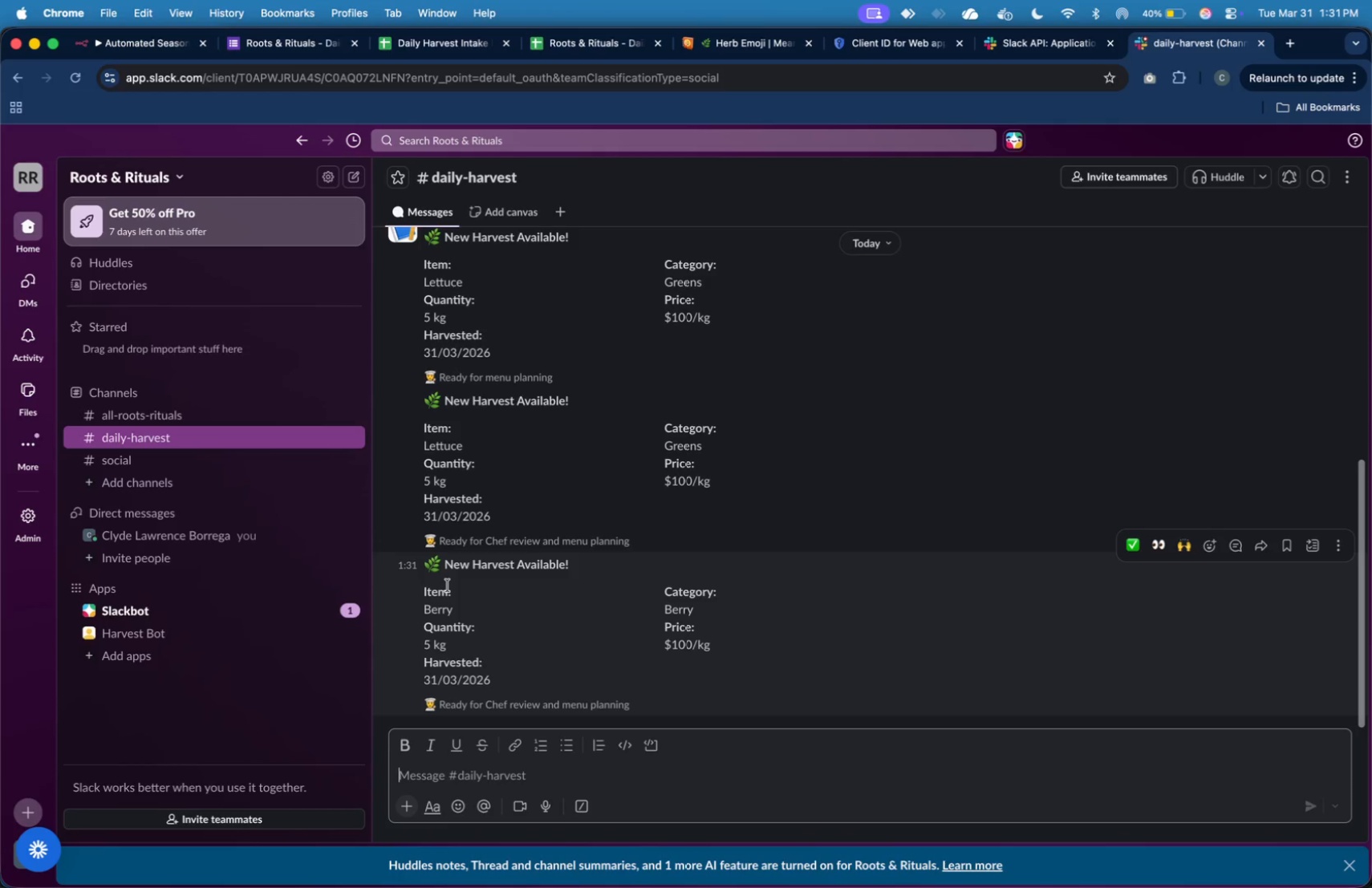 
left_click([125, 40])
 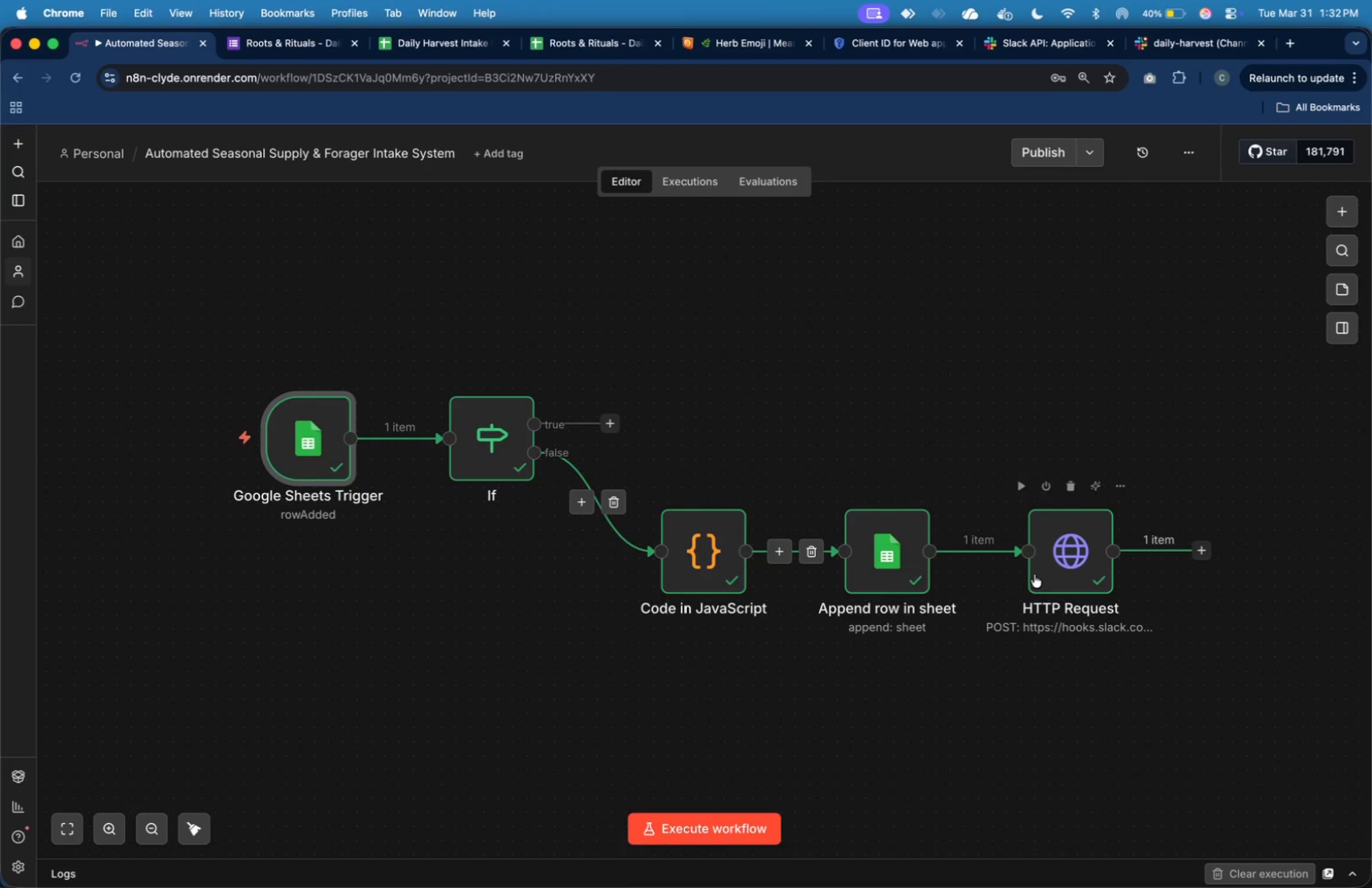 
double_click([1034, 574])
 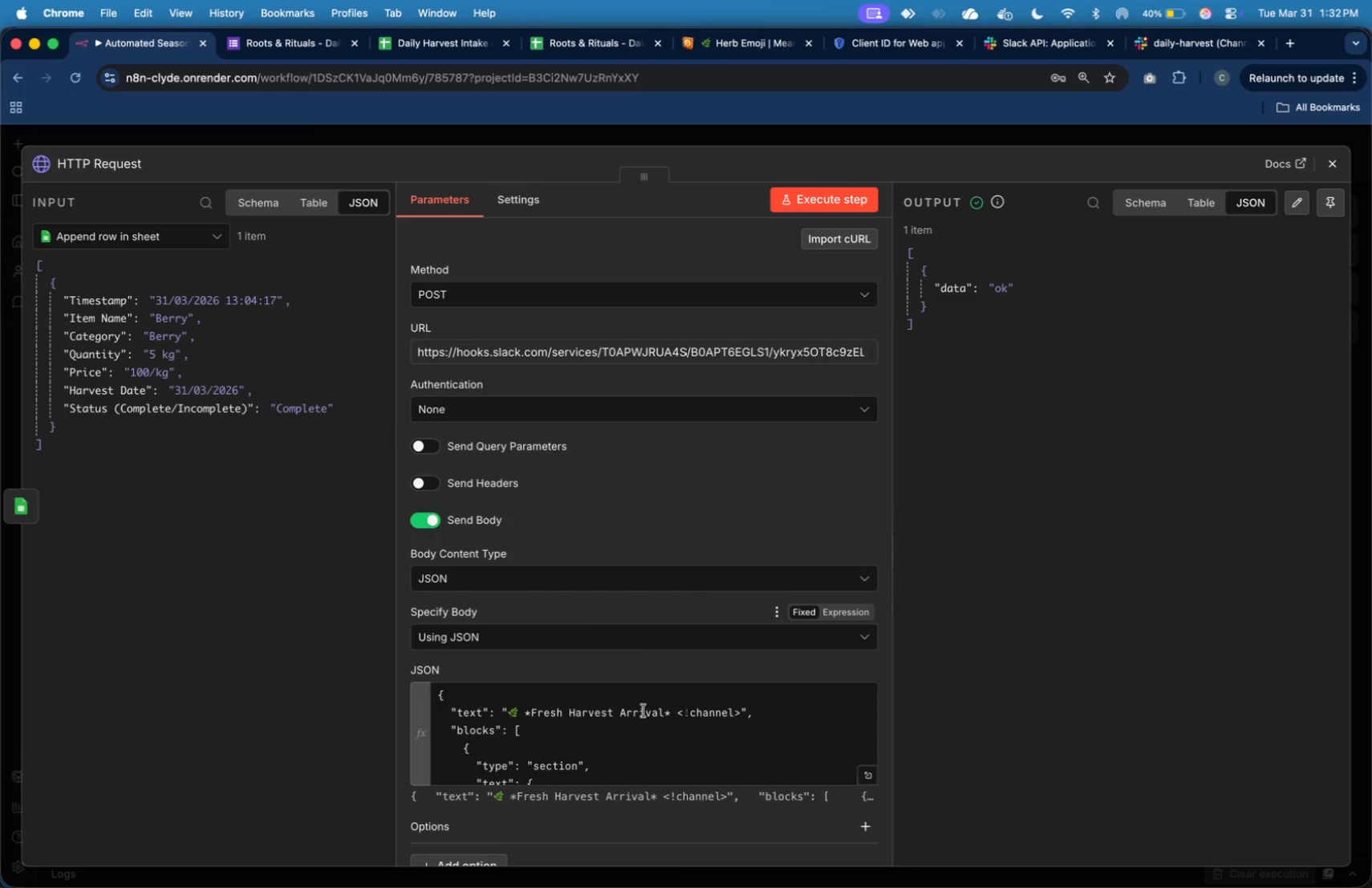 
left_click([647, 721])
 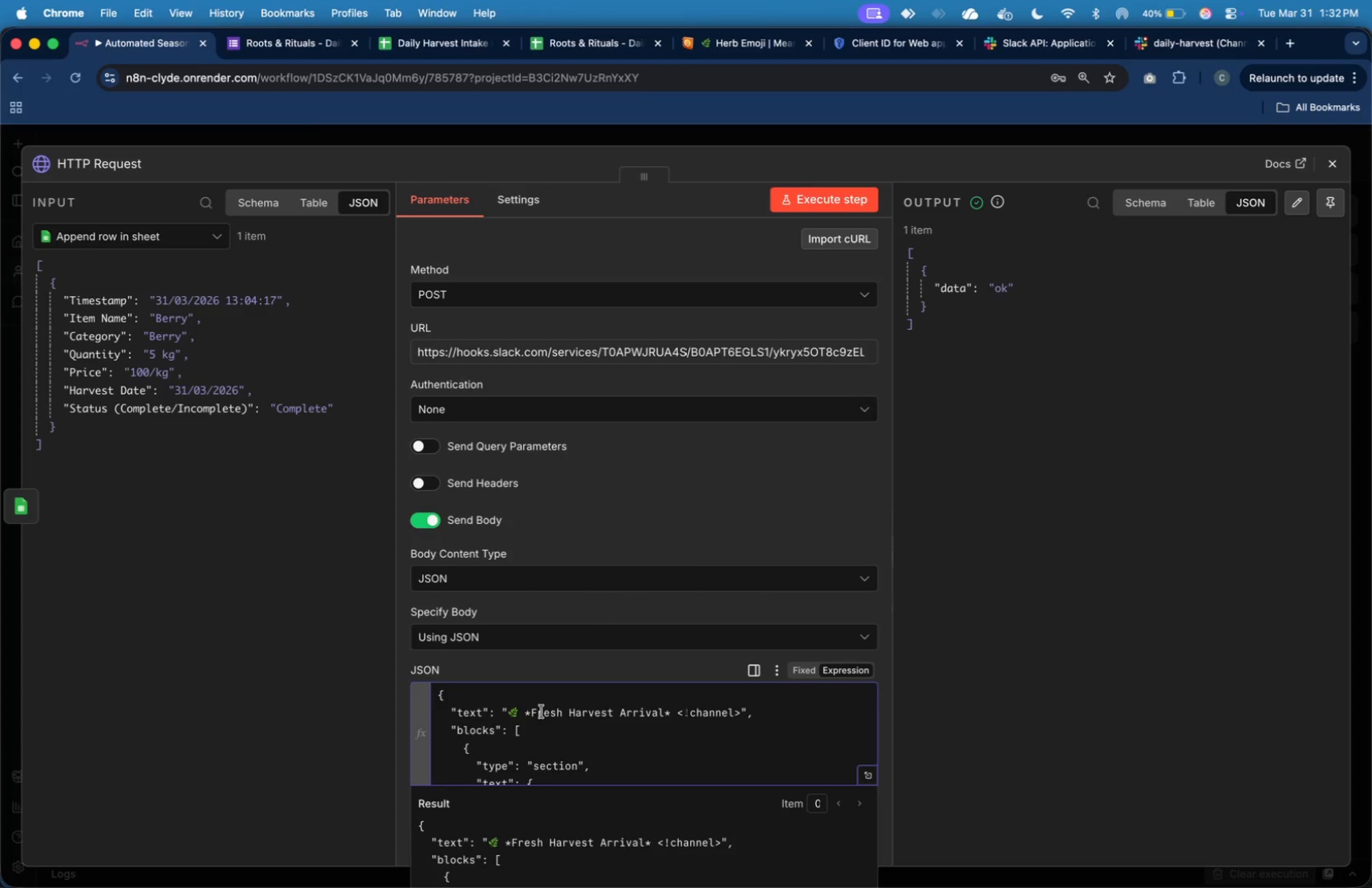 
left_click([631, 716])
 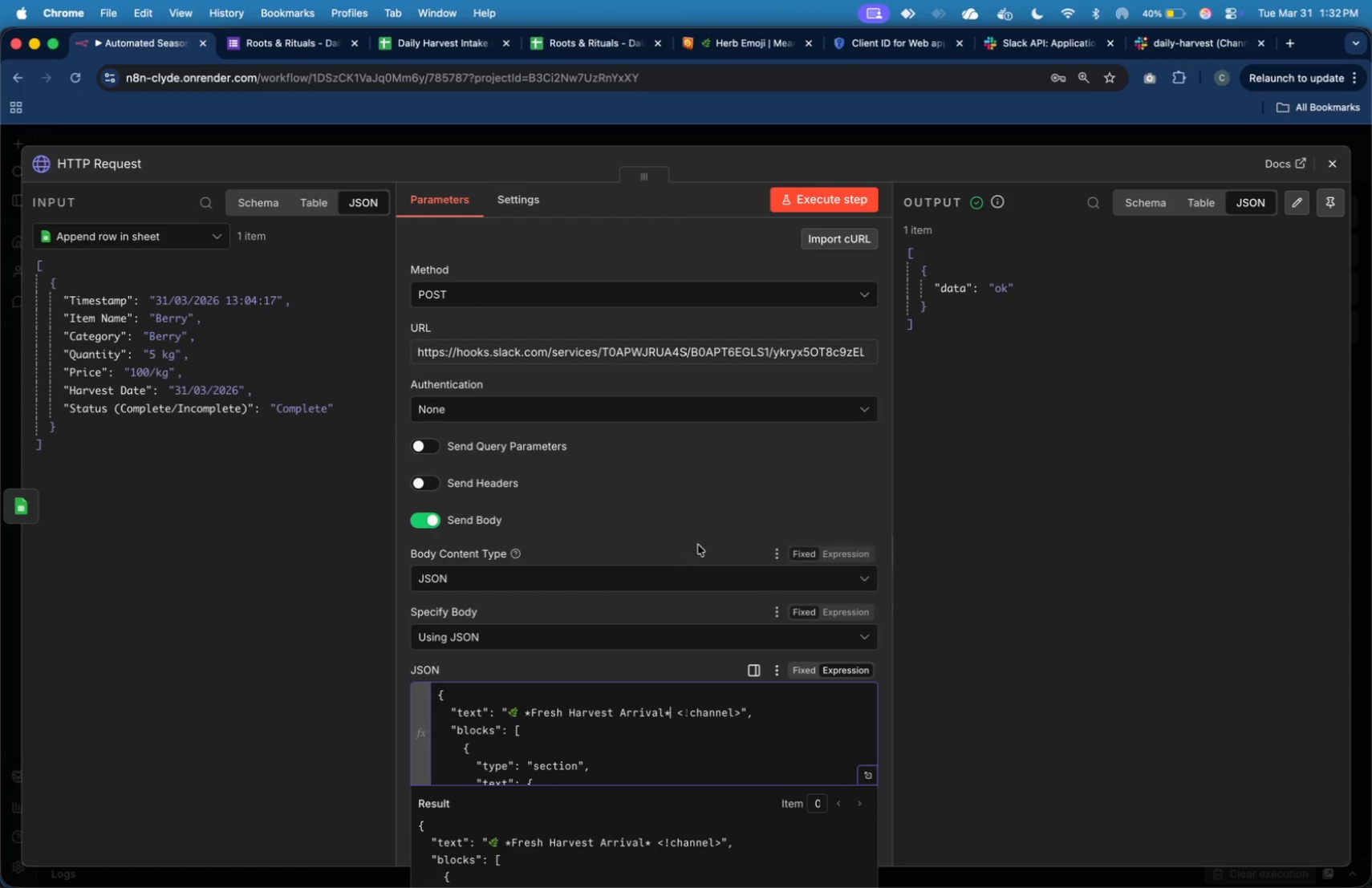 
scroll: coordinate [538, 618], scroll_direction: down, amount: 18.0
 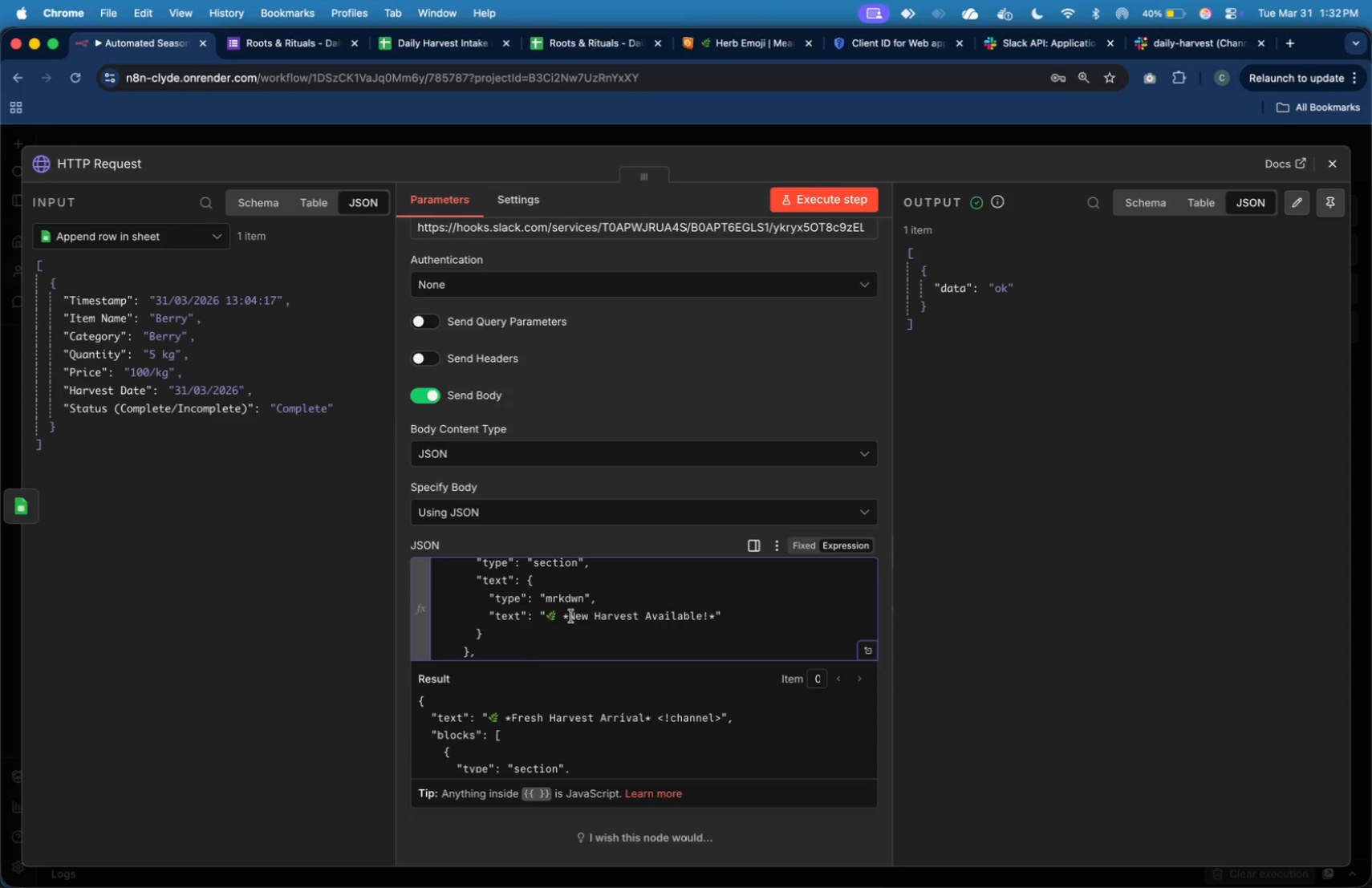 
scroll: coordinate [571, 614], scroll_direction: up, amount: 11.0
 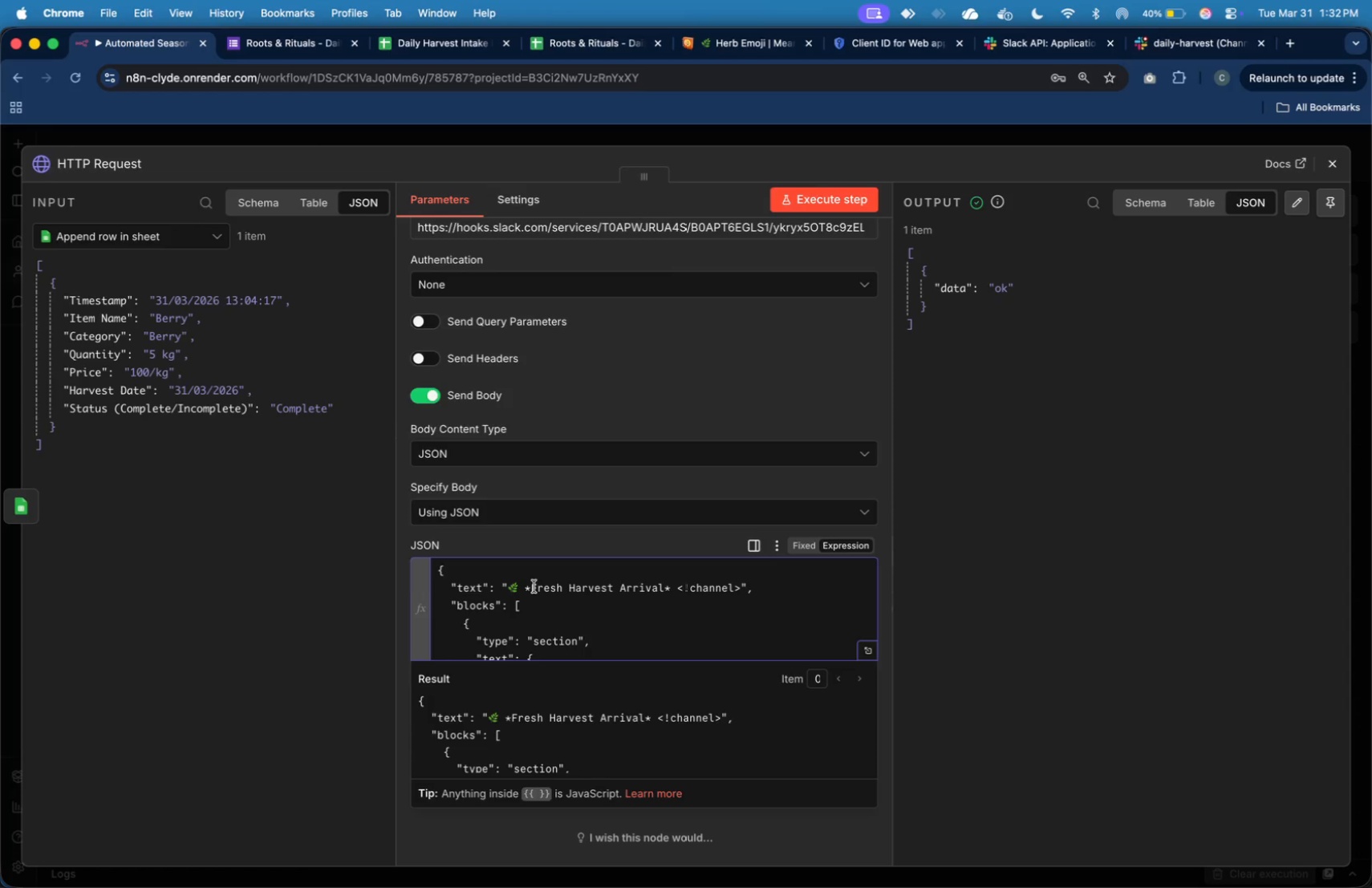 
wait(11.83)
 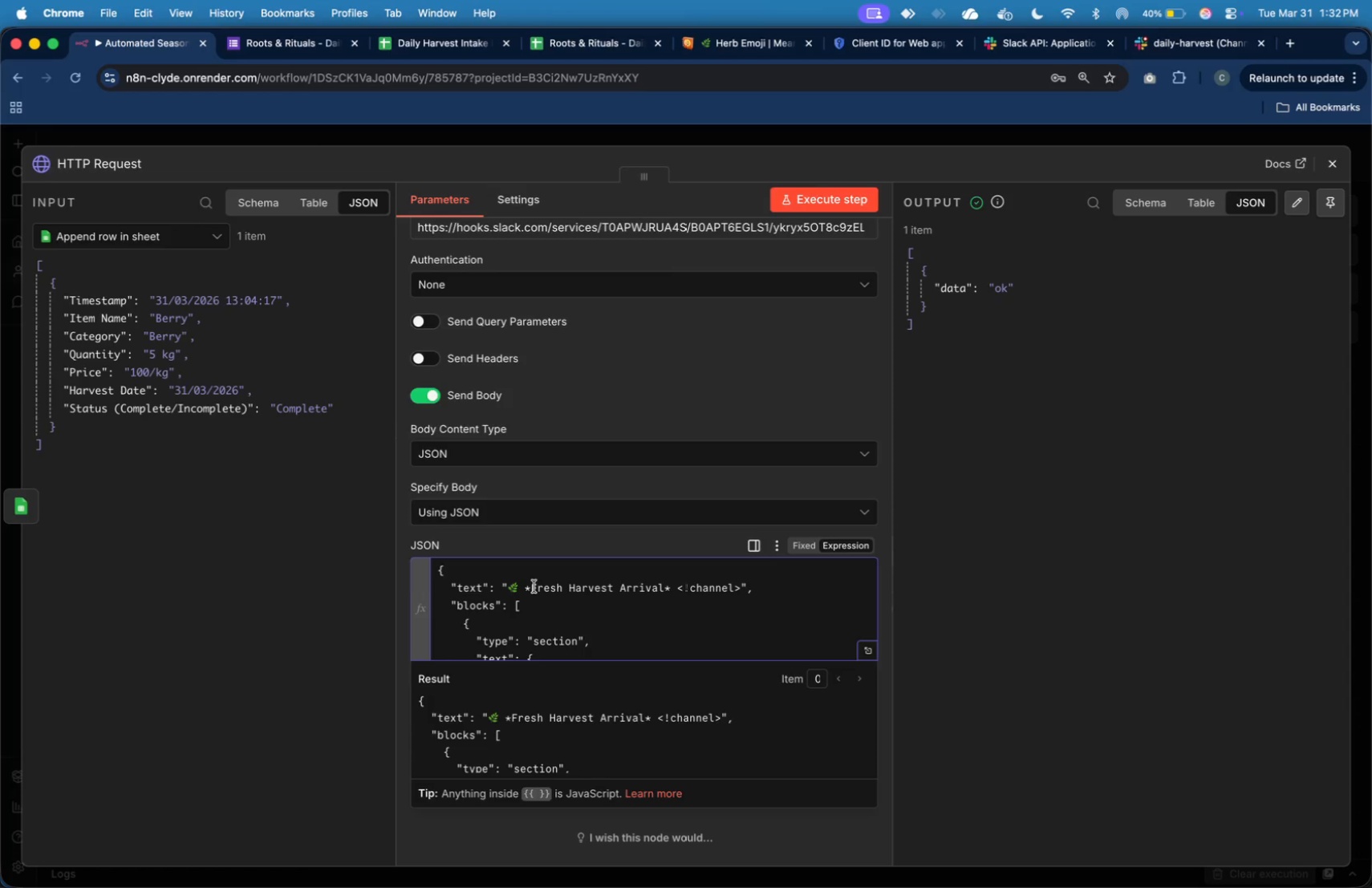 
scroll: coordinate [607, 631], scroll_direction: down, amount: 8.0
 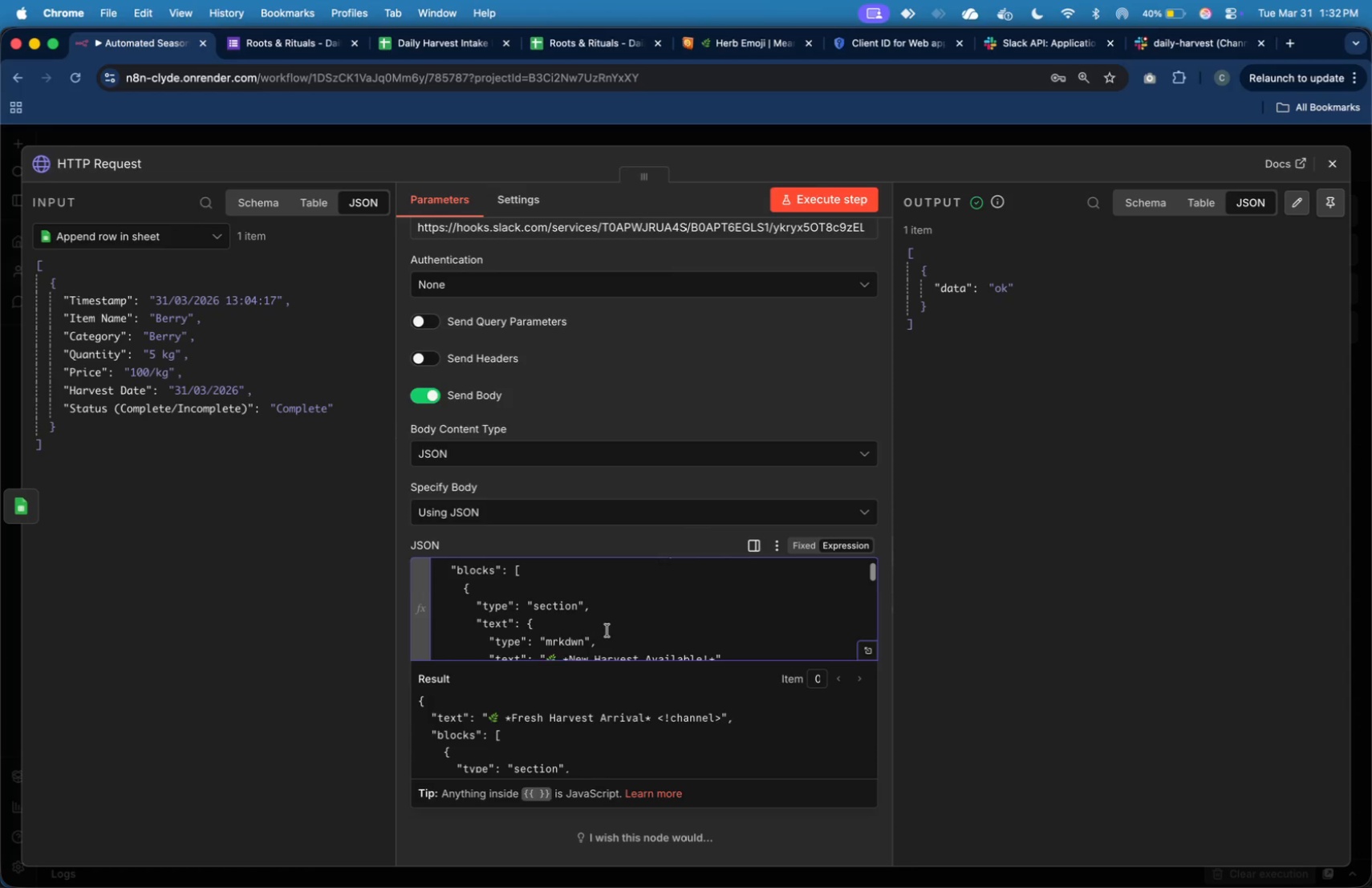 
scroll: coordinate [603, 619], scroll_direction: up, amount: 27.0
 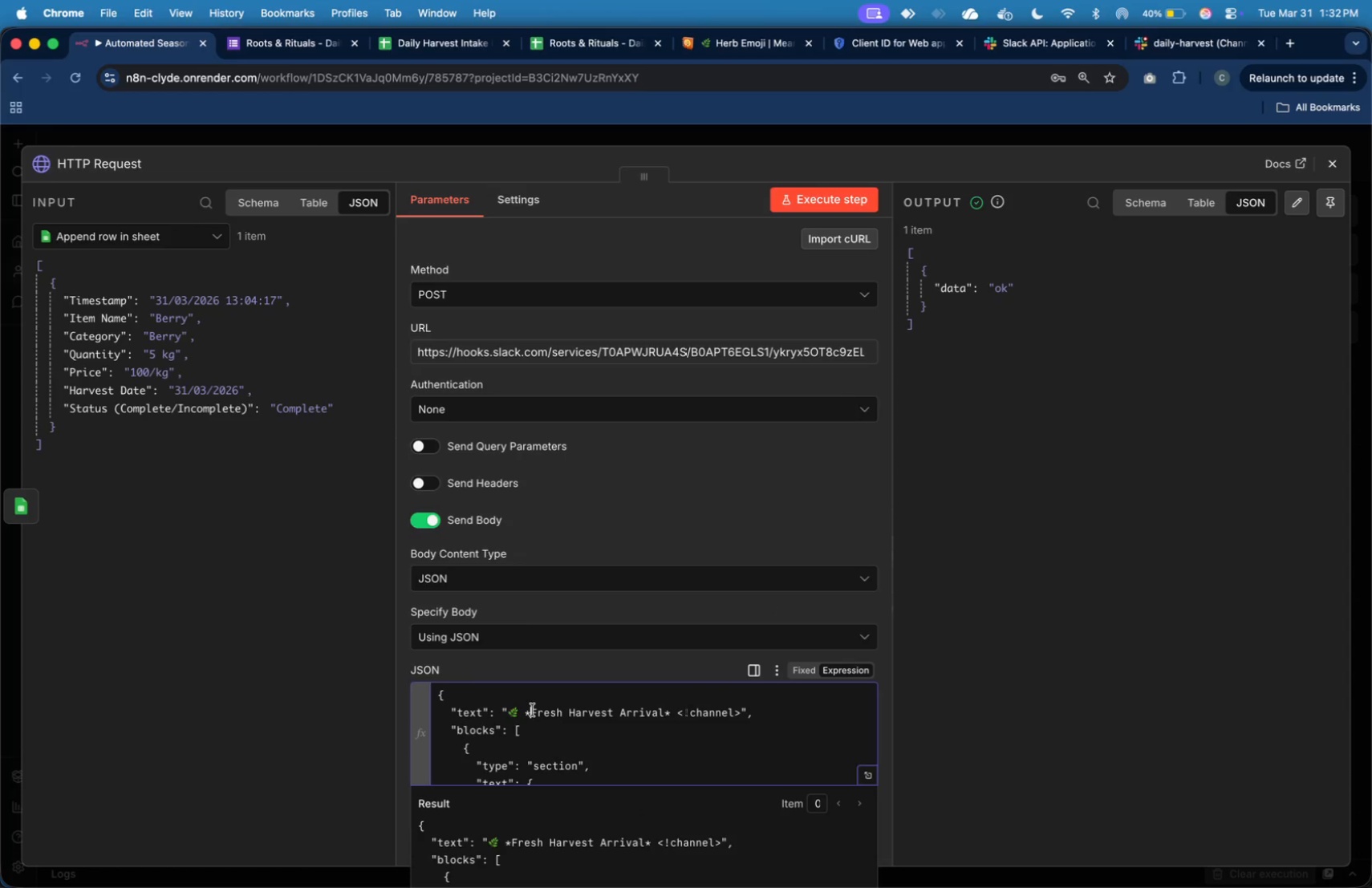 
left_click_drag(start_coordinate=[511, 709], to_coordinate=[741, 719])
 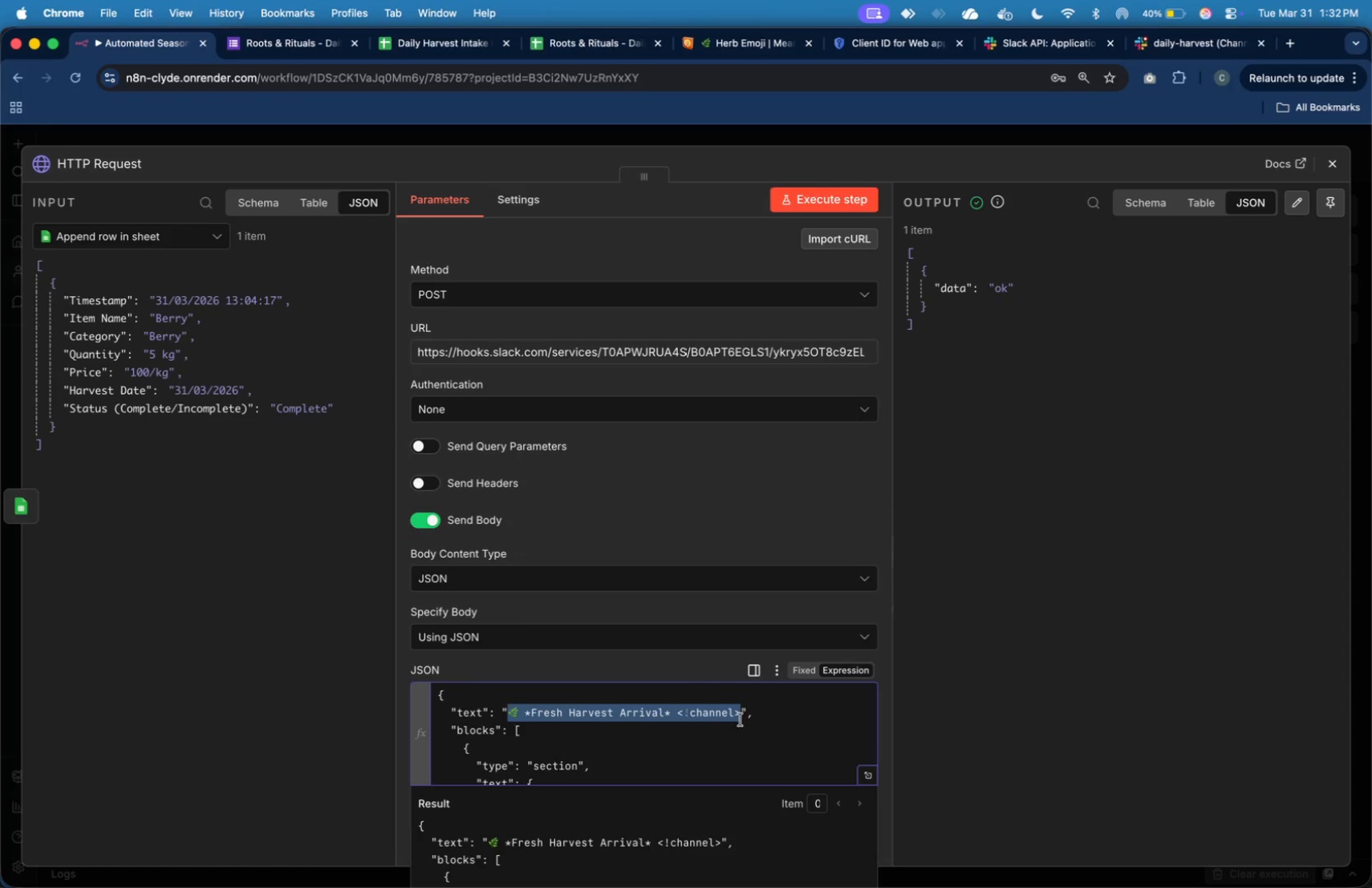 
key(Meta+C)
 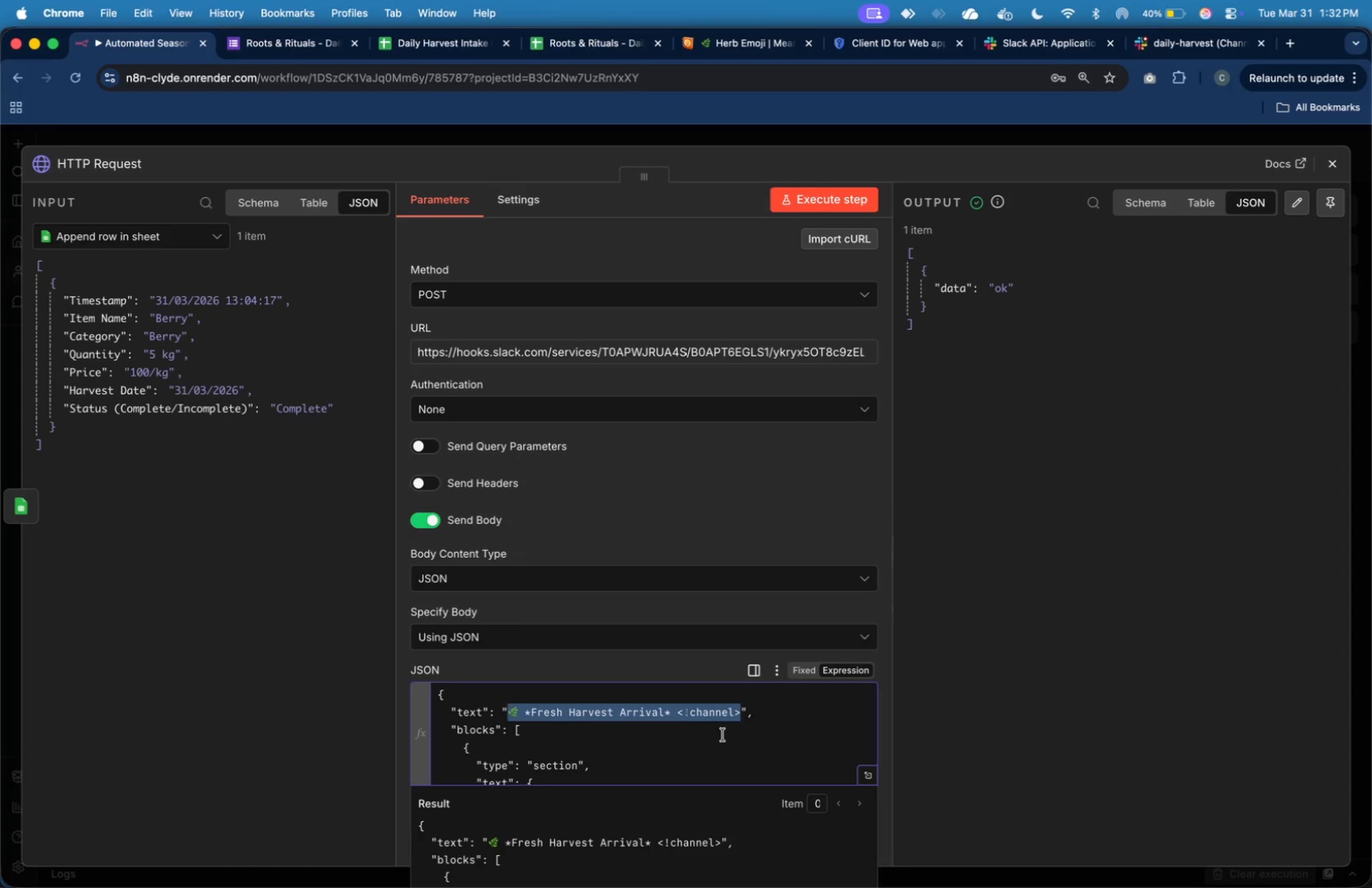 
scroll: coordinate [723, 735], scroll_direction: down, amount: 4.0
 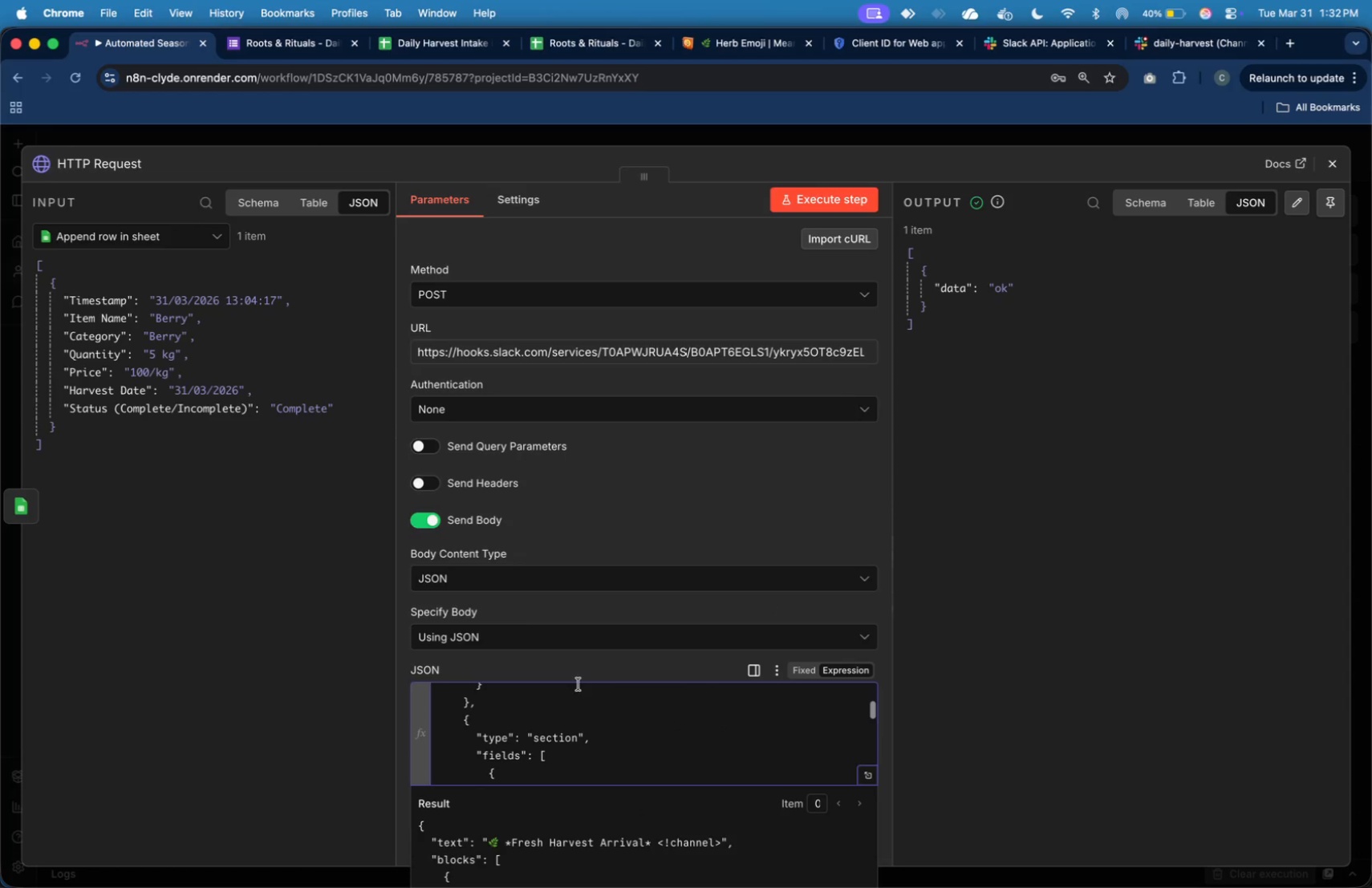 
scroll: coordinate [577, 682], scroll_direction: up, amount: 3.0
 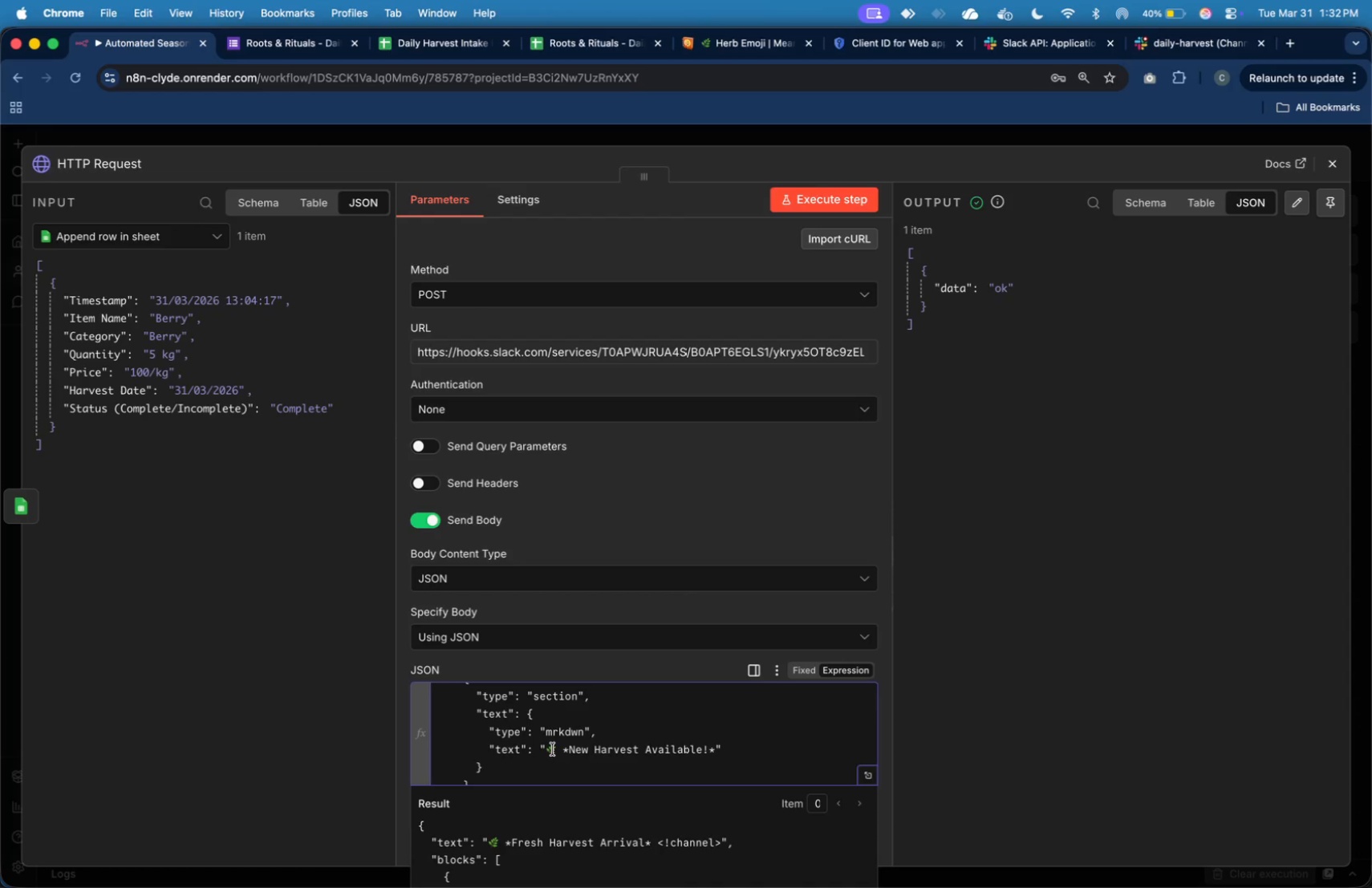 
left_click_drag(start_coordinate=[550, 748], to_coordinate=[714, 755])
 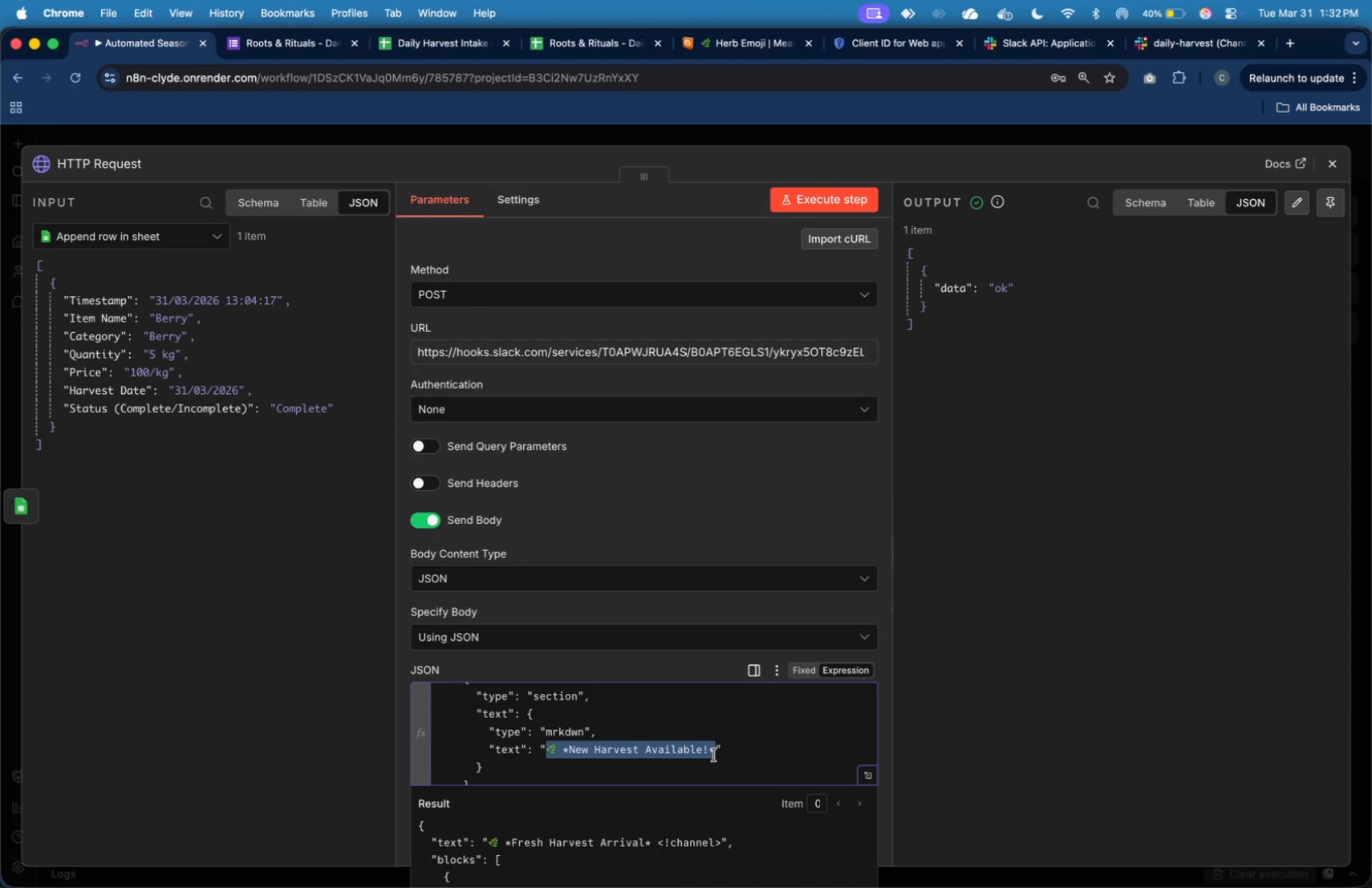 
key(Meta+V)
 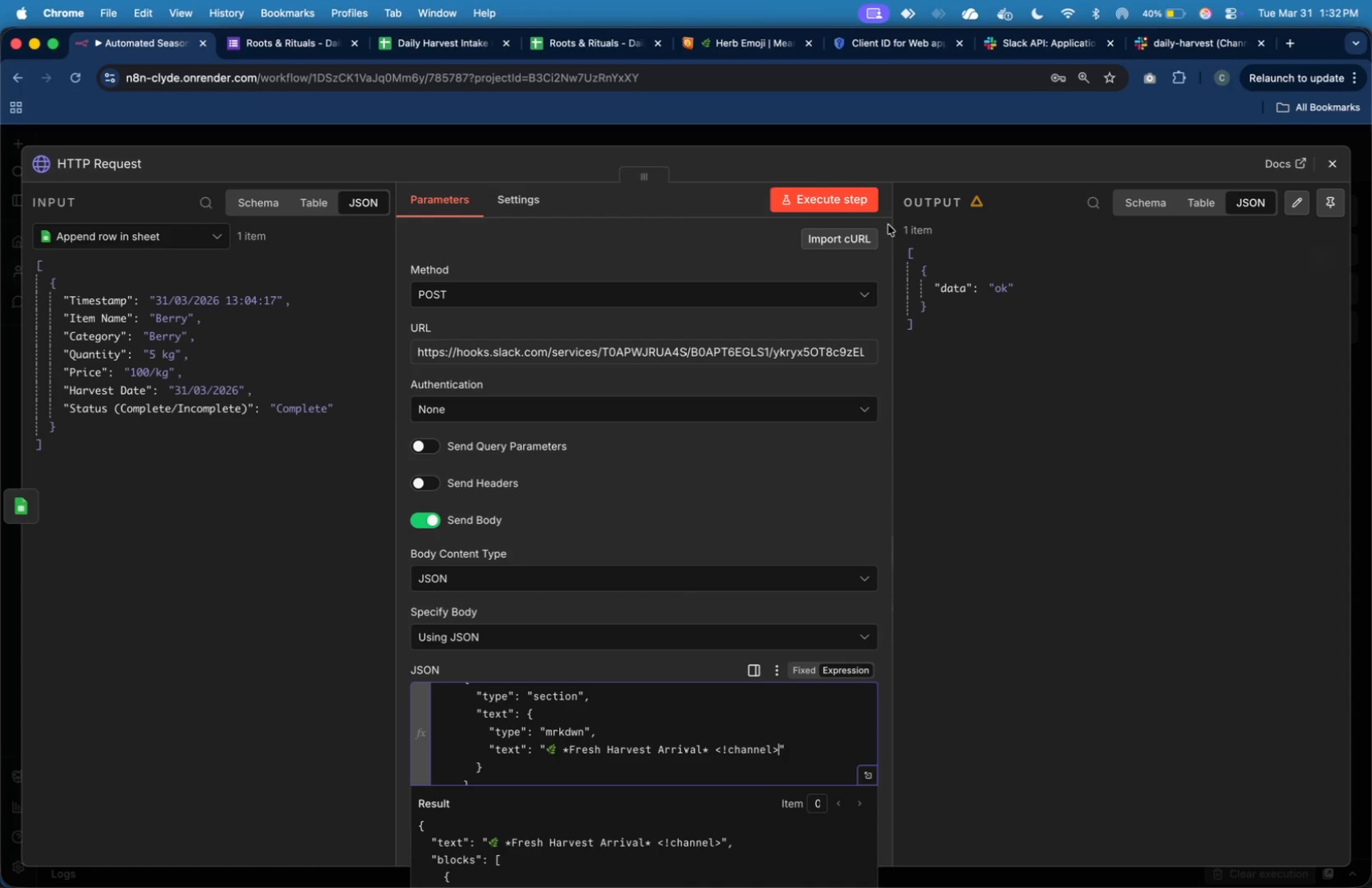 
left_click([859, 211])
 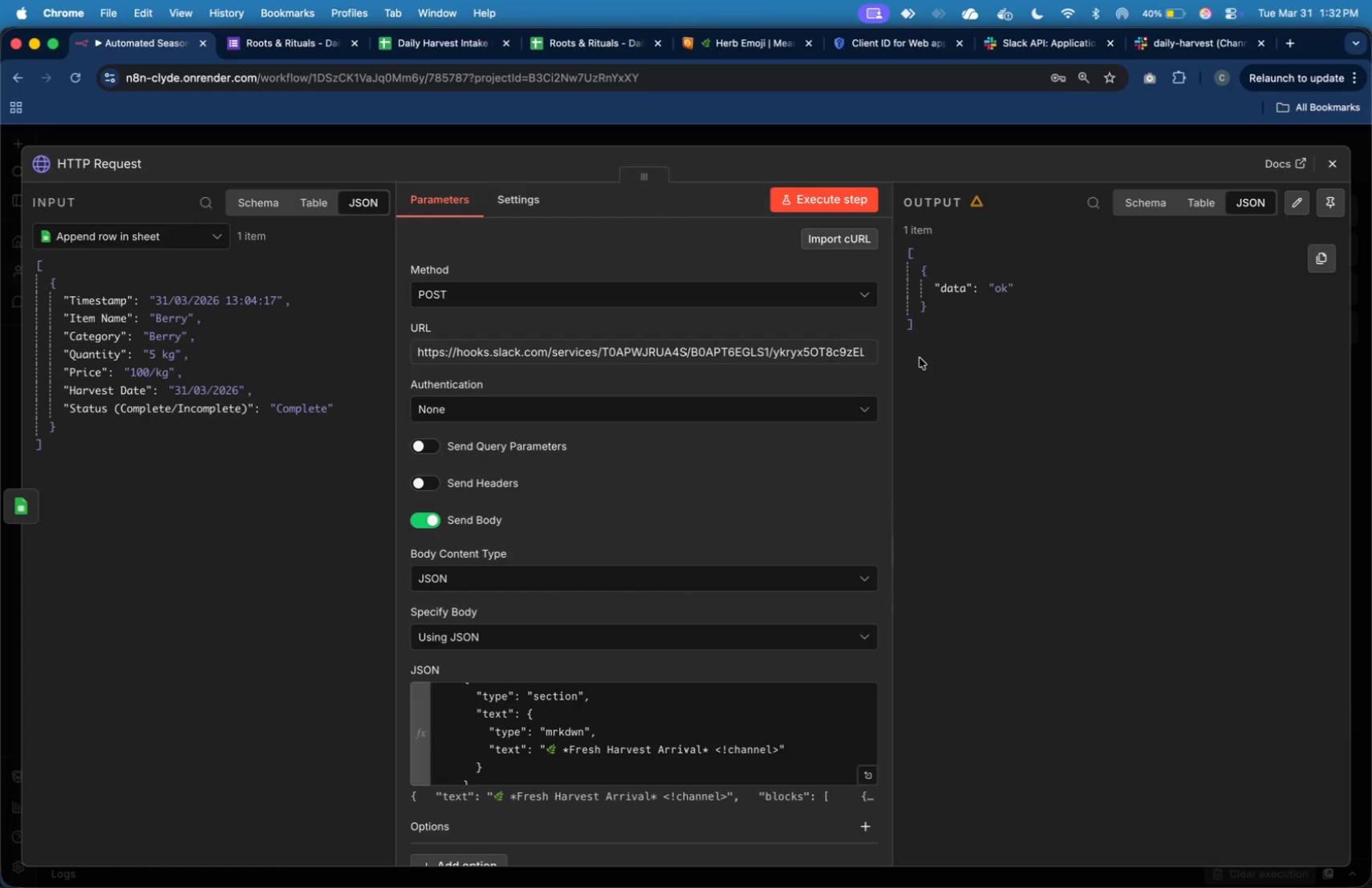 
wait(10.12)
 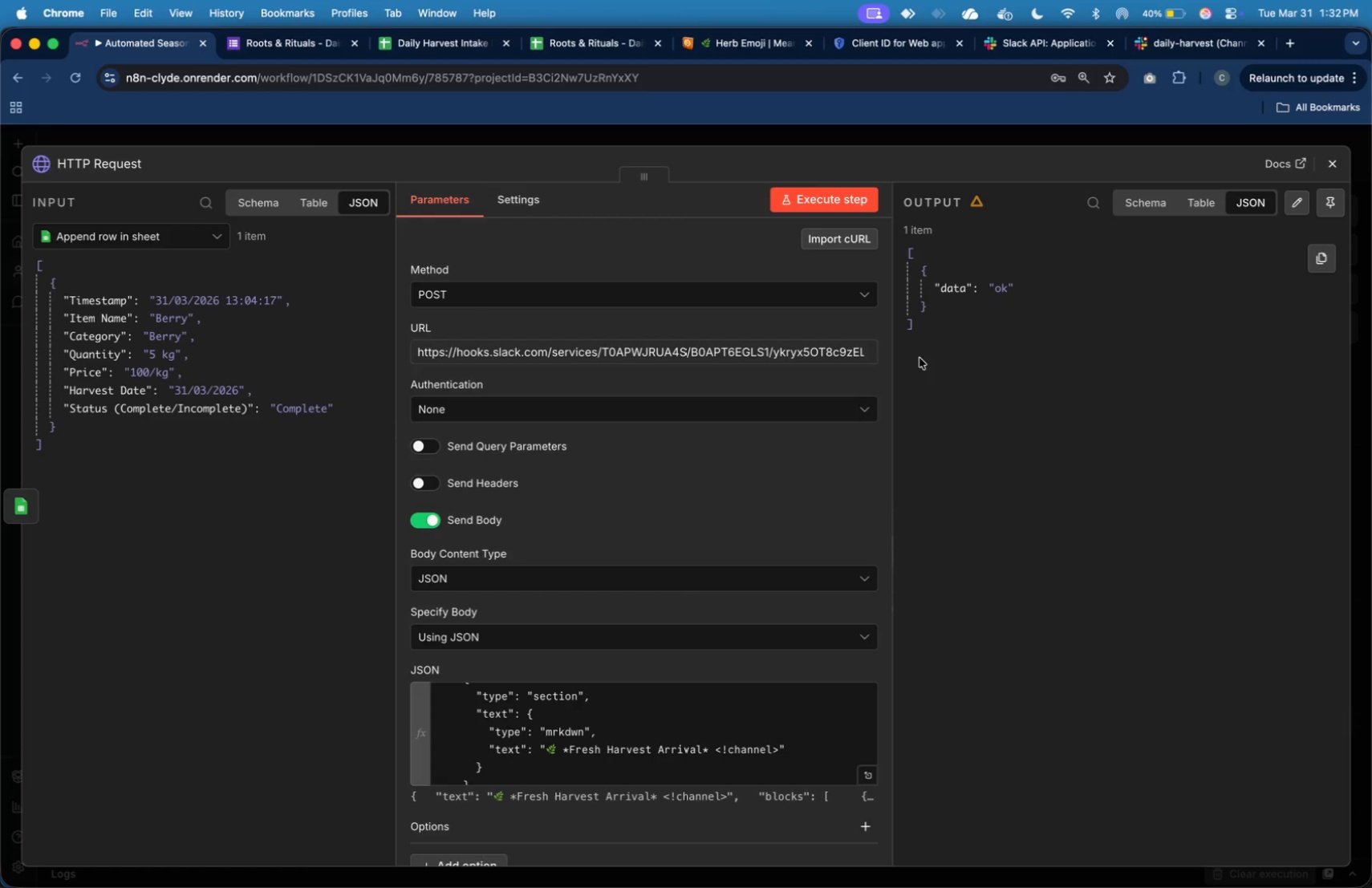 
mouse_move([1070, 87])
 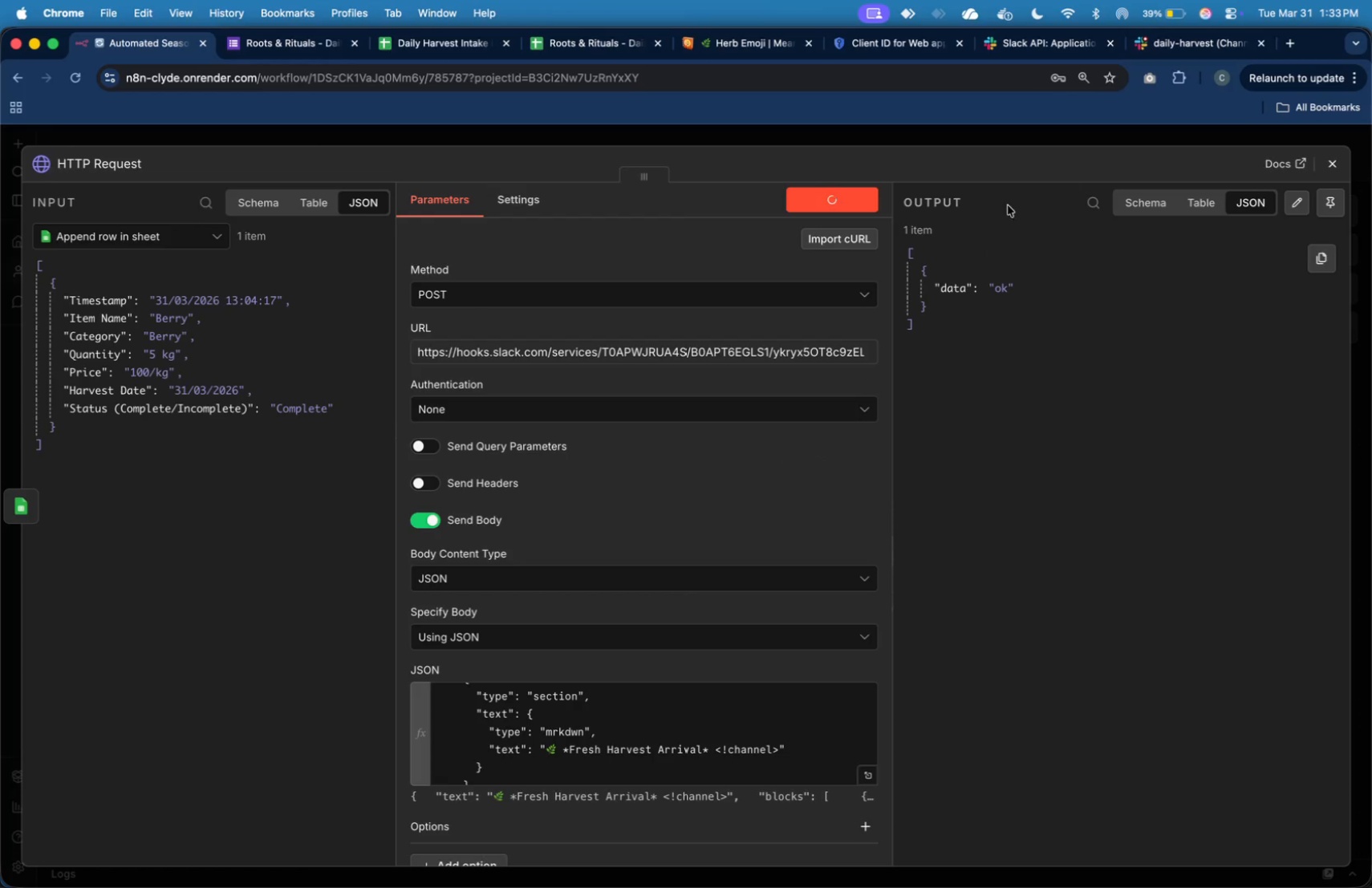 
left_click([1037, 52])
 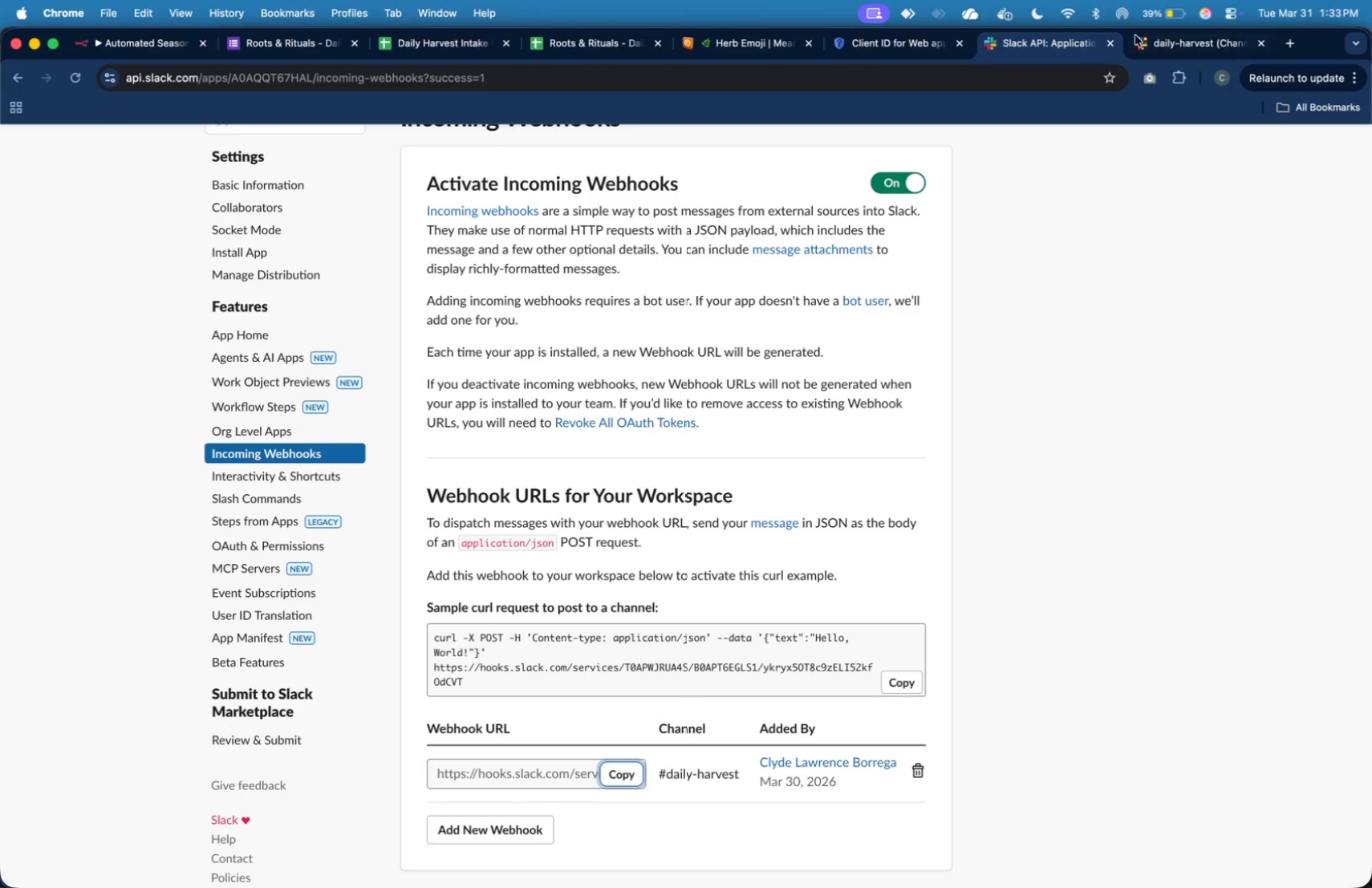 
left_click([1149, 39])
 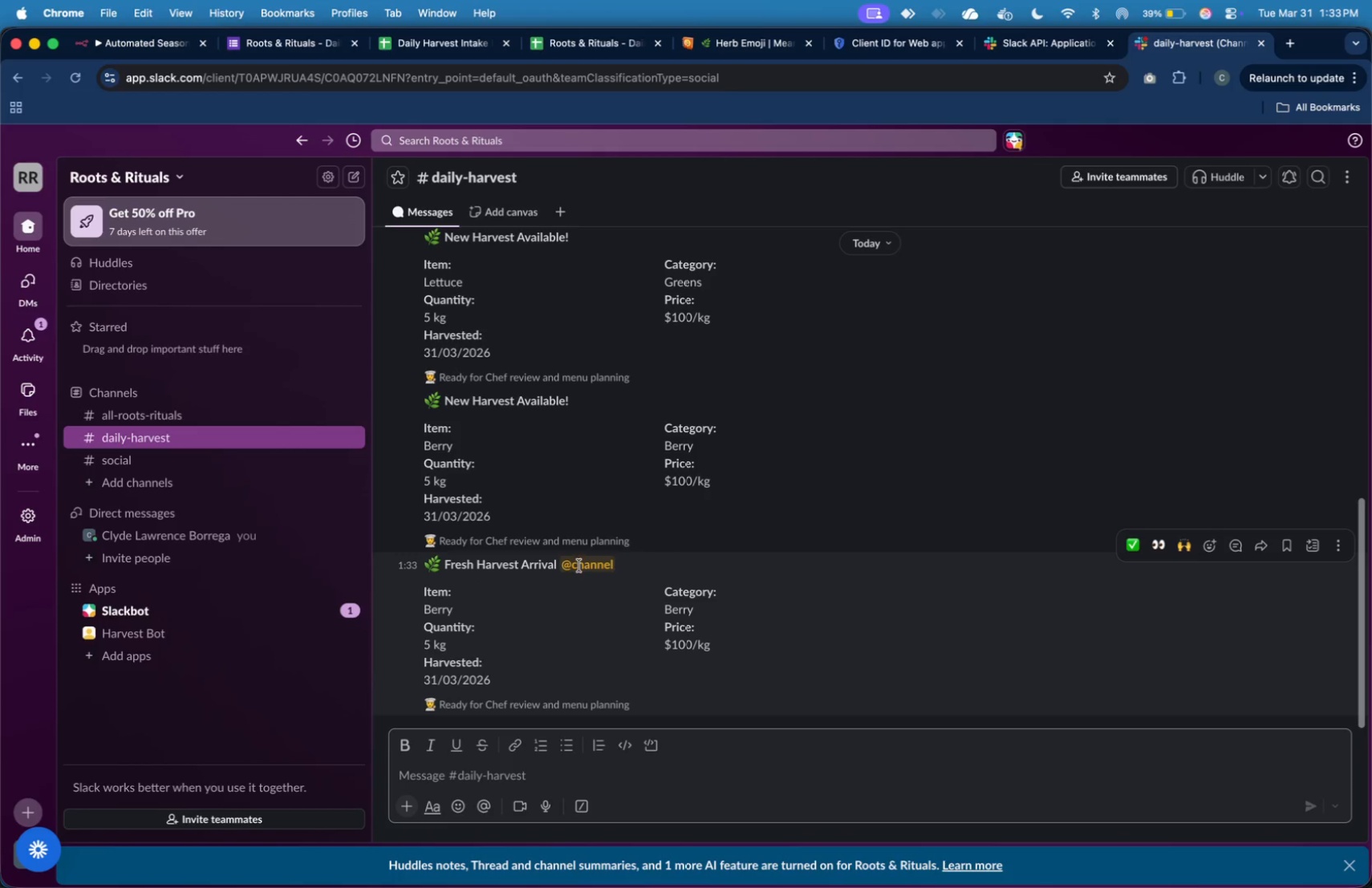 
wait(9.26)
 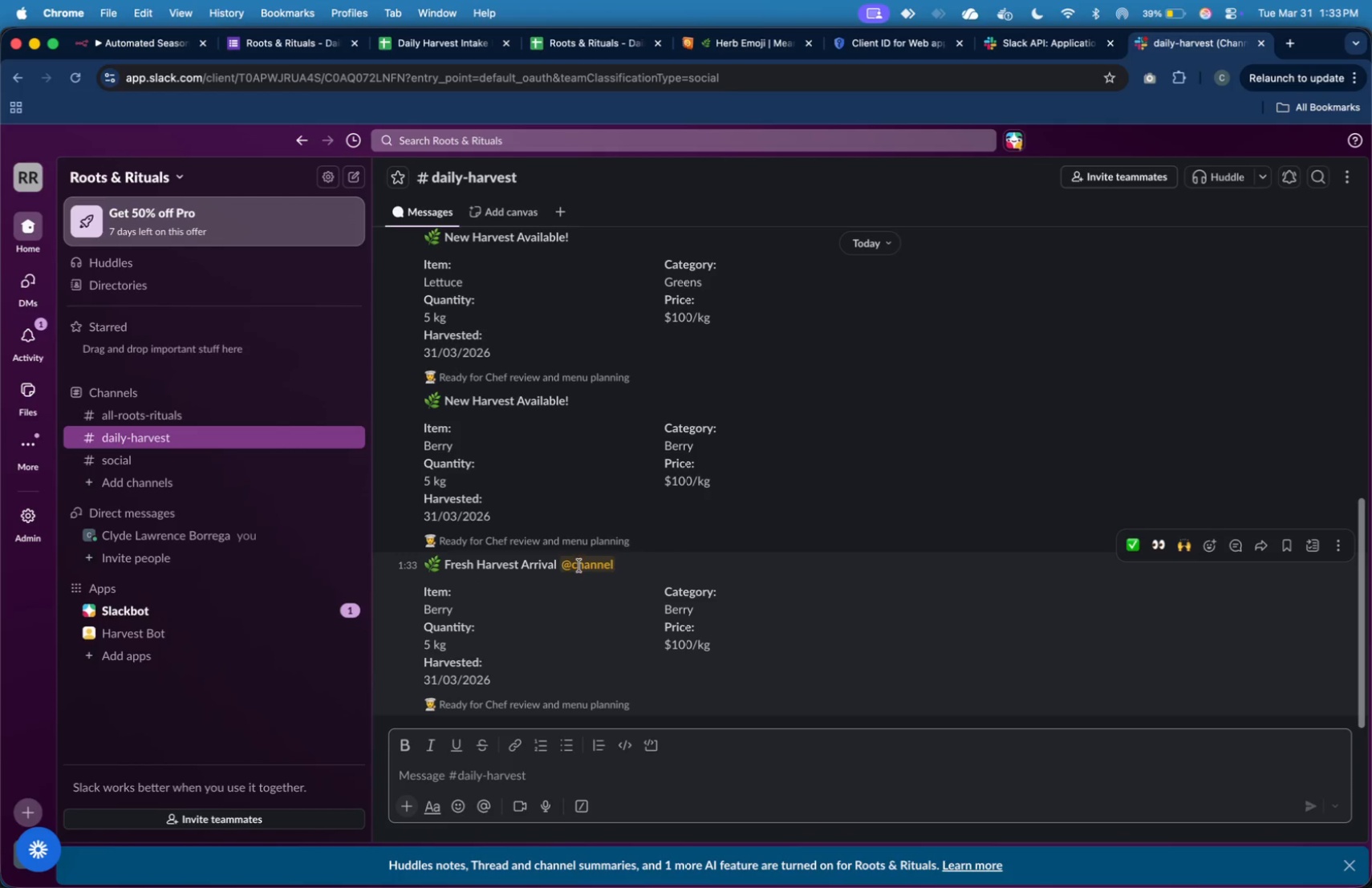 
left_click([582, 566])
 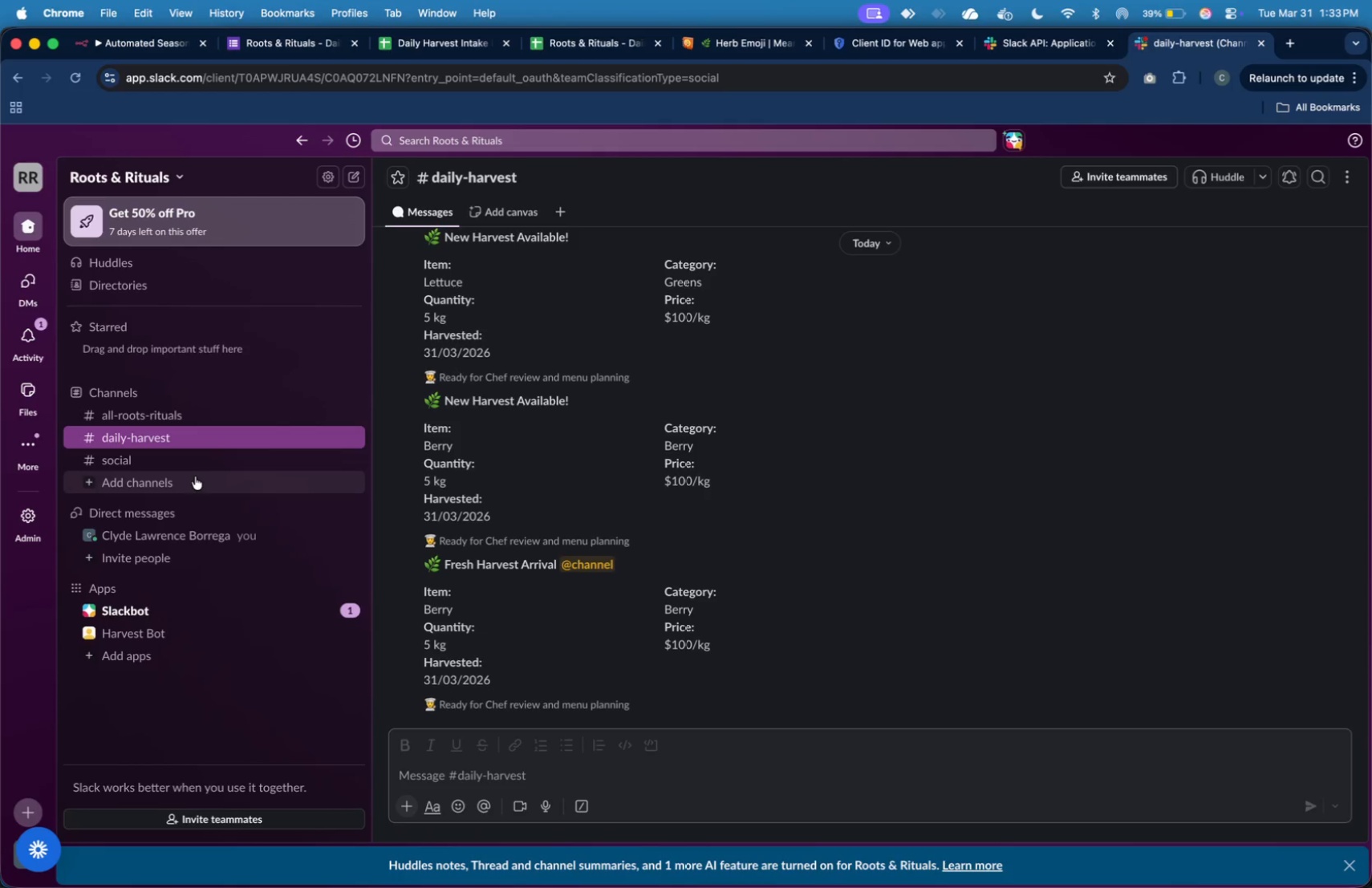 
left_click([199, 465])
 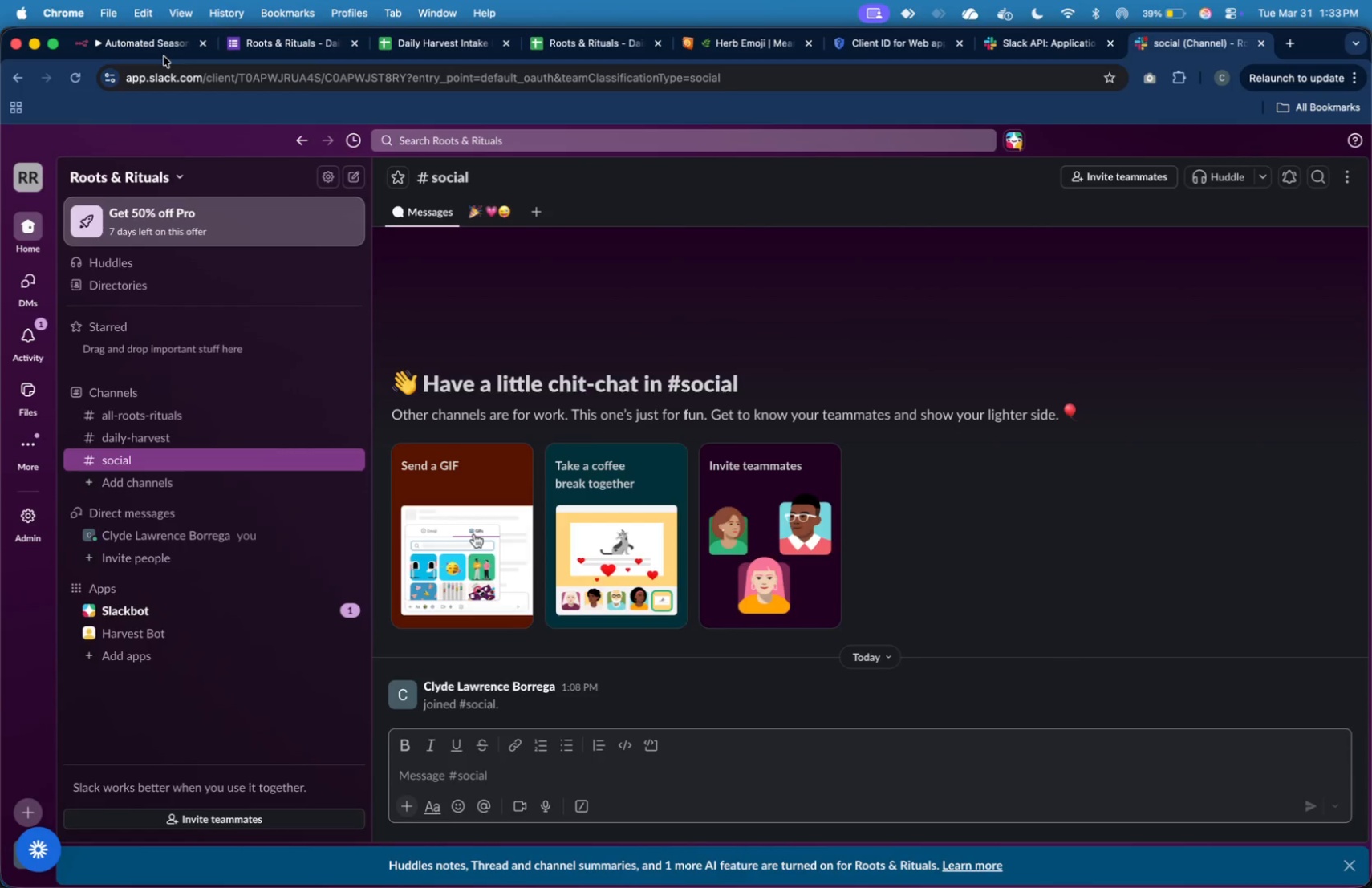 
wait(8.19)
 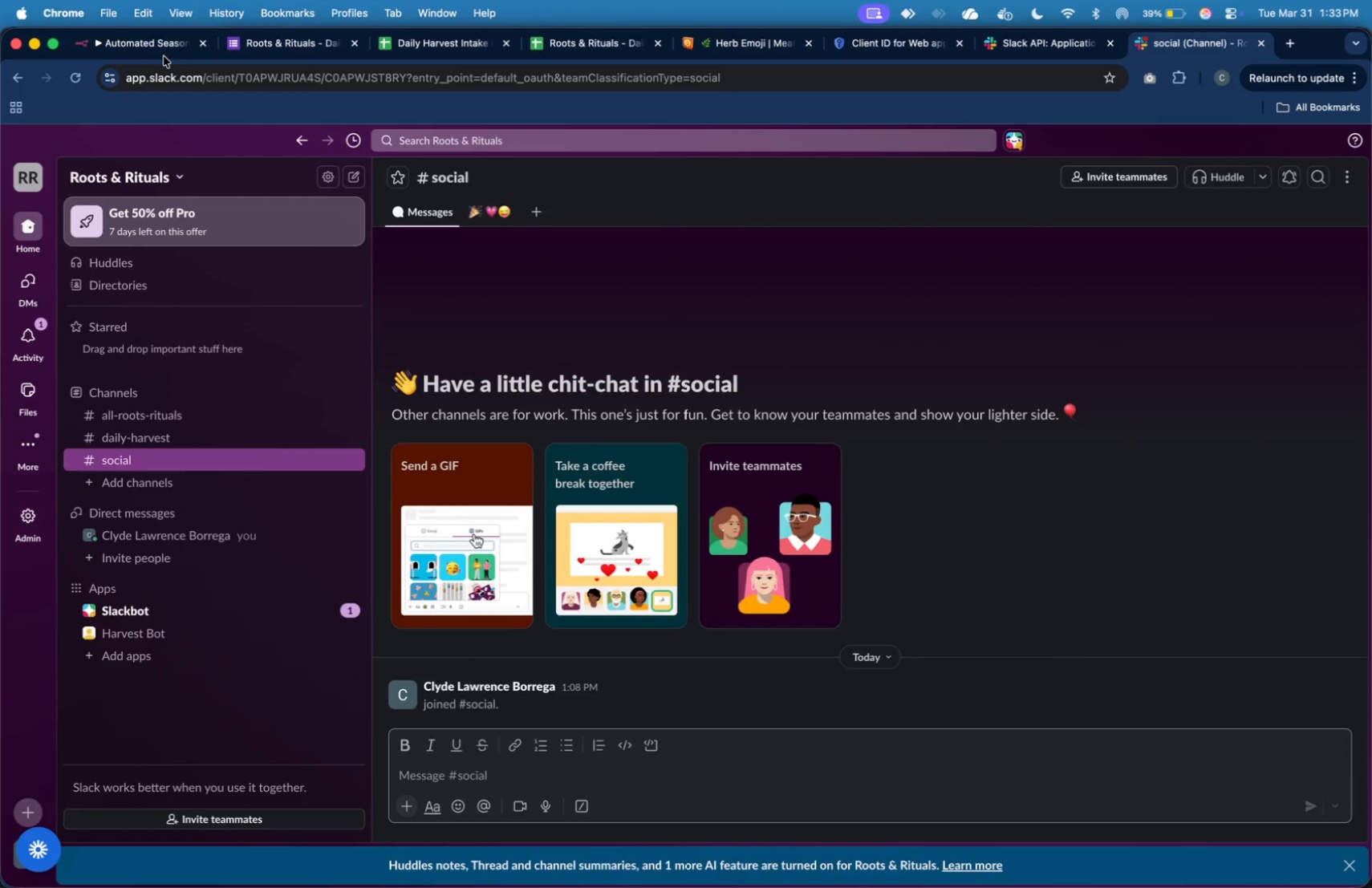 
left_click_drag(start_coordinate=[715, 748], to_coordinate=[778, 756])
 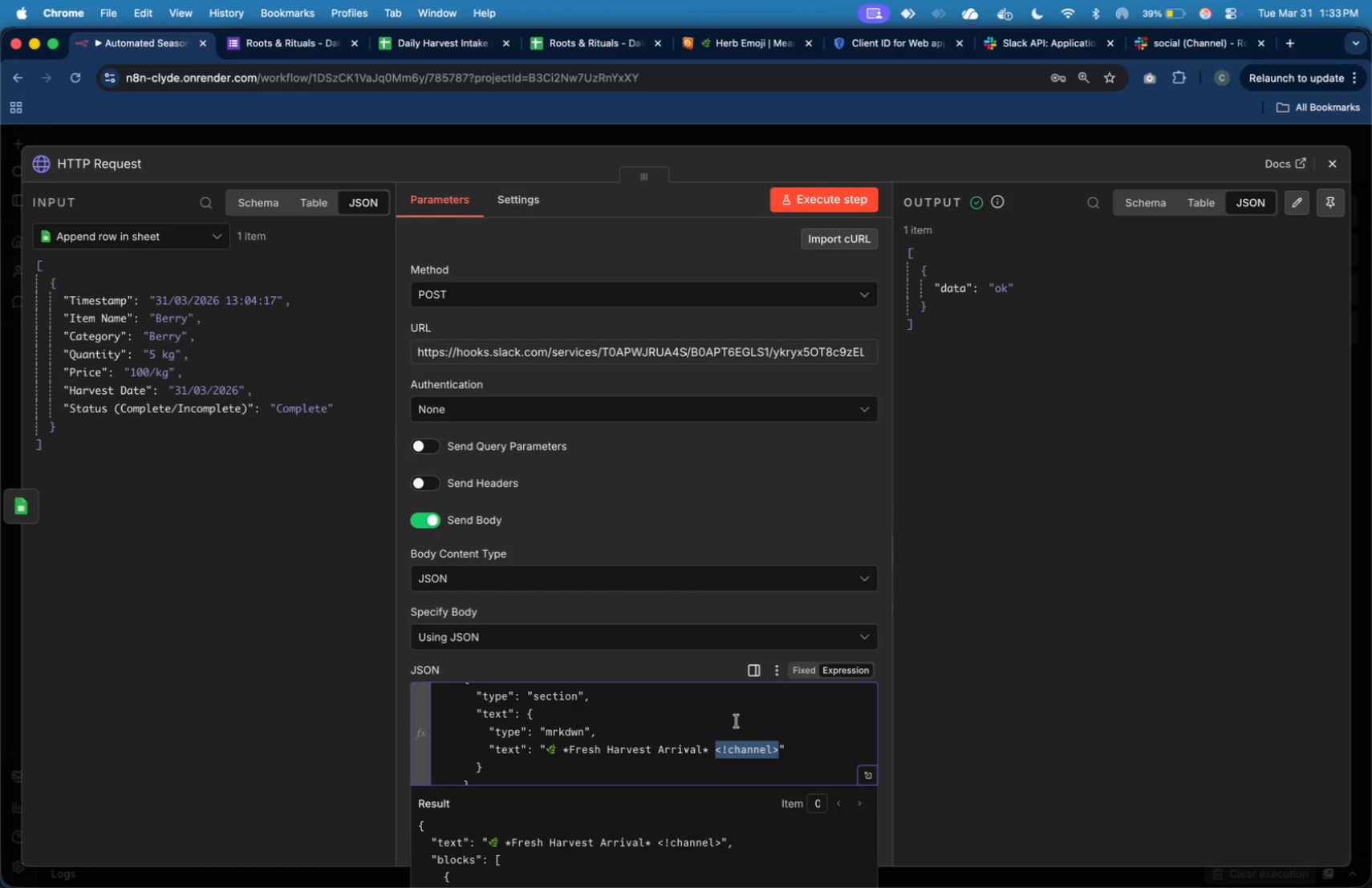 
key(Backspace)
 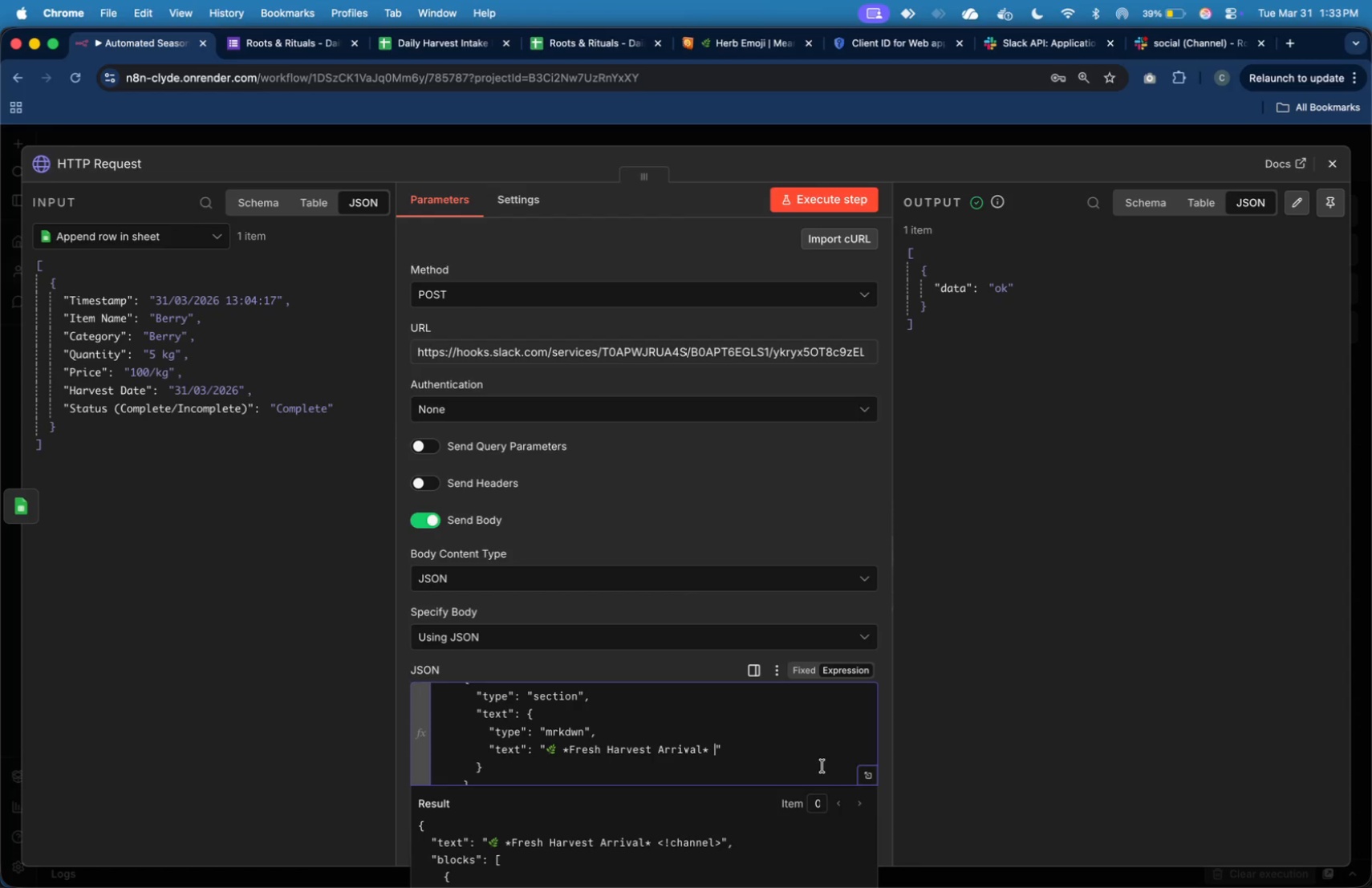 
key(Backspace)
 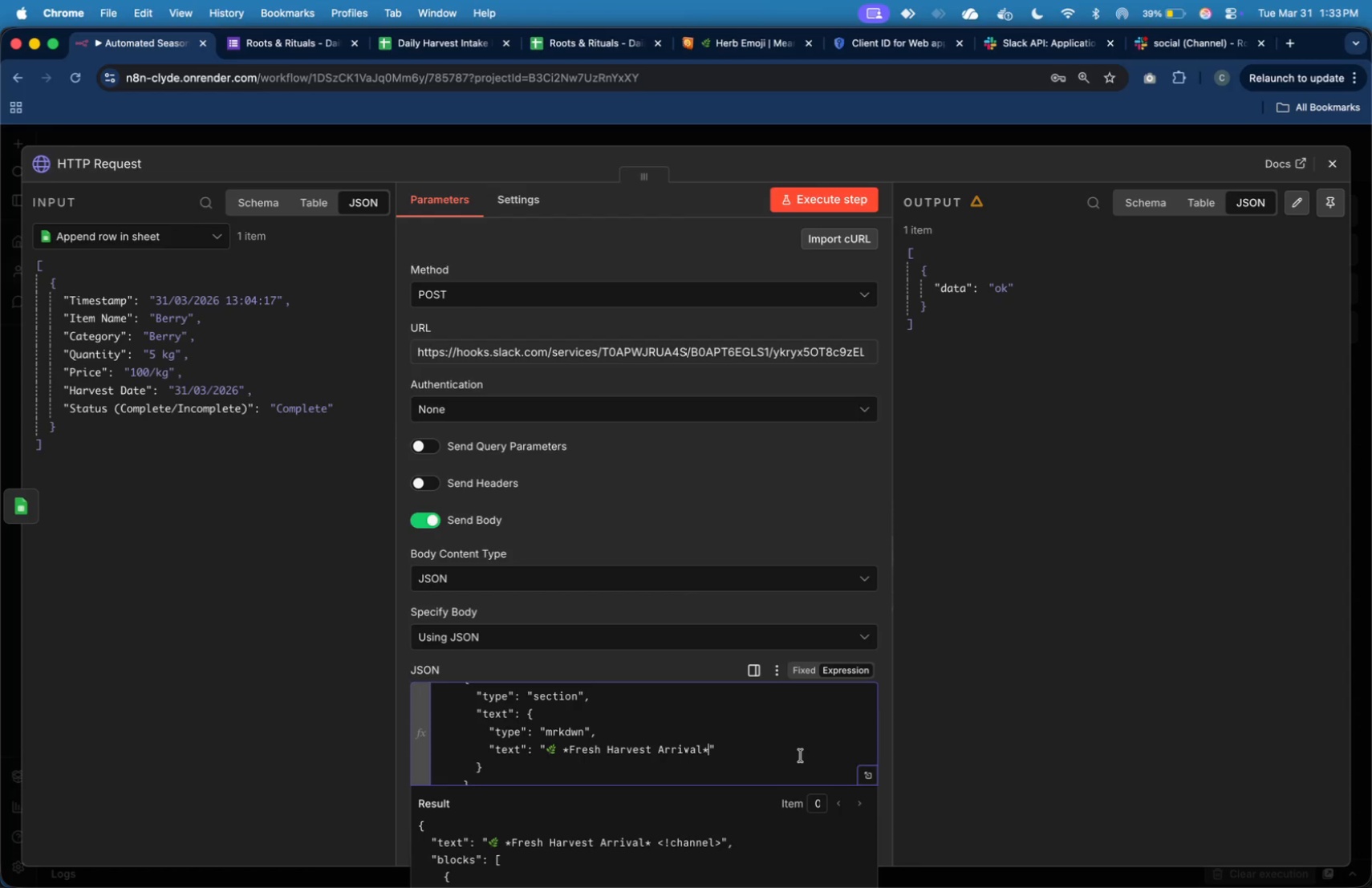 
scroll: coordinate [768, 740], scroll_direction: up, amount: 20.0
 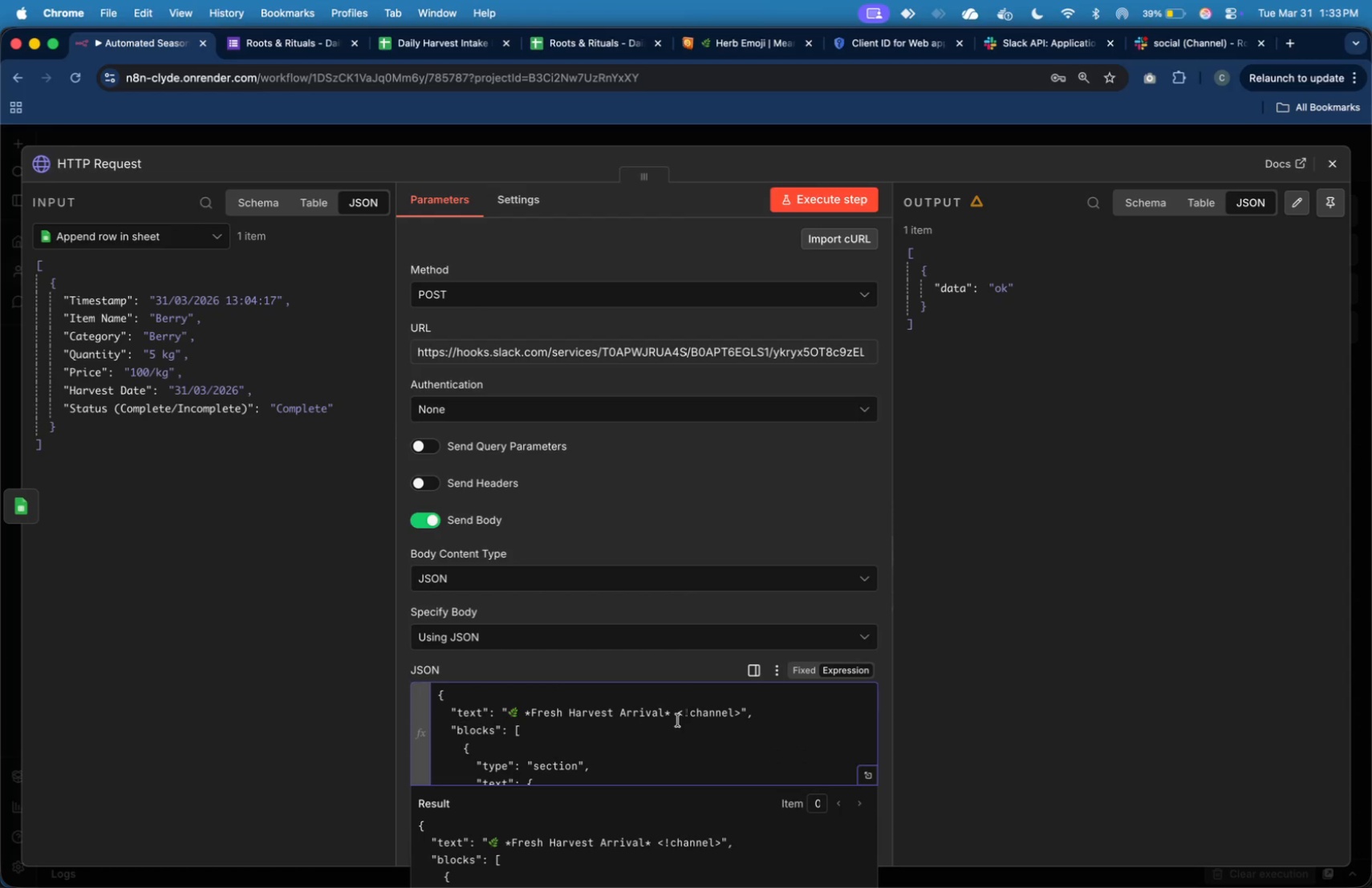 
left_click_drag(start_coordinate=[677, 714], to_coordinate=[741, 717])
 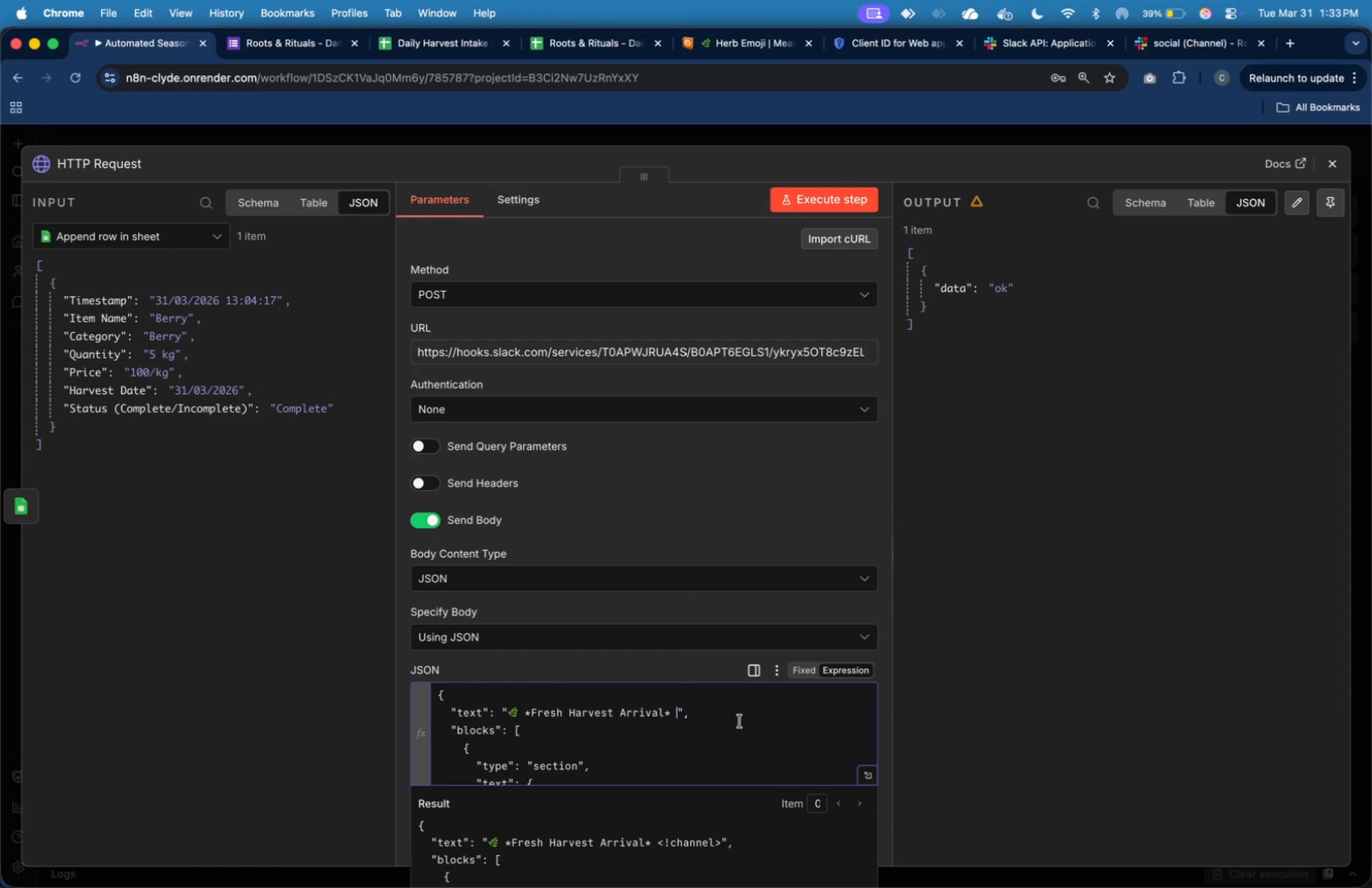 
key(Backspace)
 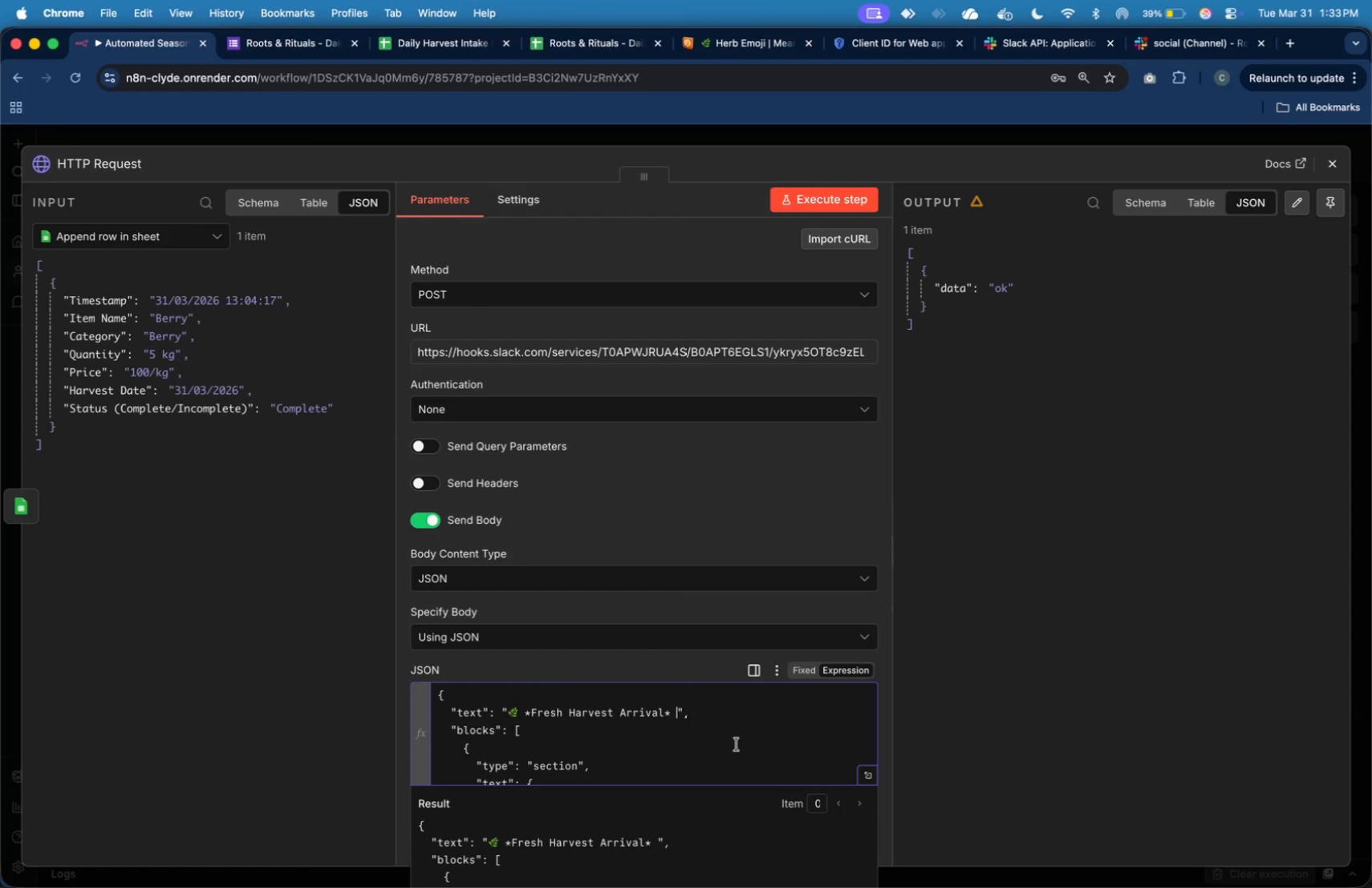 
key(Backspace)
 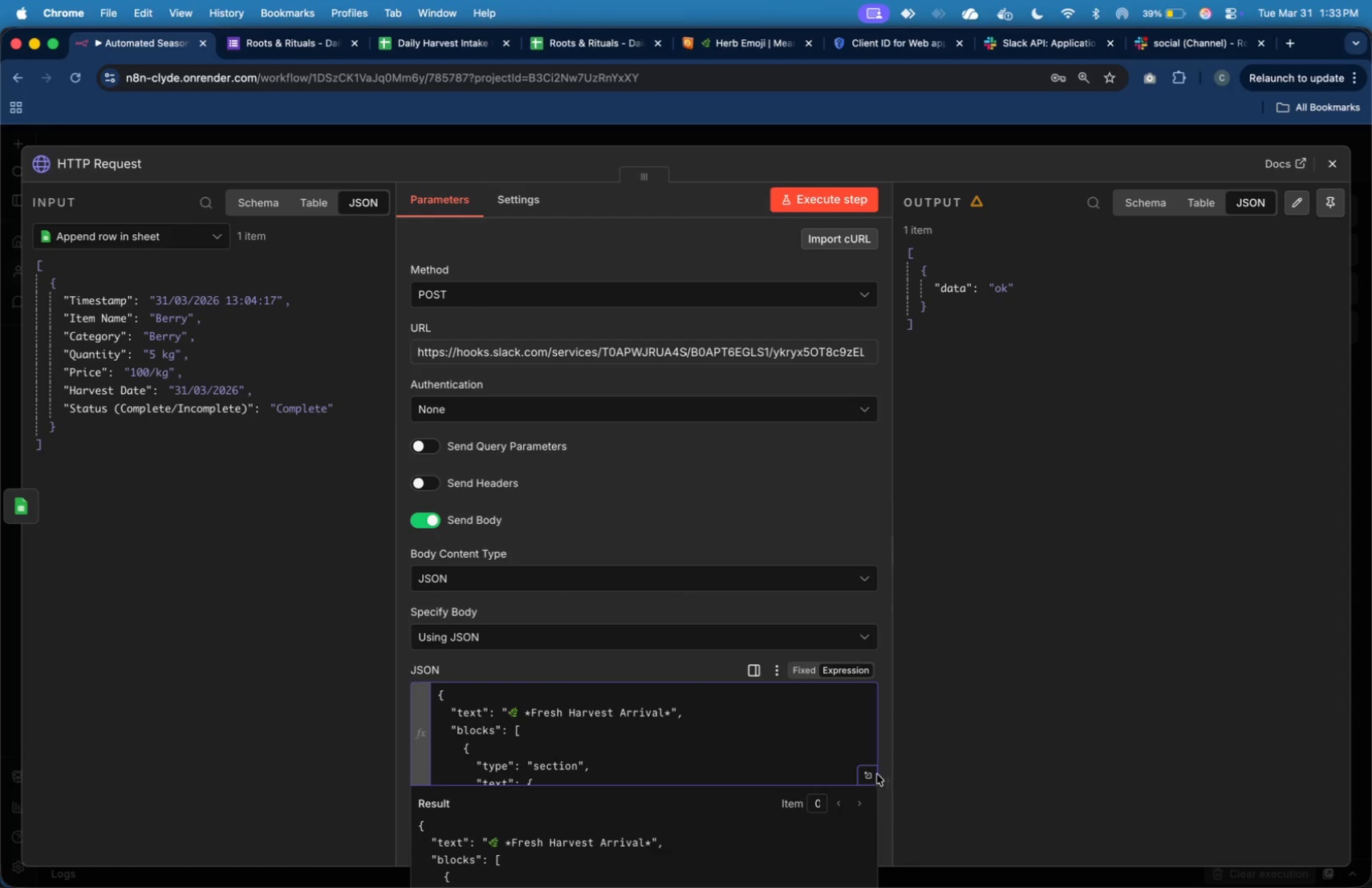 
left_click([872, 775])
 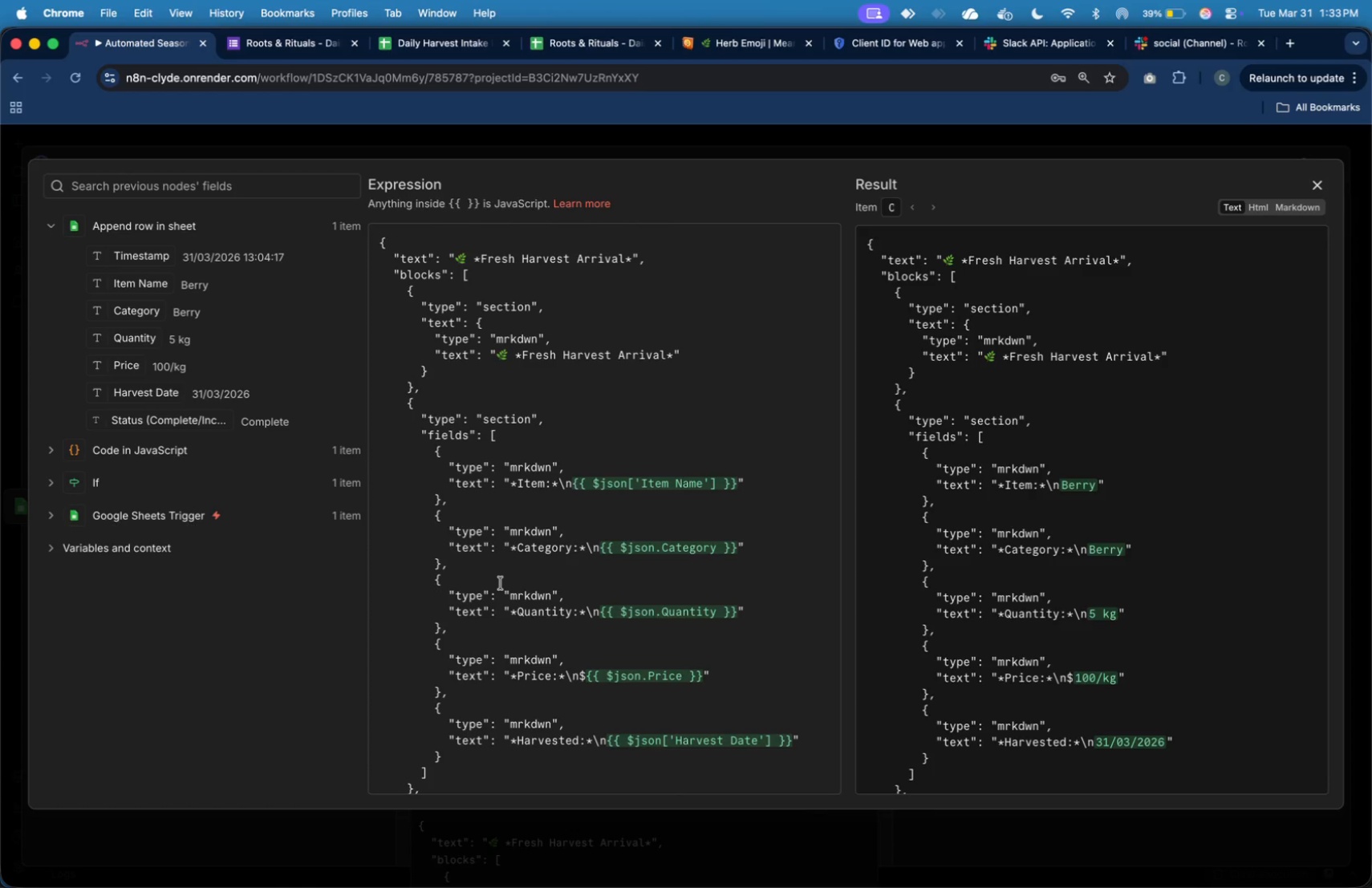 
wait(25.71)
 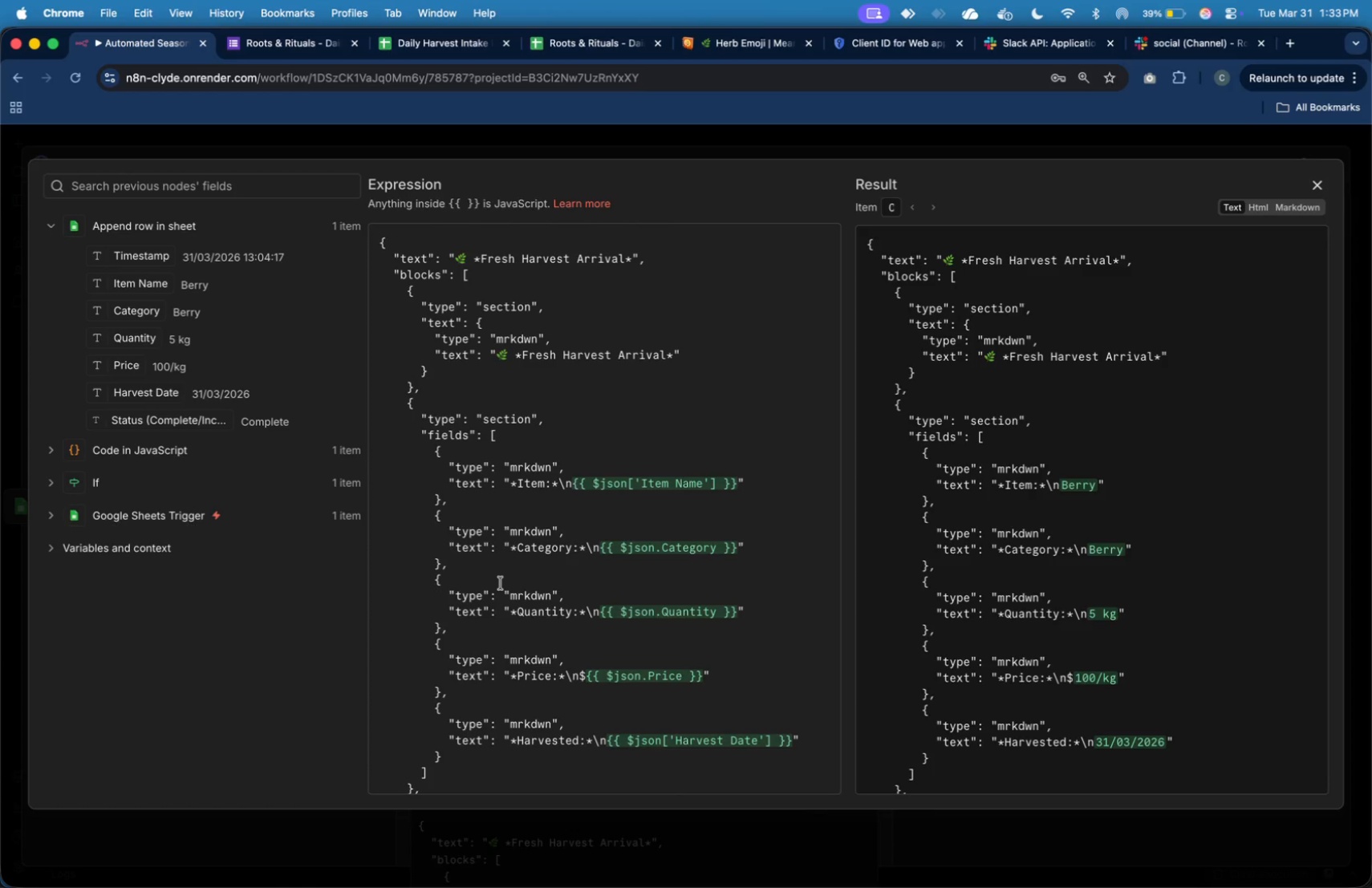 
scroll: coordinate [717, 530], scroll_direction: down, amount: 9.0
 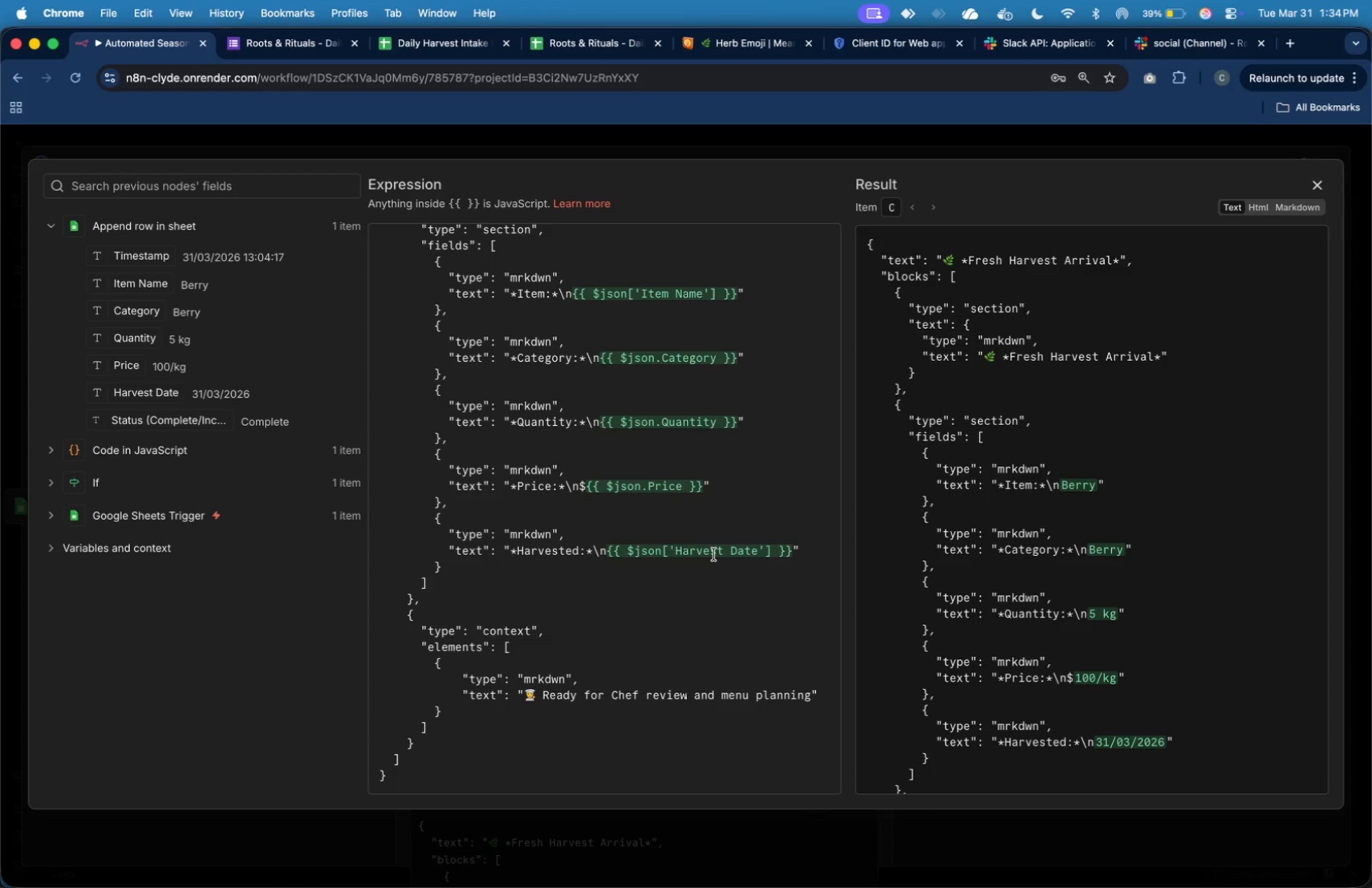 
wait(39.91)
 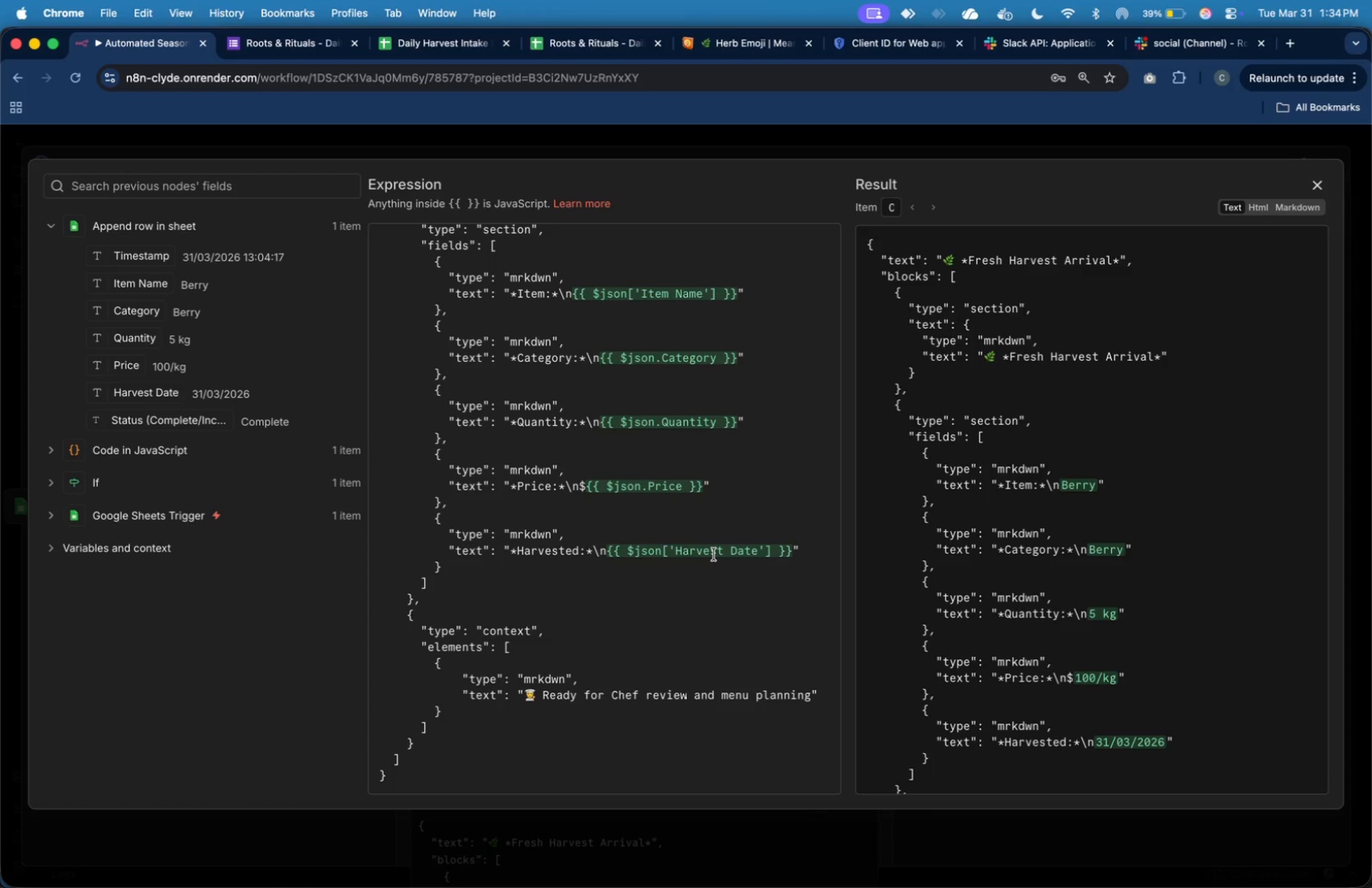 
scroll: coordinate [688, 545], scroll_direction: up, amount: 54.0
 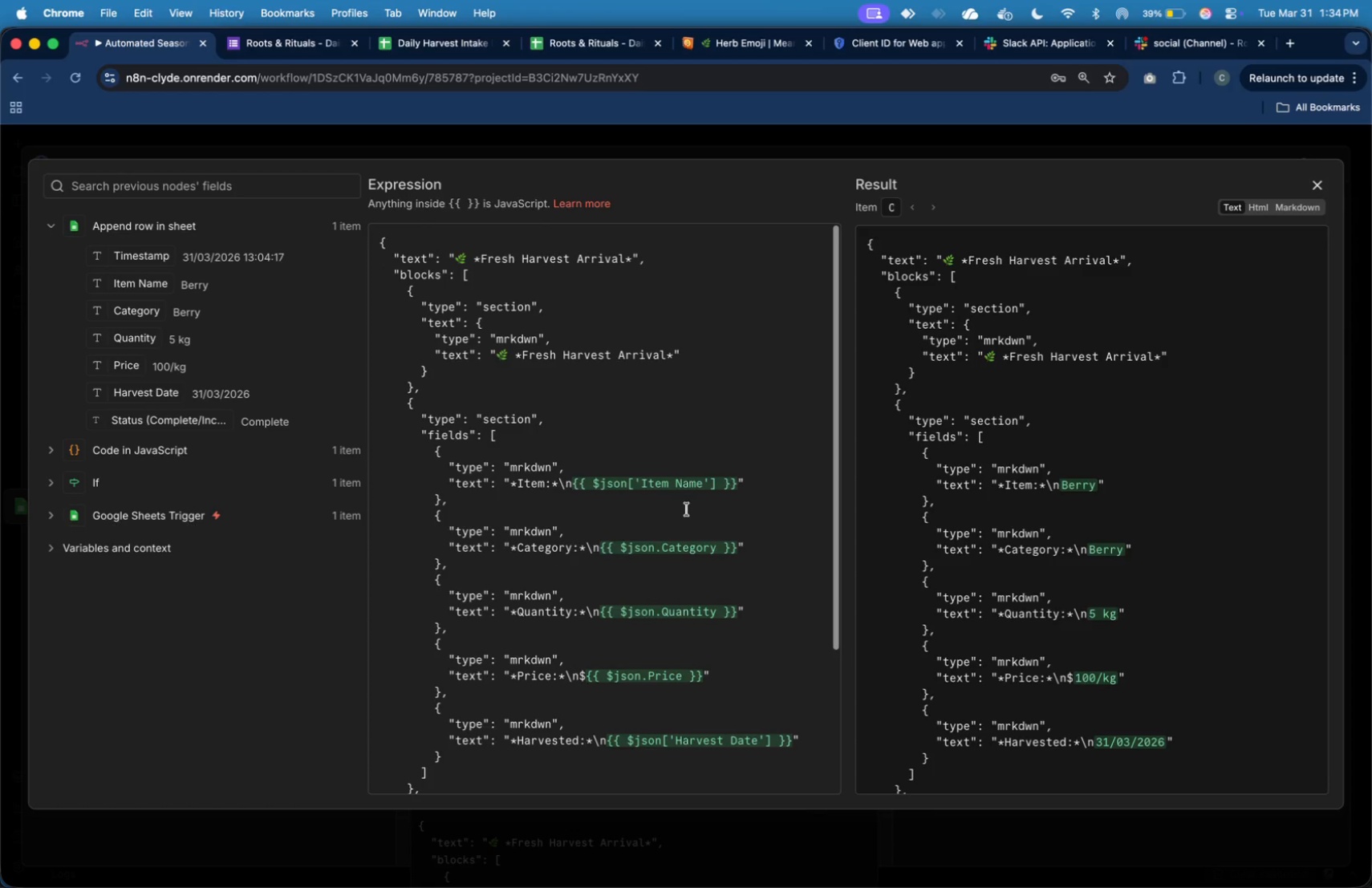 
scroll: coordinate [688, 515], scroll_direction: down, amount: 9.0
 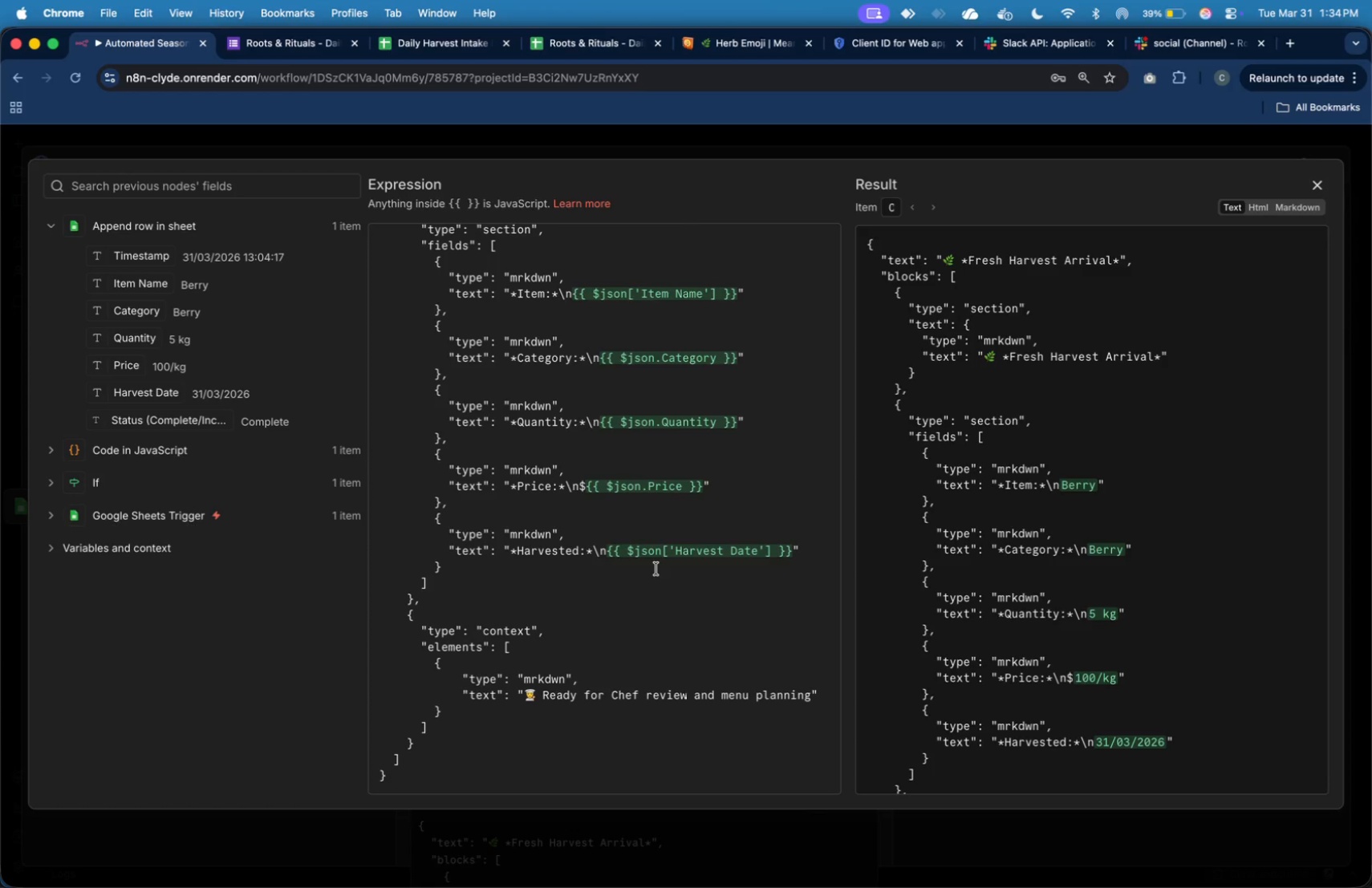 
left_click([761, 544])
 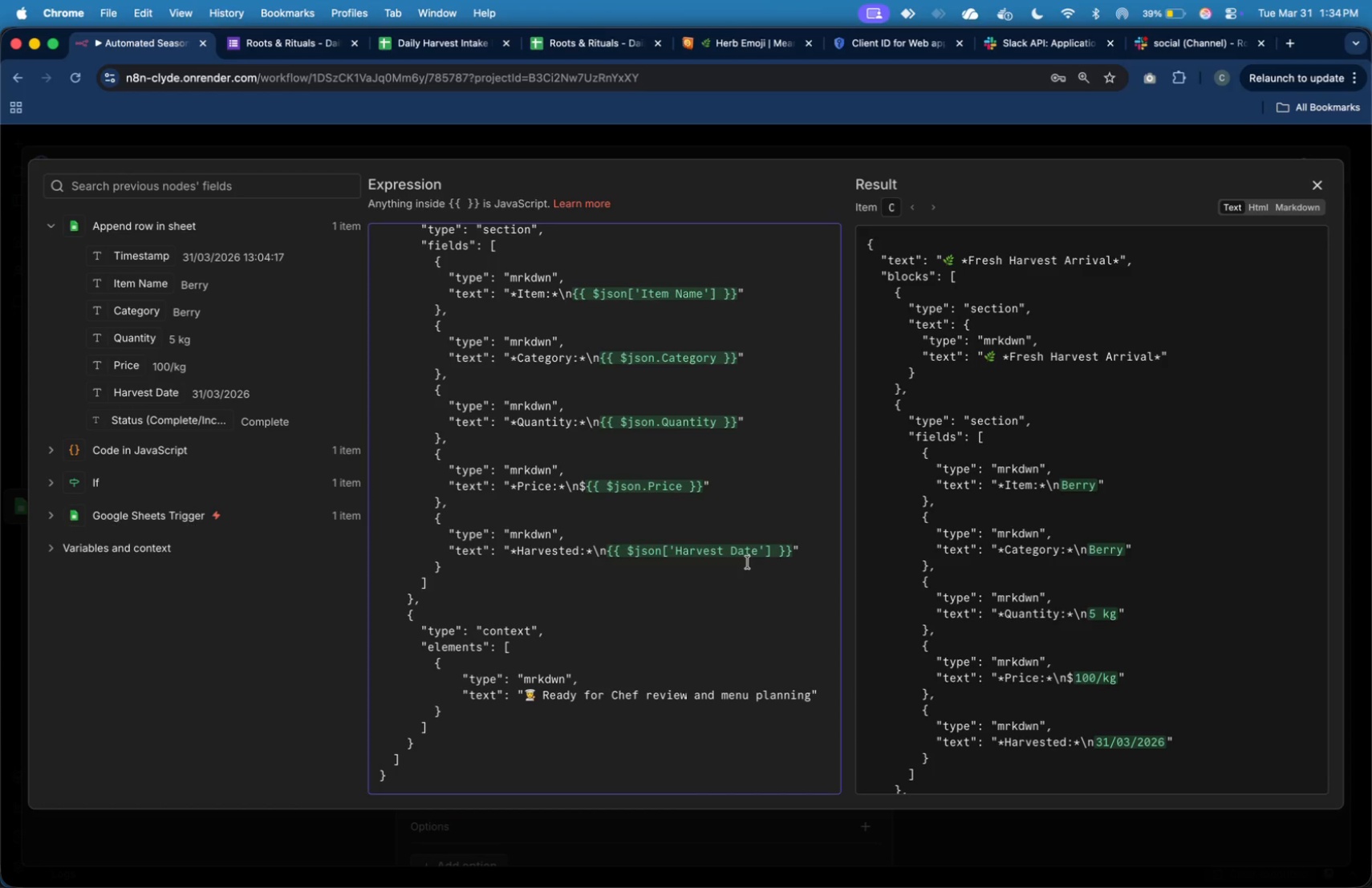 
wait(5.55)
 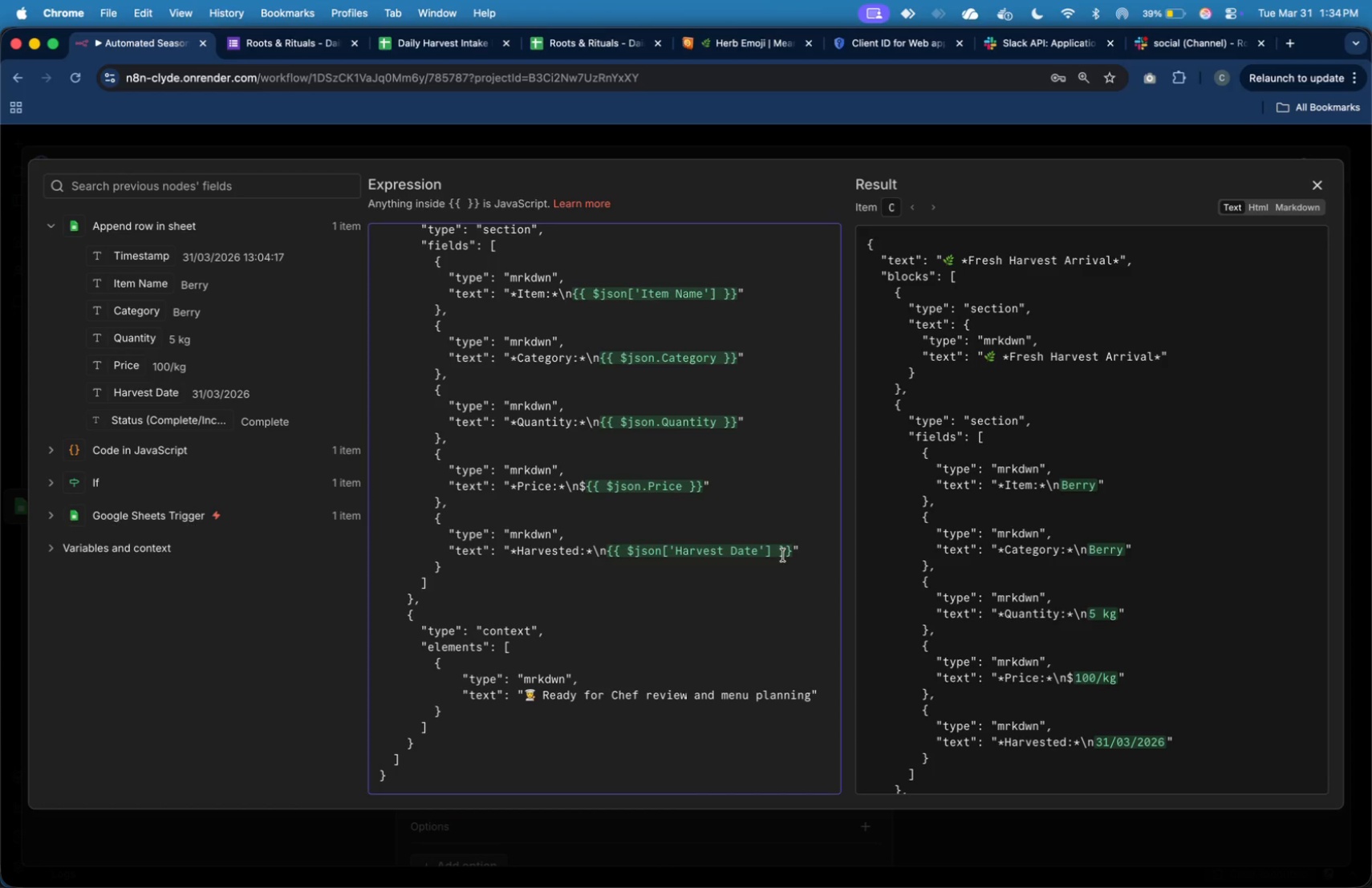 
left_click([629, 551])
 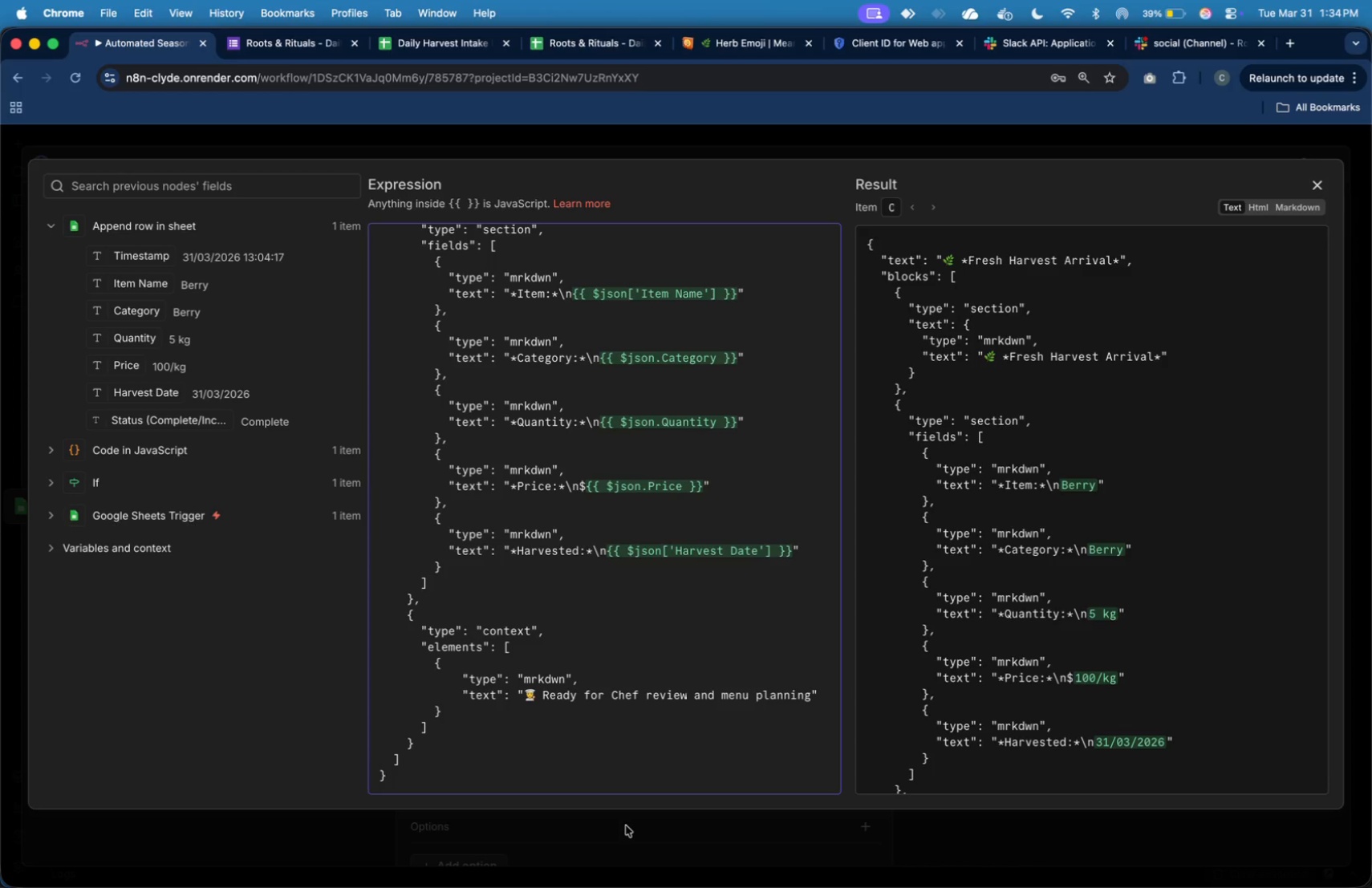 
type(new Date()
 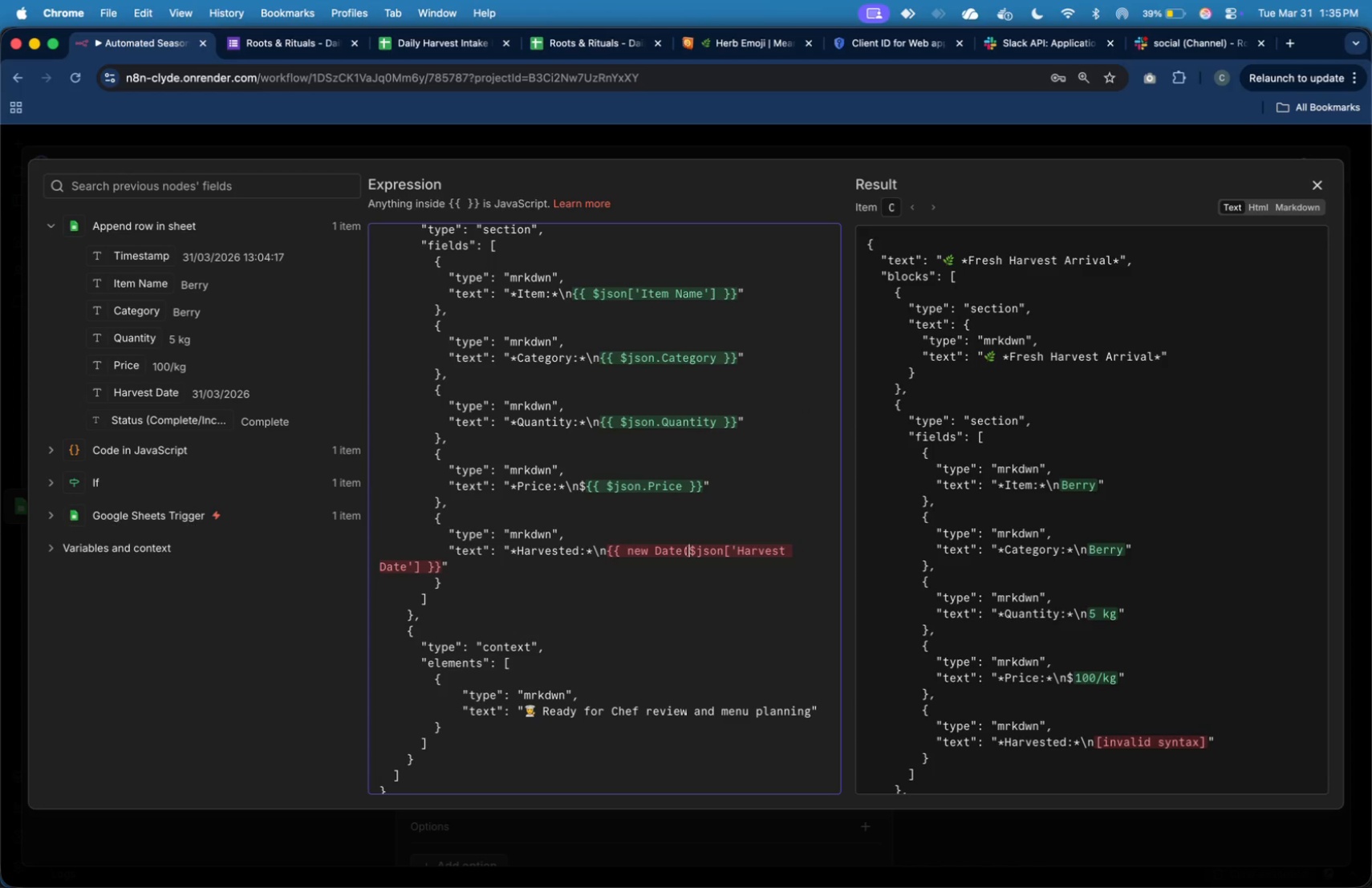 
key(ArrowDown)
 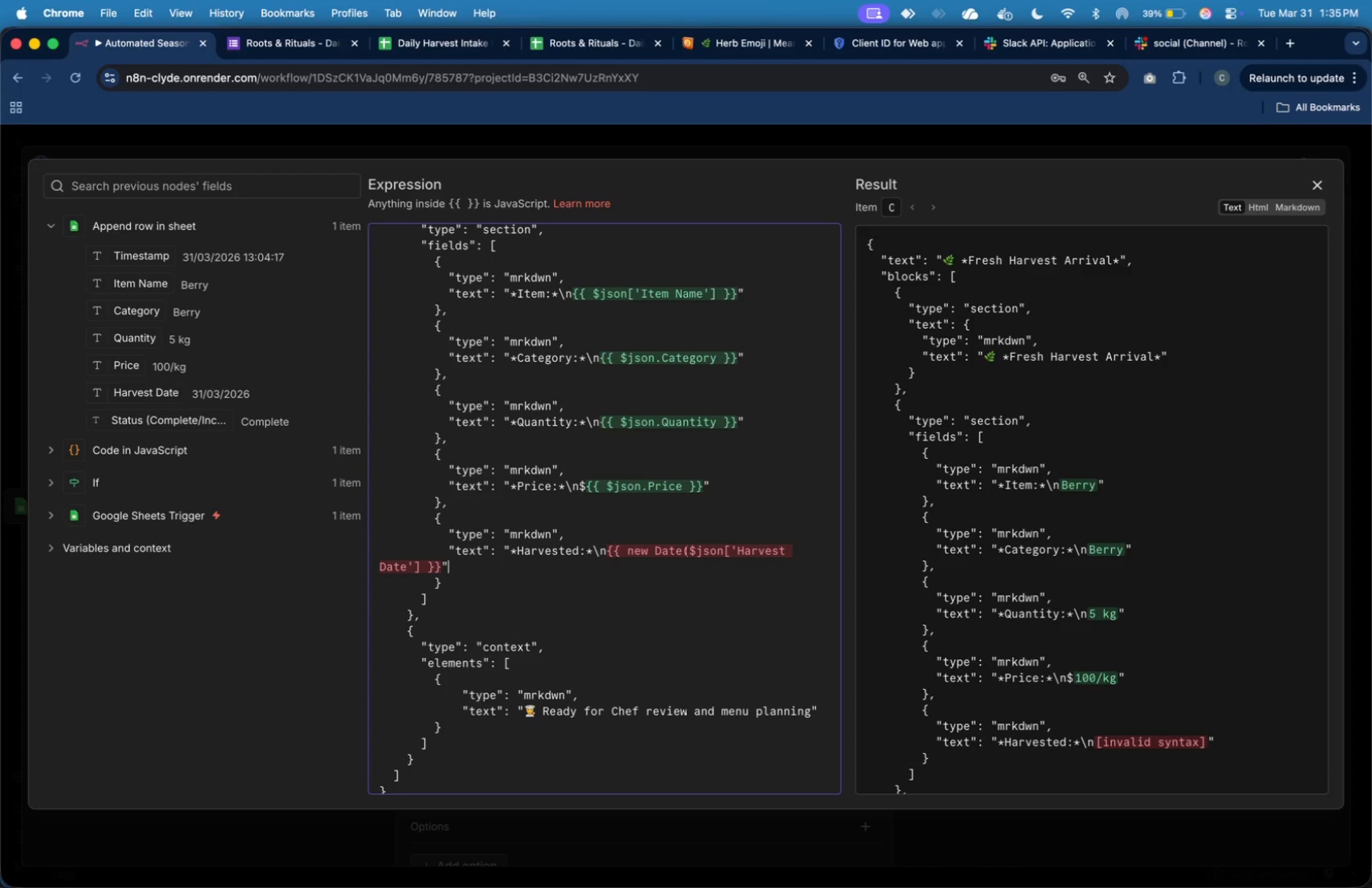 
key(ArrowLeft)
 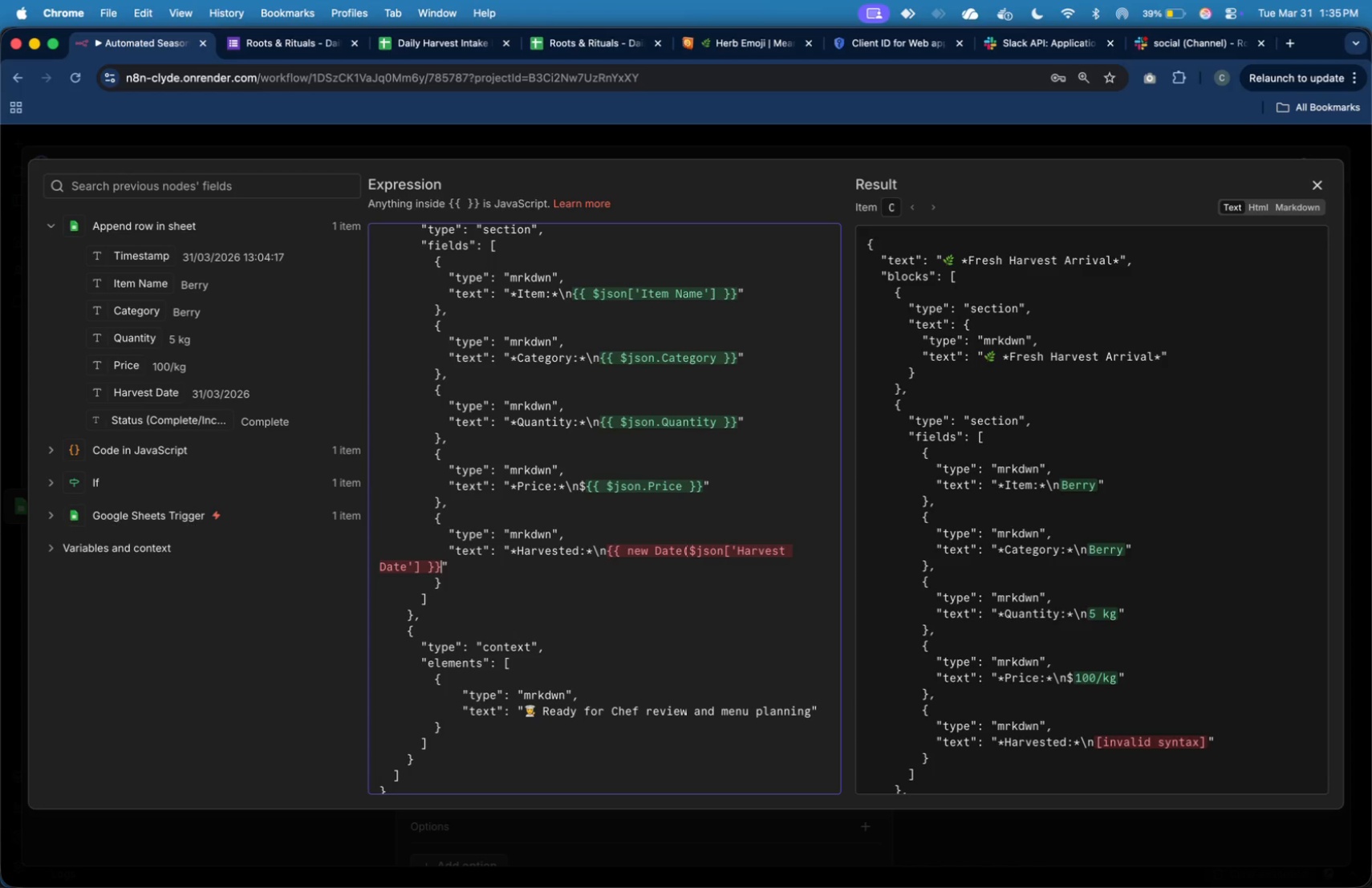 
key(ArrowLeft)
 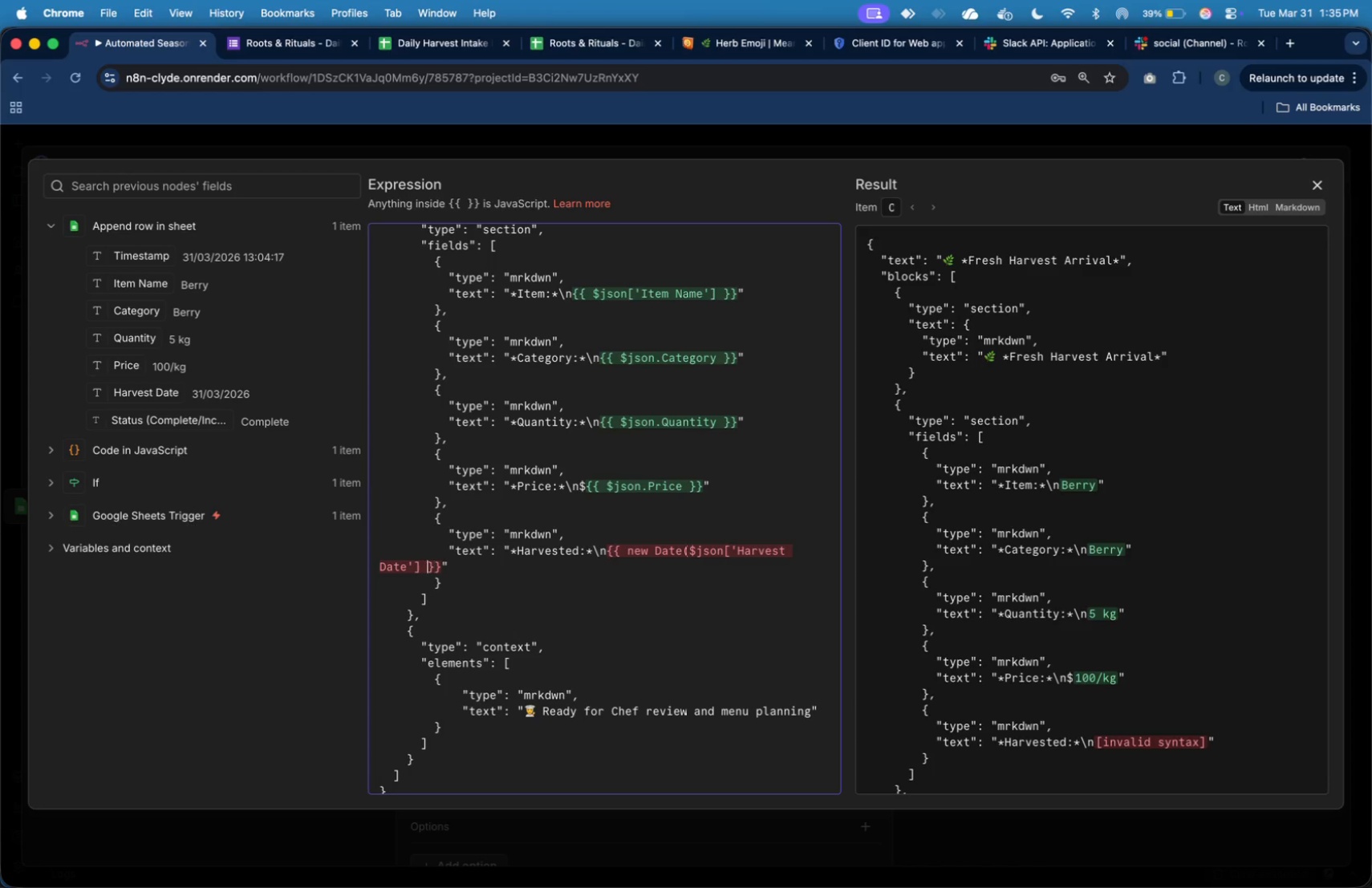 
key(ArrowLeft)
 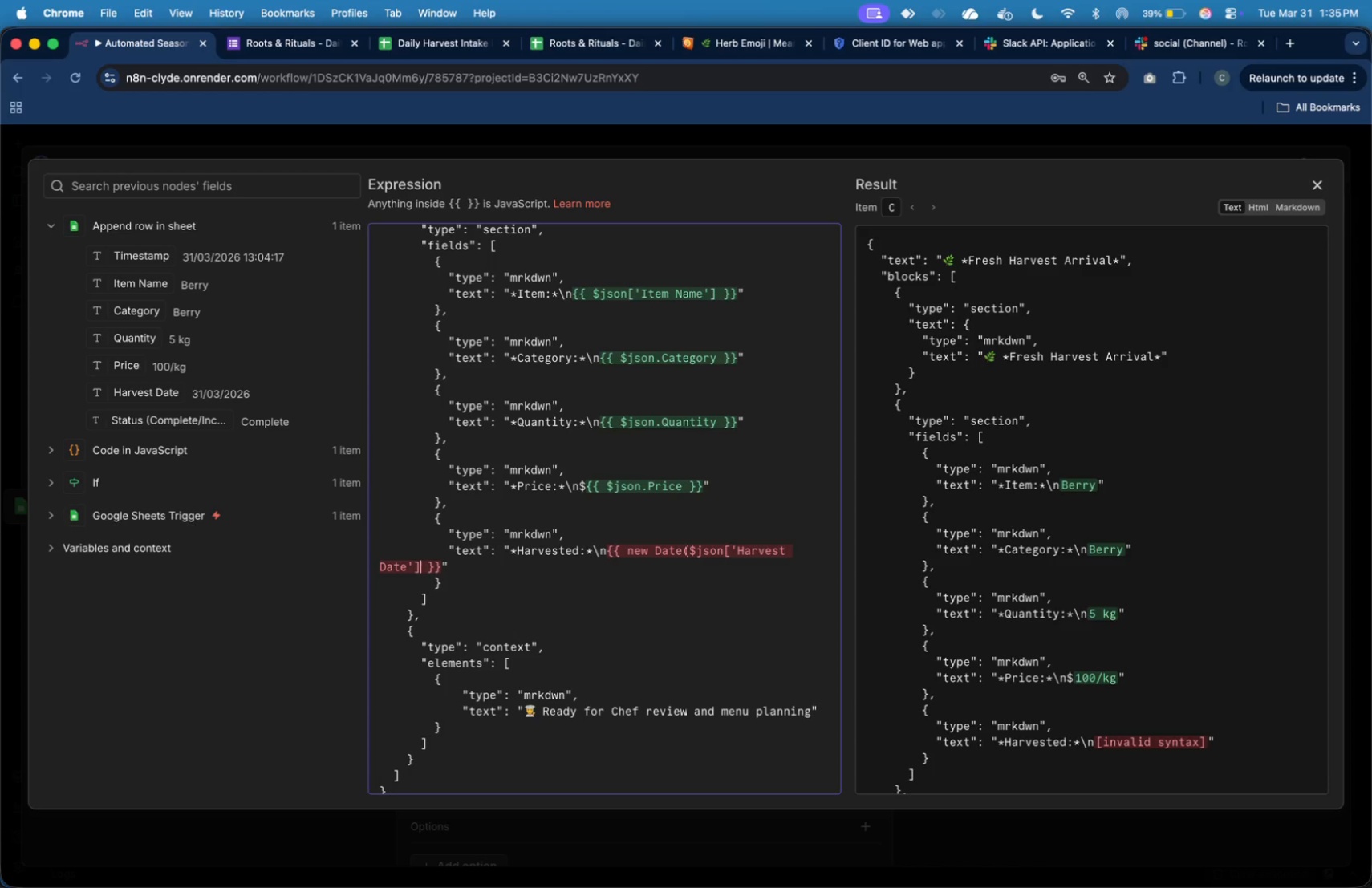 
key(ArrowLeft)
 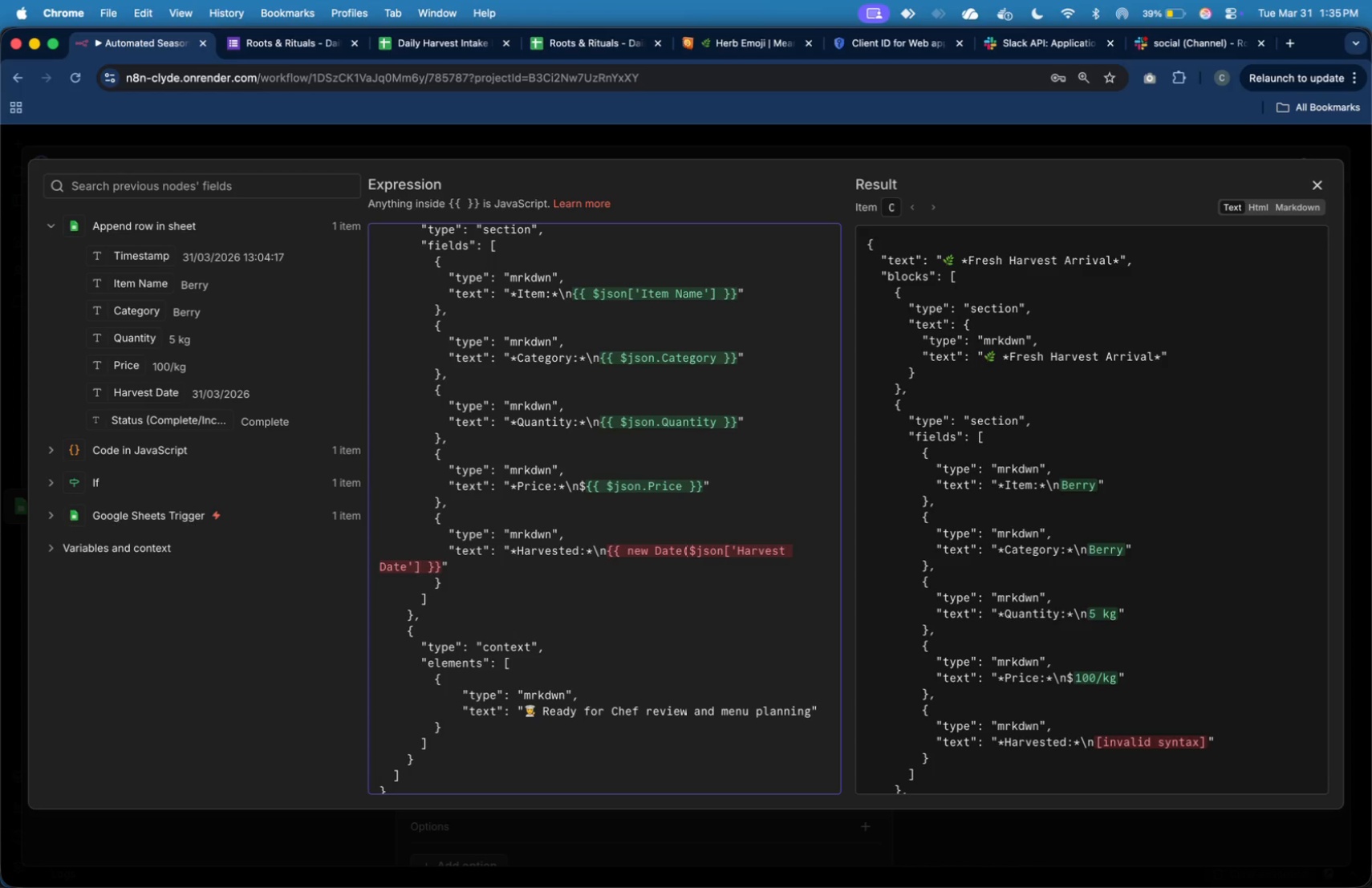 
type(.toLocale)
 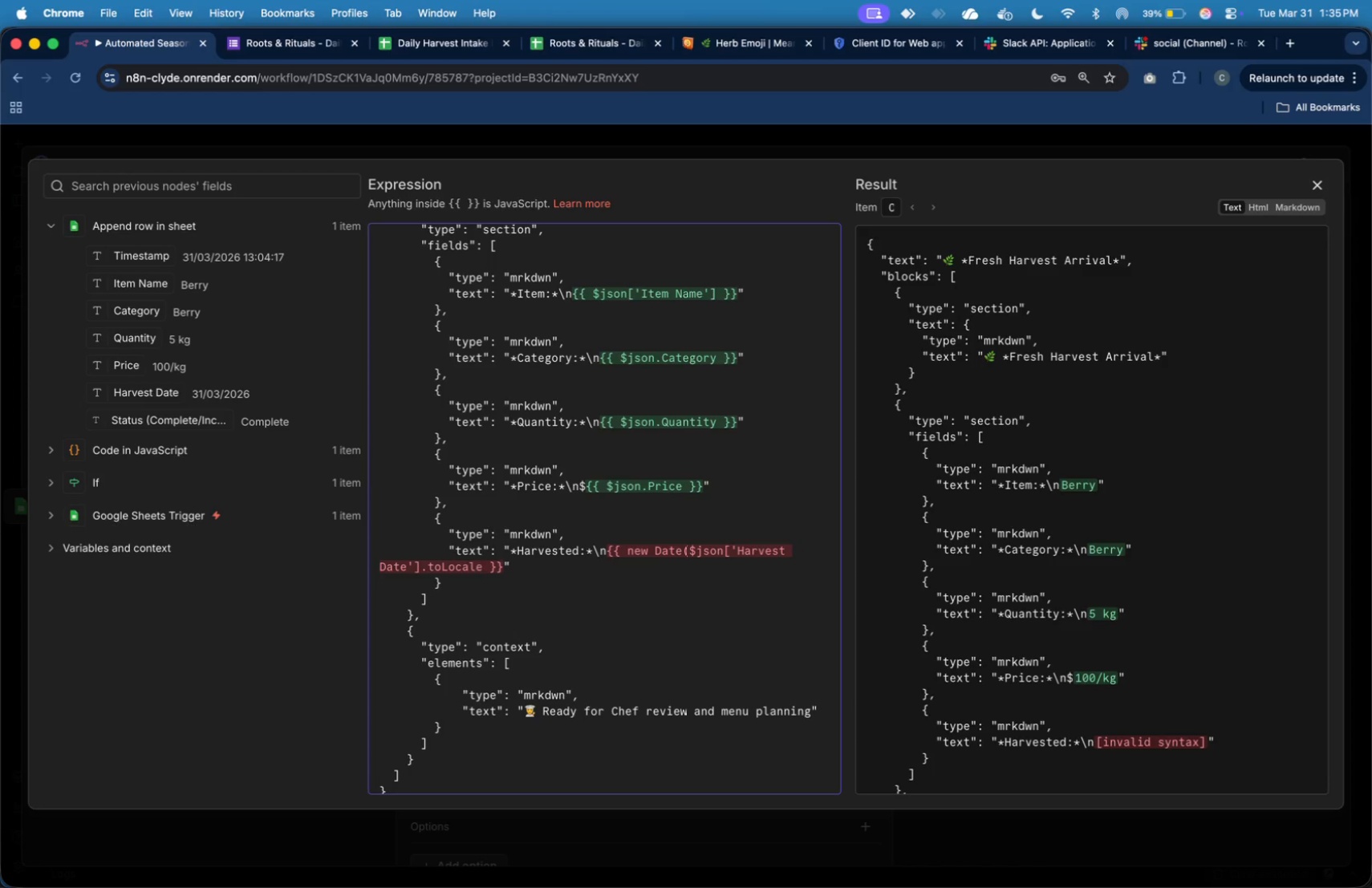 
type(DateString('en-US)
 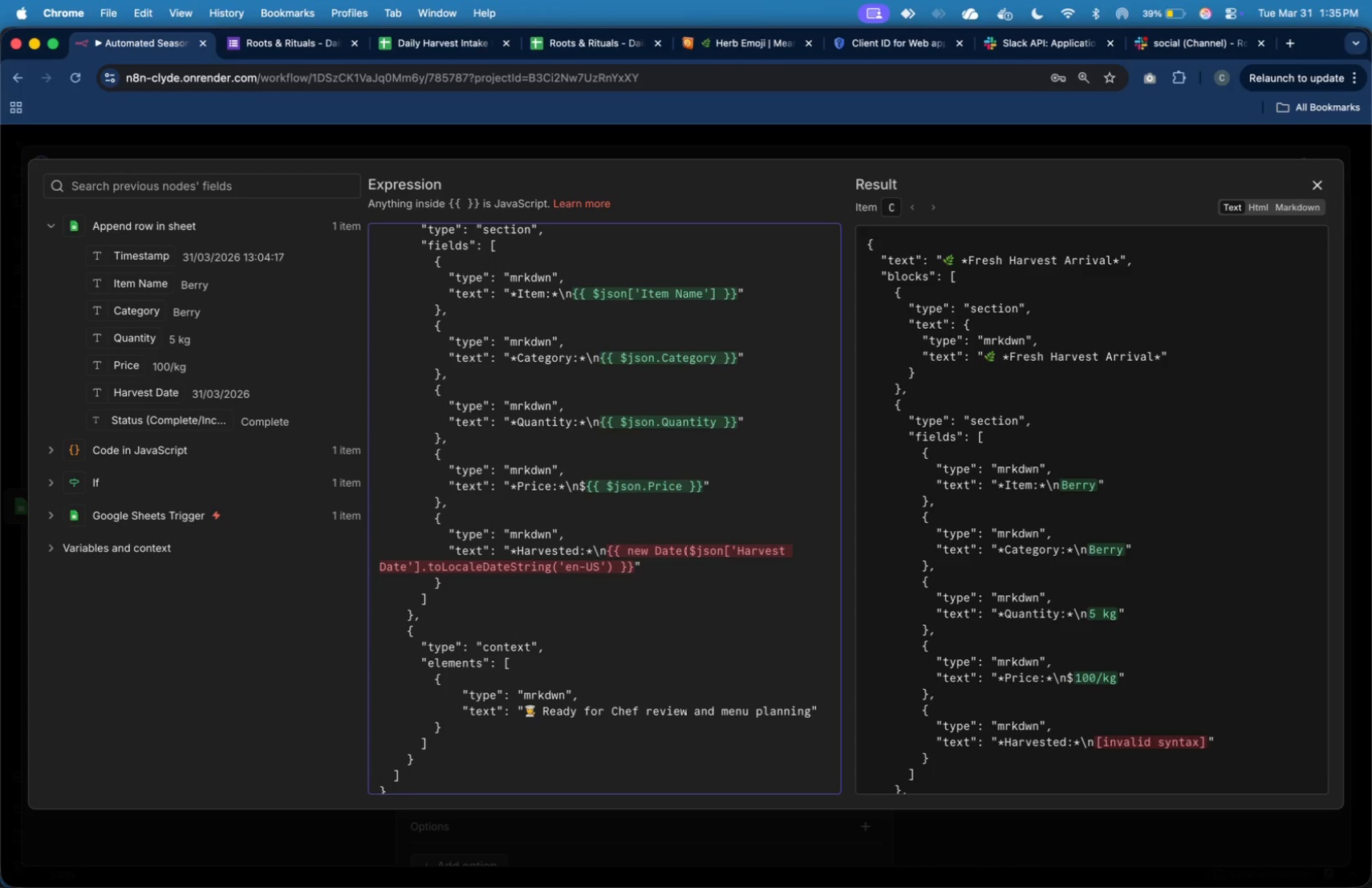 
key(ArrowRight)
 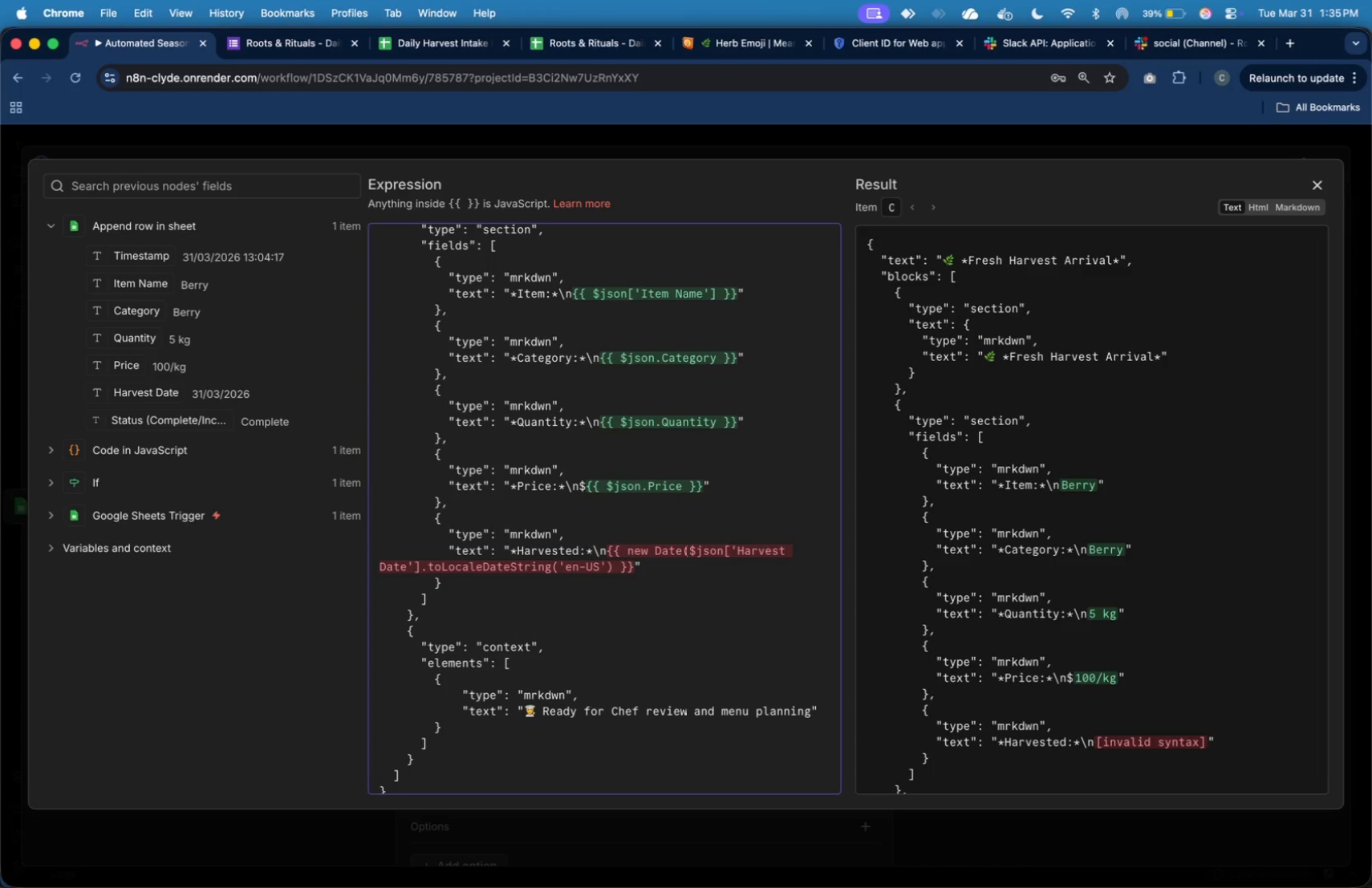 
type(, {year:' )
 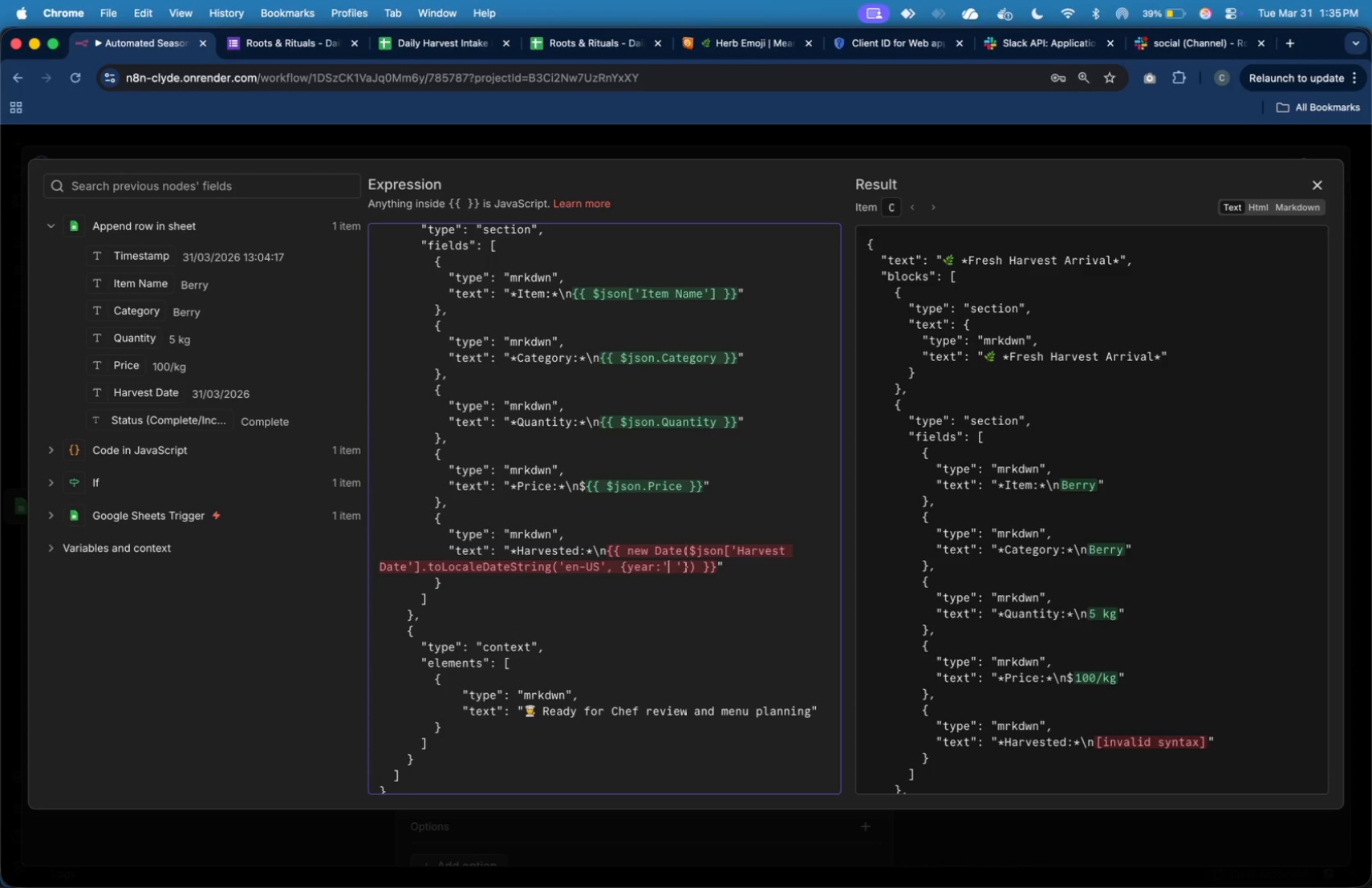 
 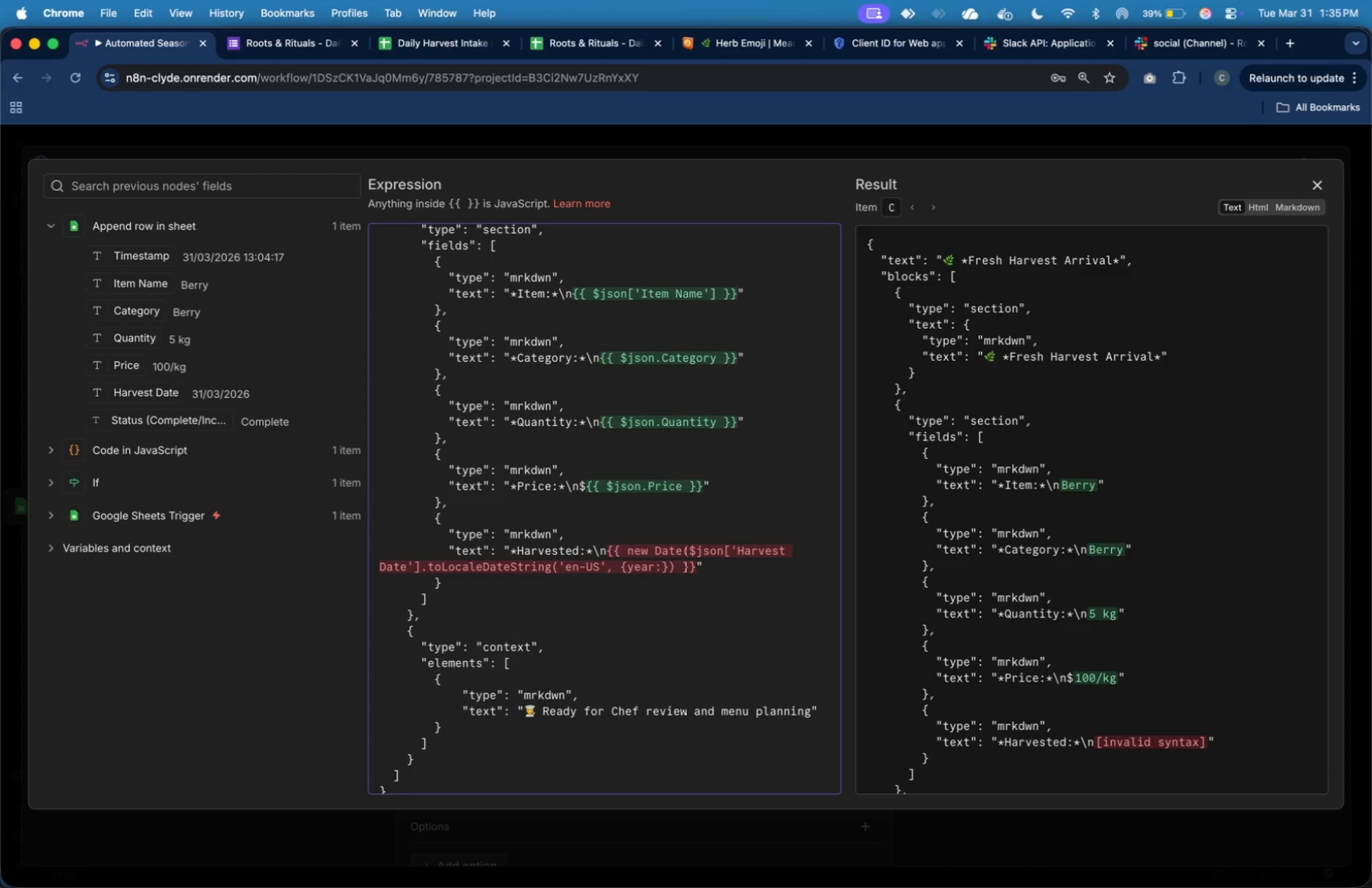 
key(ArrowLeft)
 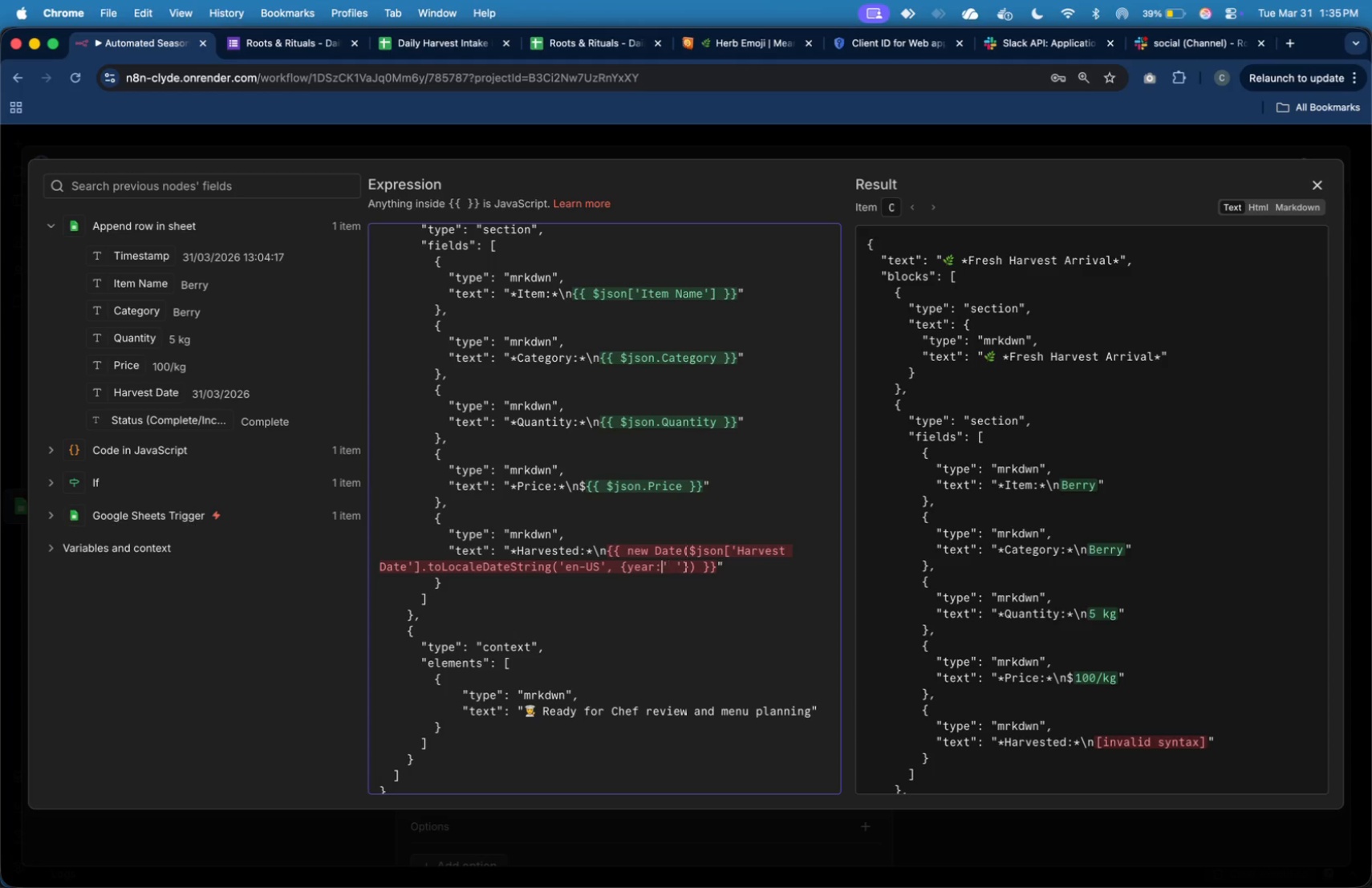 
key(ArrowLeft)
 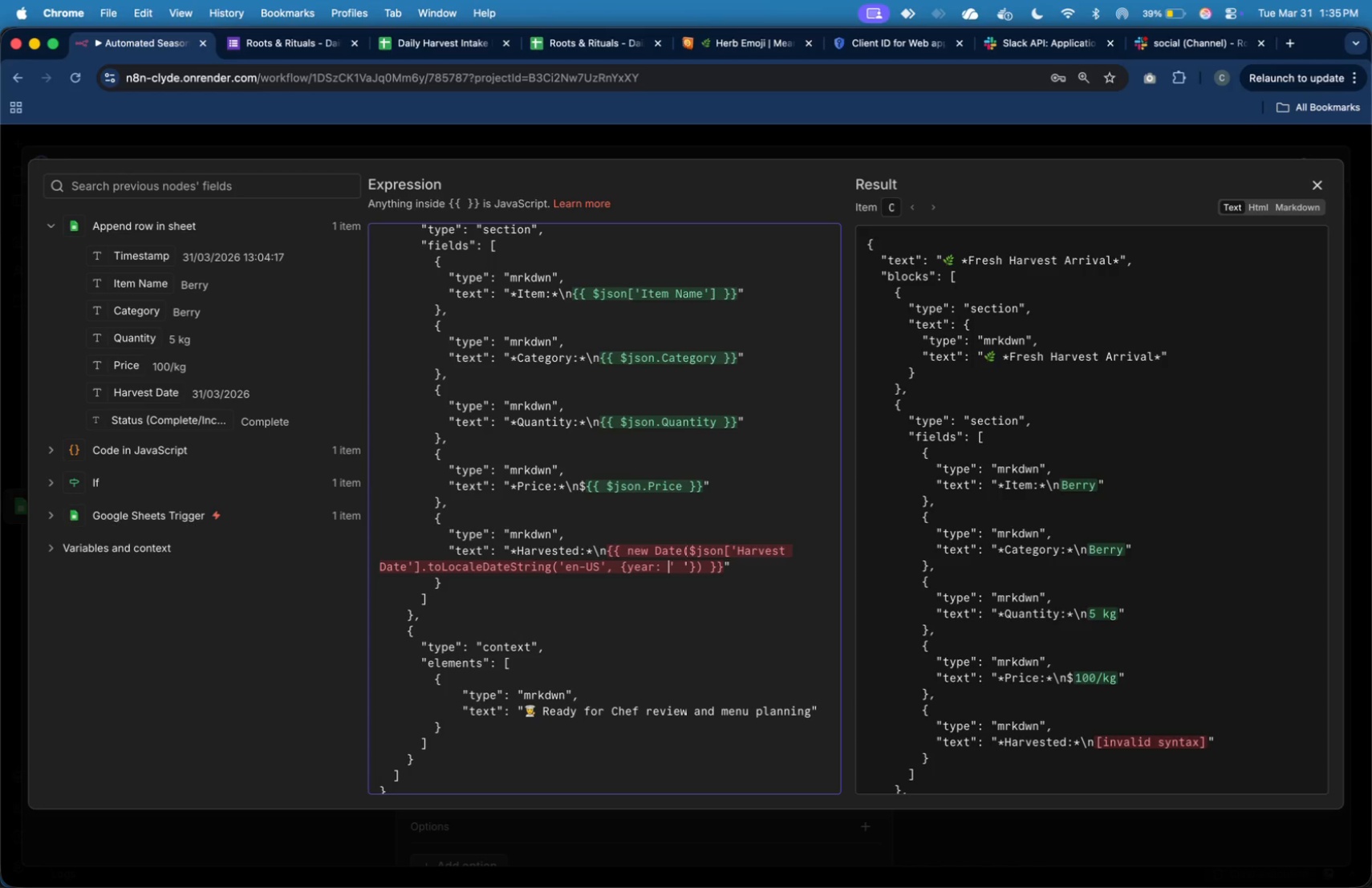 
key(Space)
 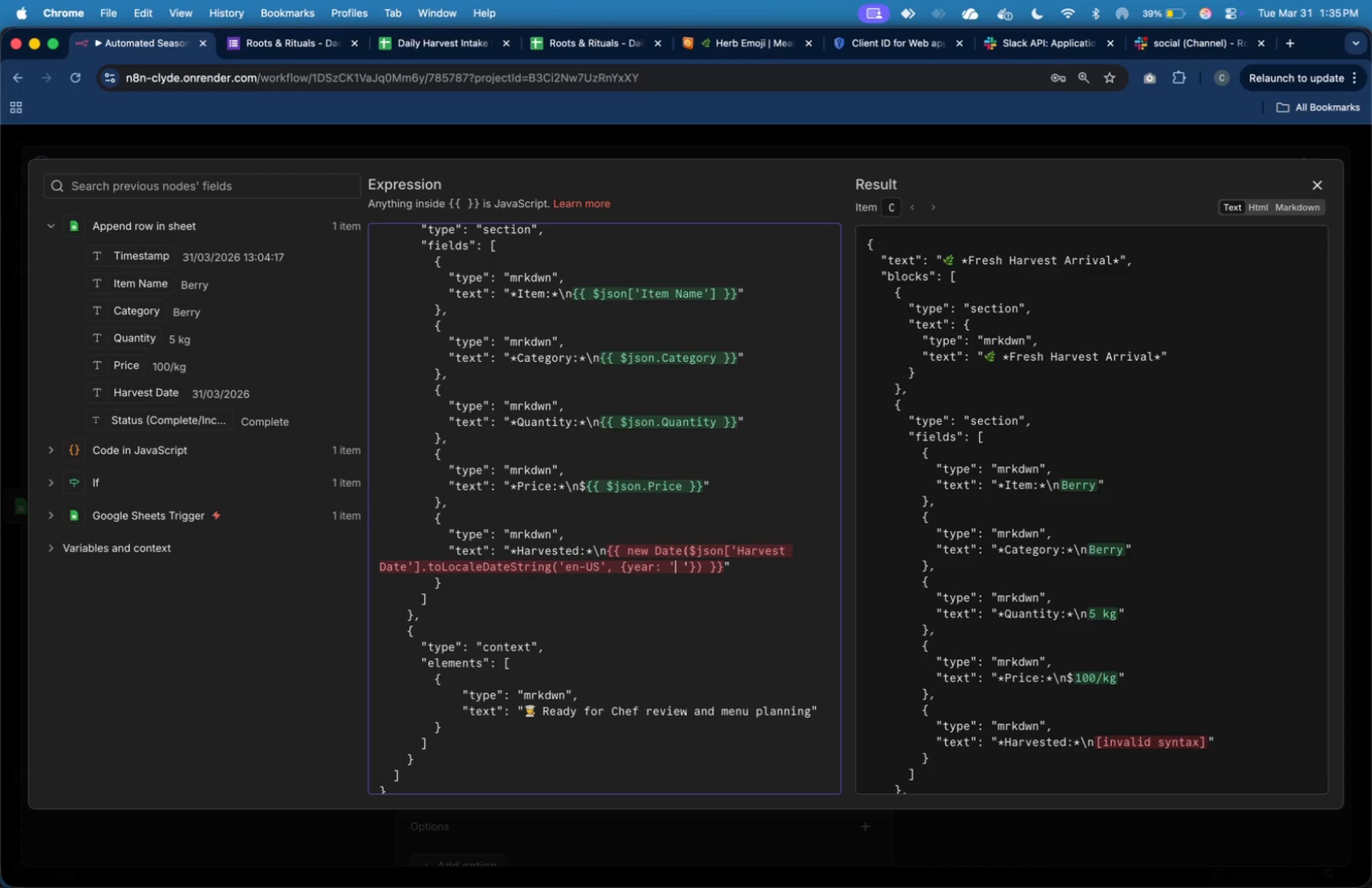 
key(ArrowRight)
 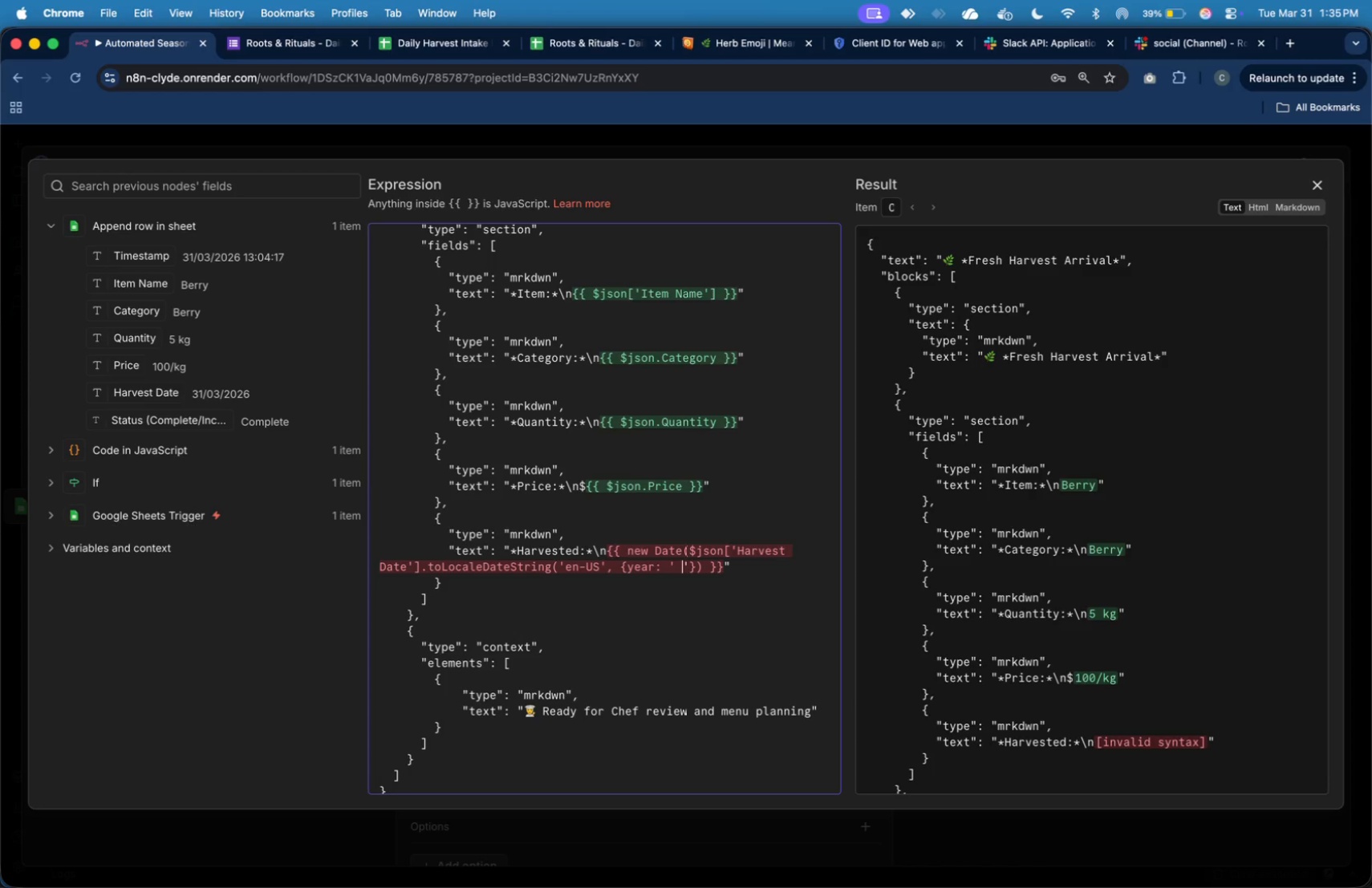 
key(ArrowRight)
 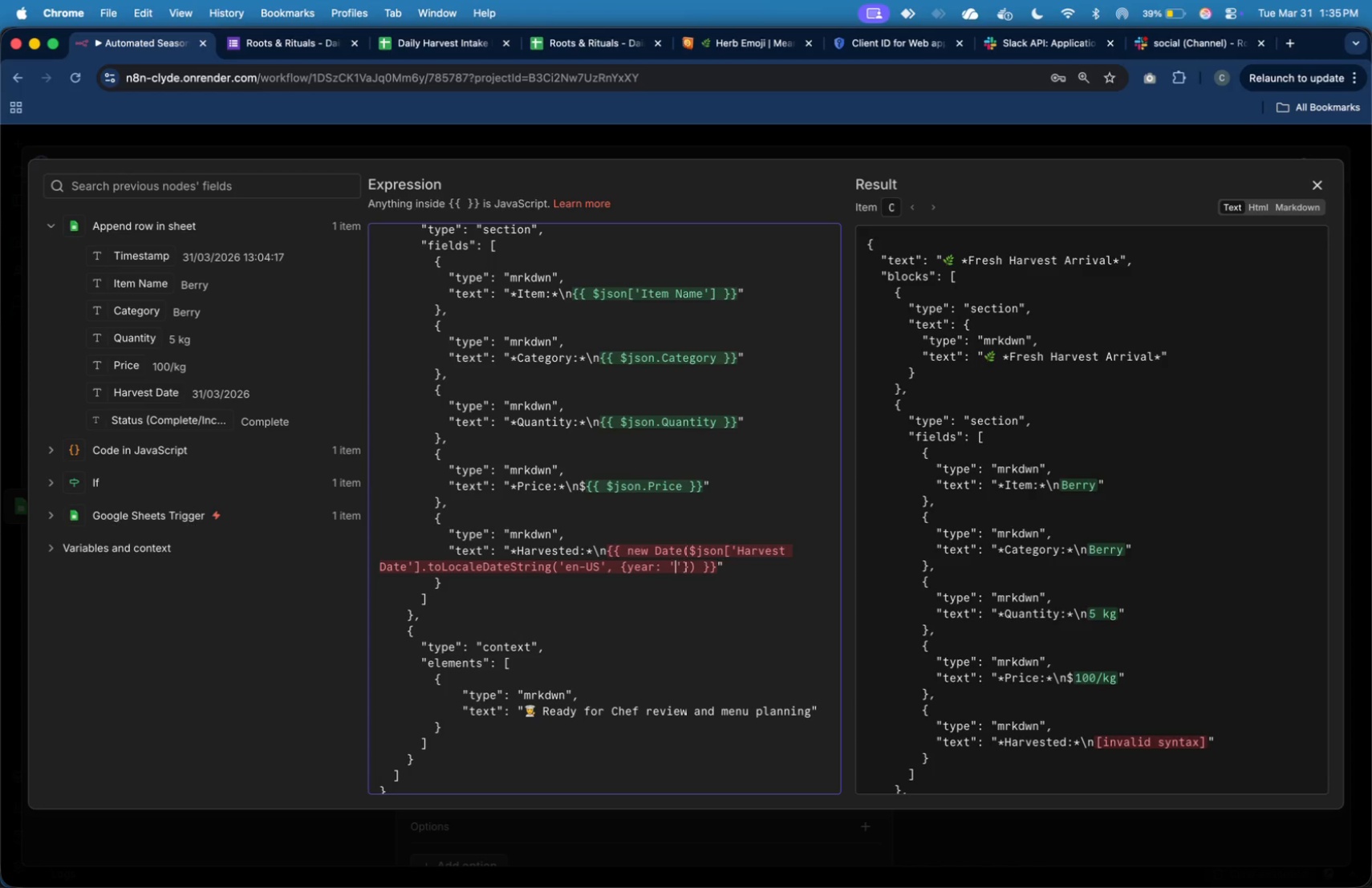 
key(Backspace)
type(numeric)
 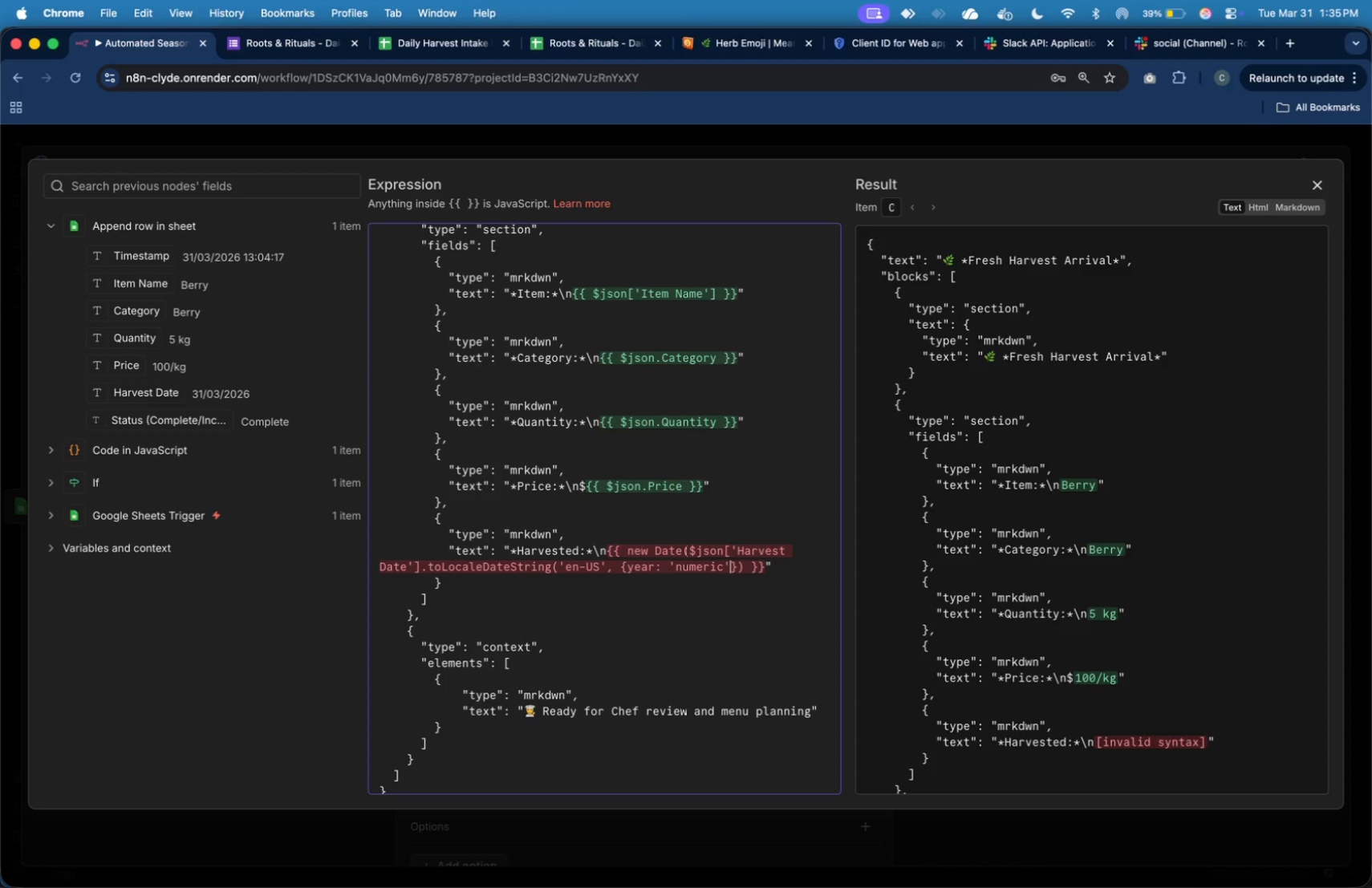 
key(ArrowRight)
 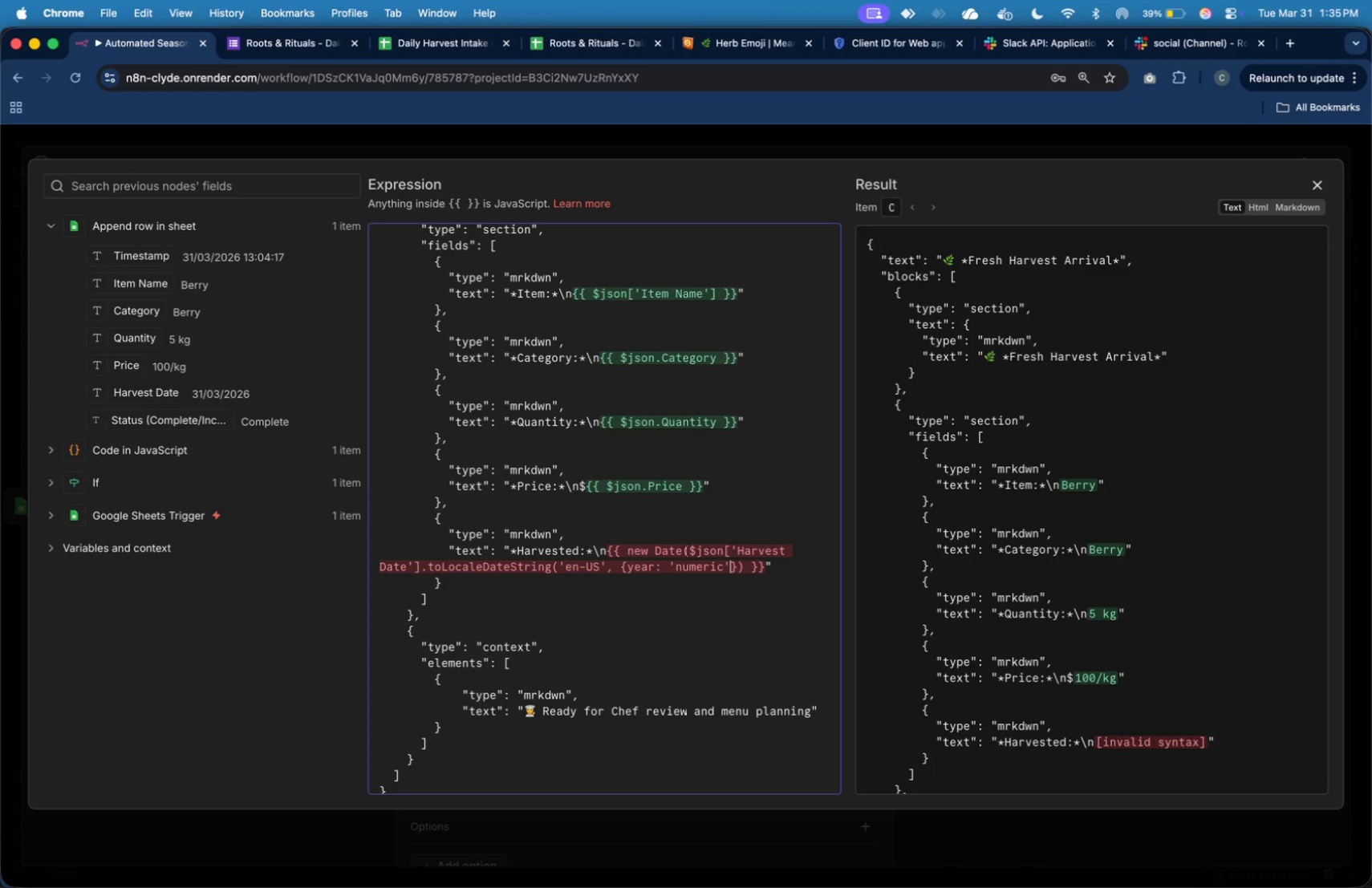 
type(, mpo)
key(Backspace)
key(Backspace)
type(onth: ' )
key(Backspace)
type(long)
 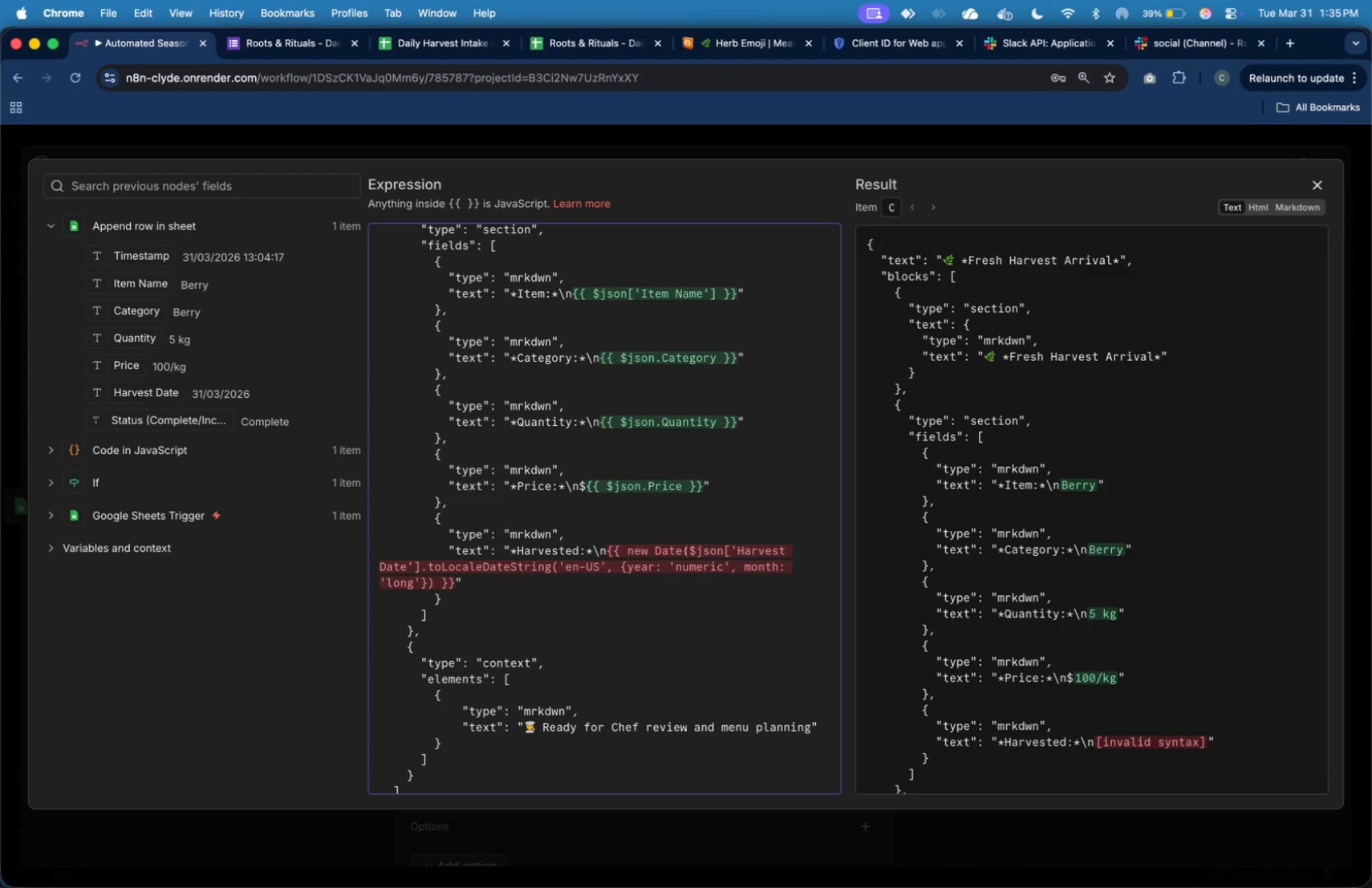 
key(ArrowRight)
 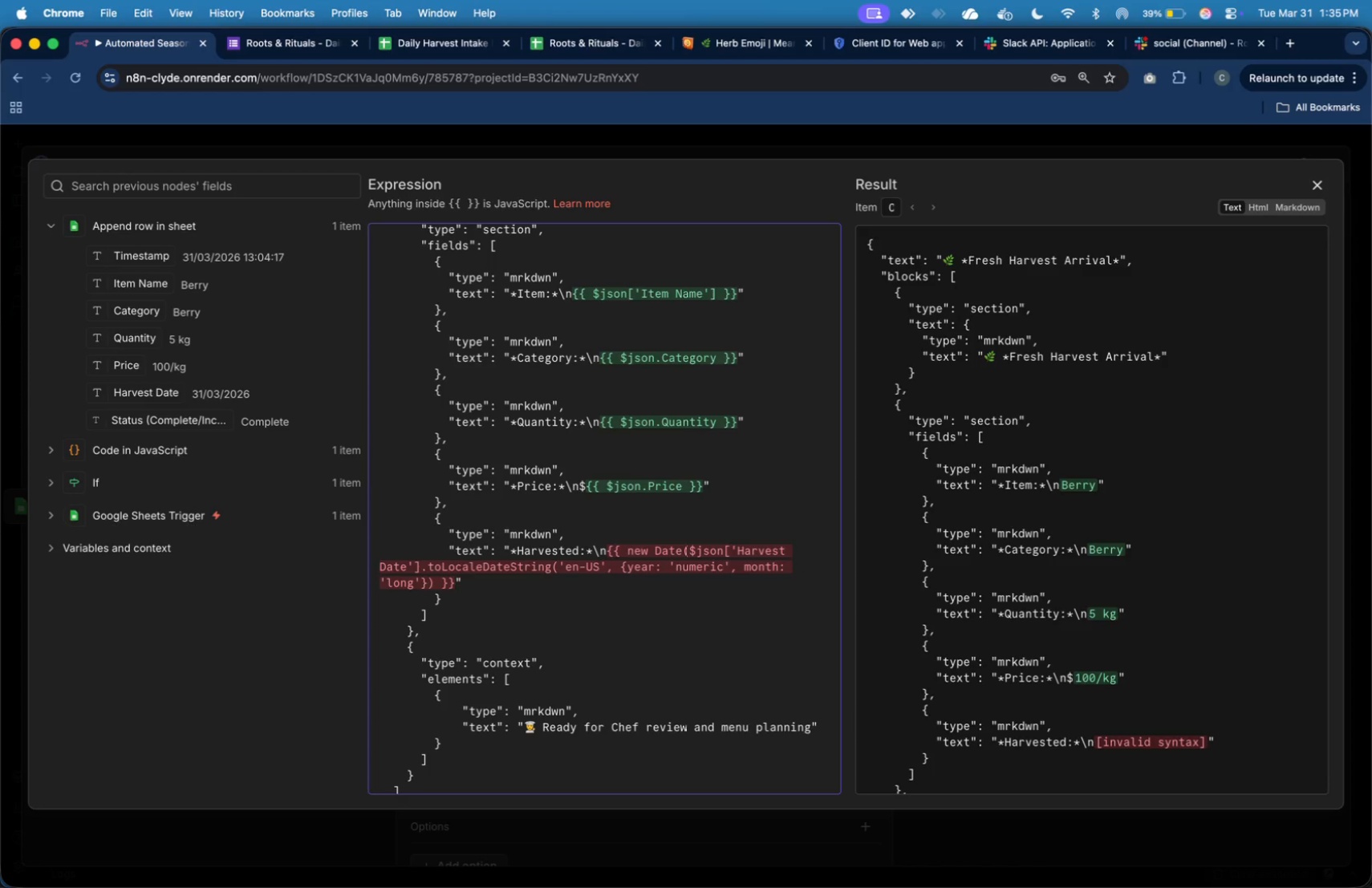 
type(, day: 'numeric)
 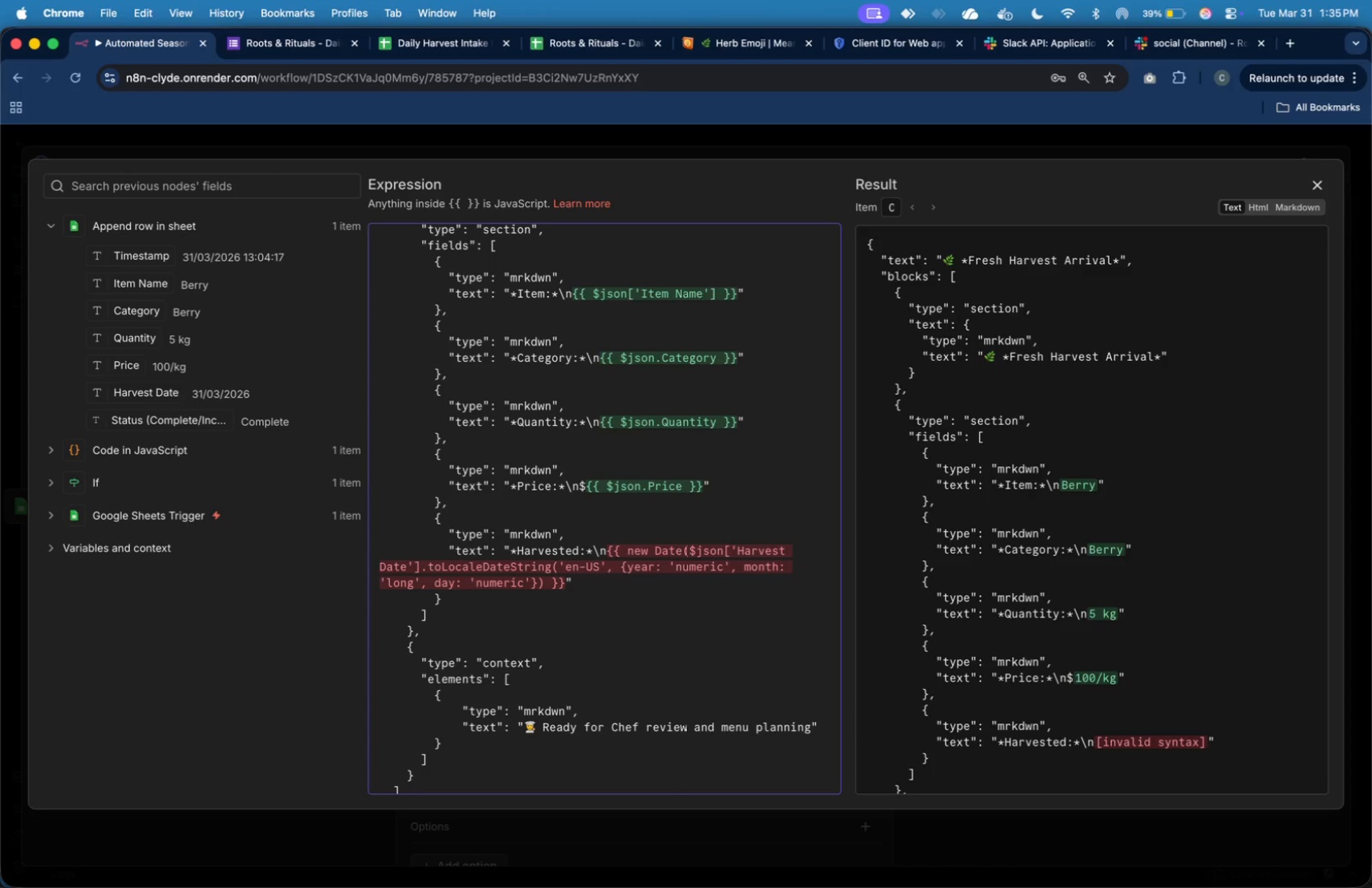 
key(ArrowRight)
 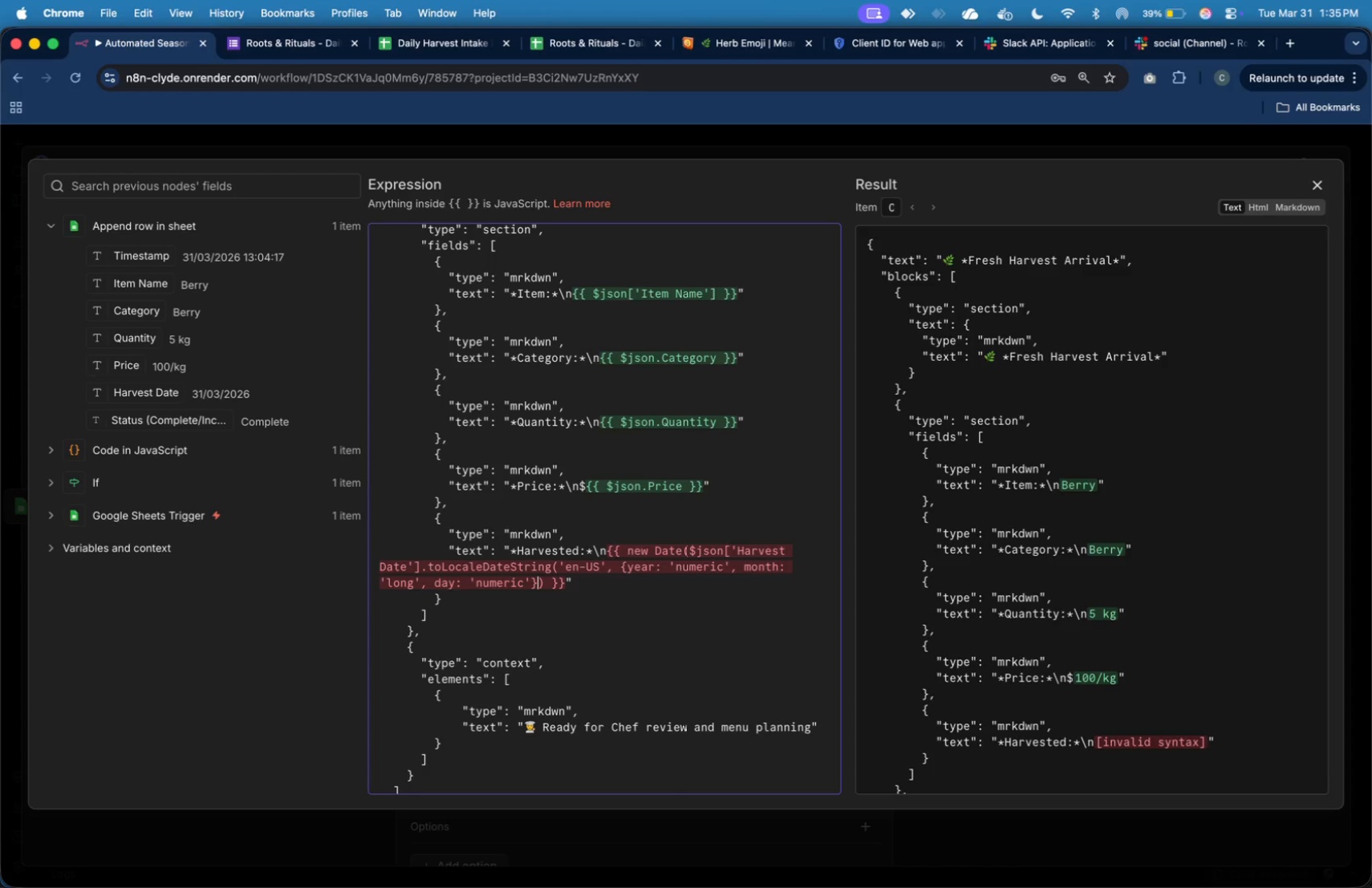 
key(ArrowRight)
 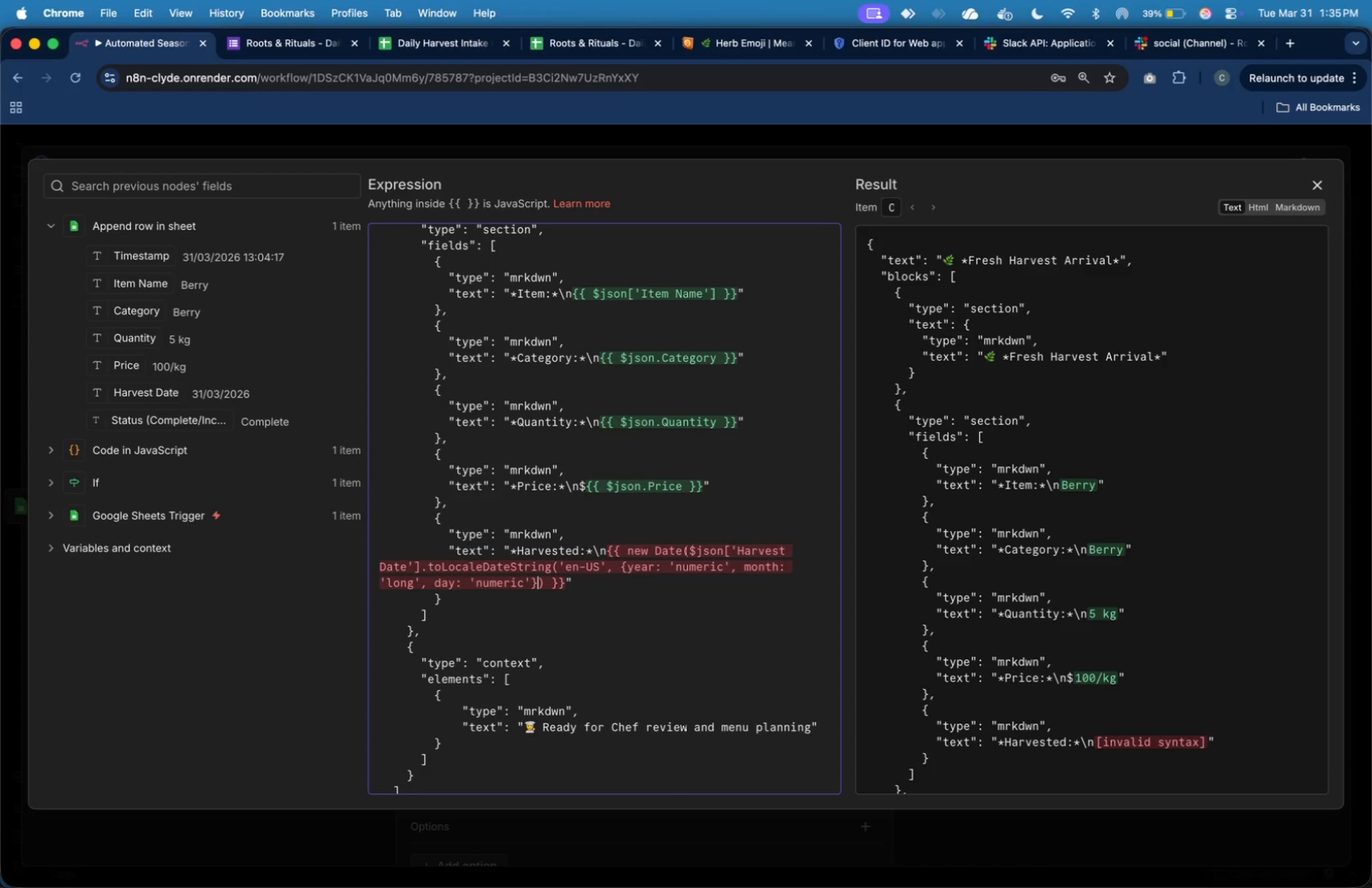 
key(ArrowRight)
 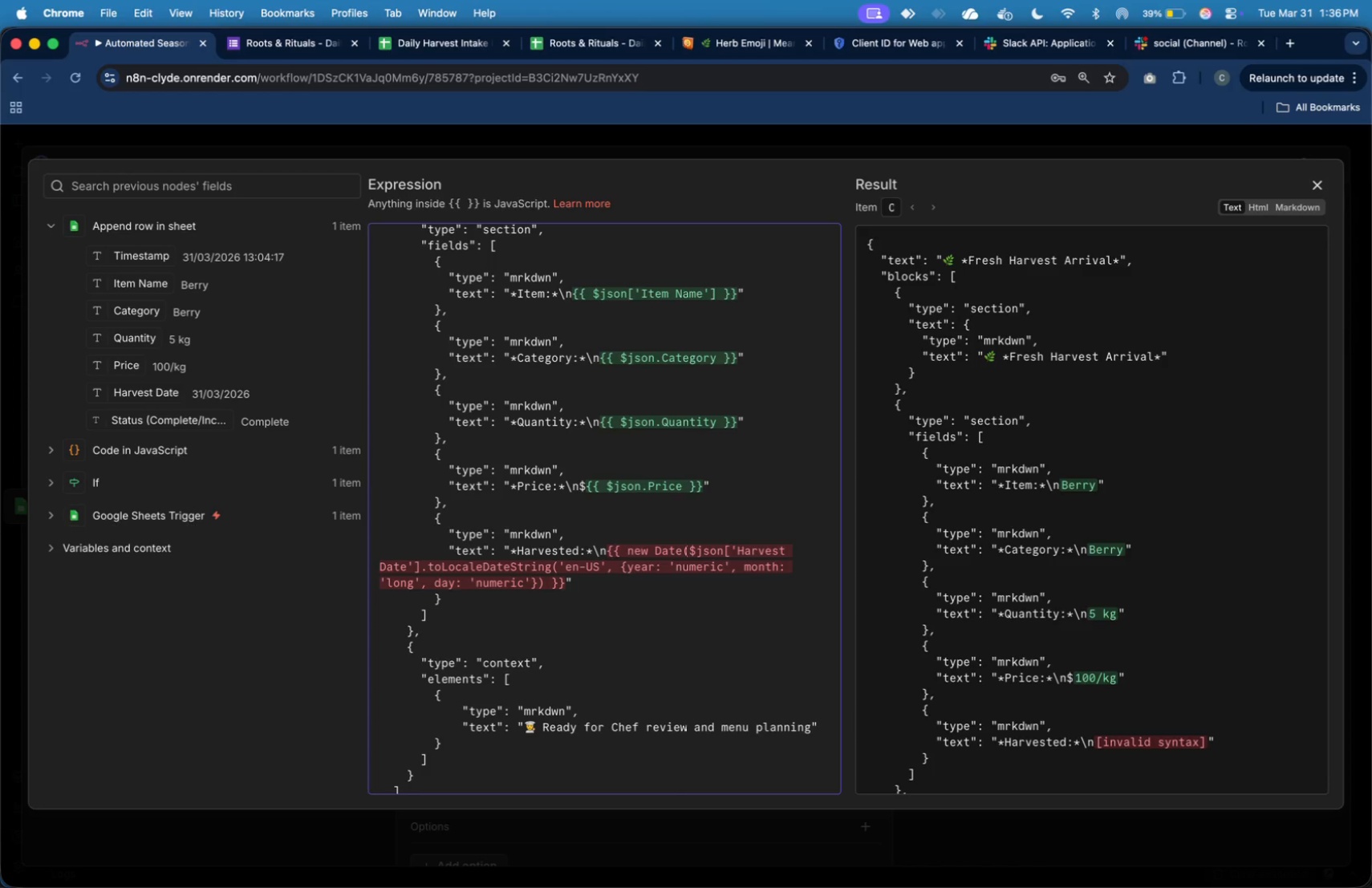 
type( + ")
key(Backspace)
type(")
key(Backspace)
type(' ())
 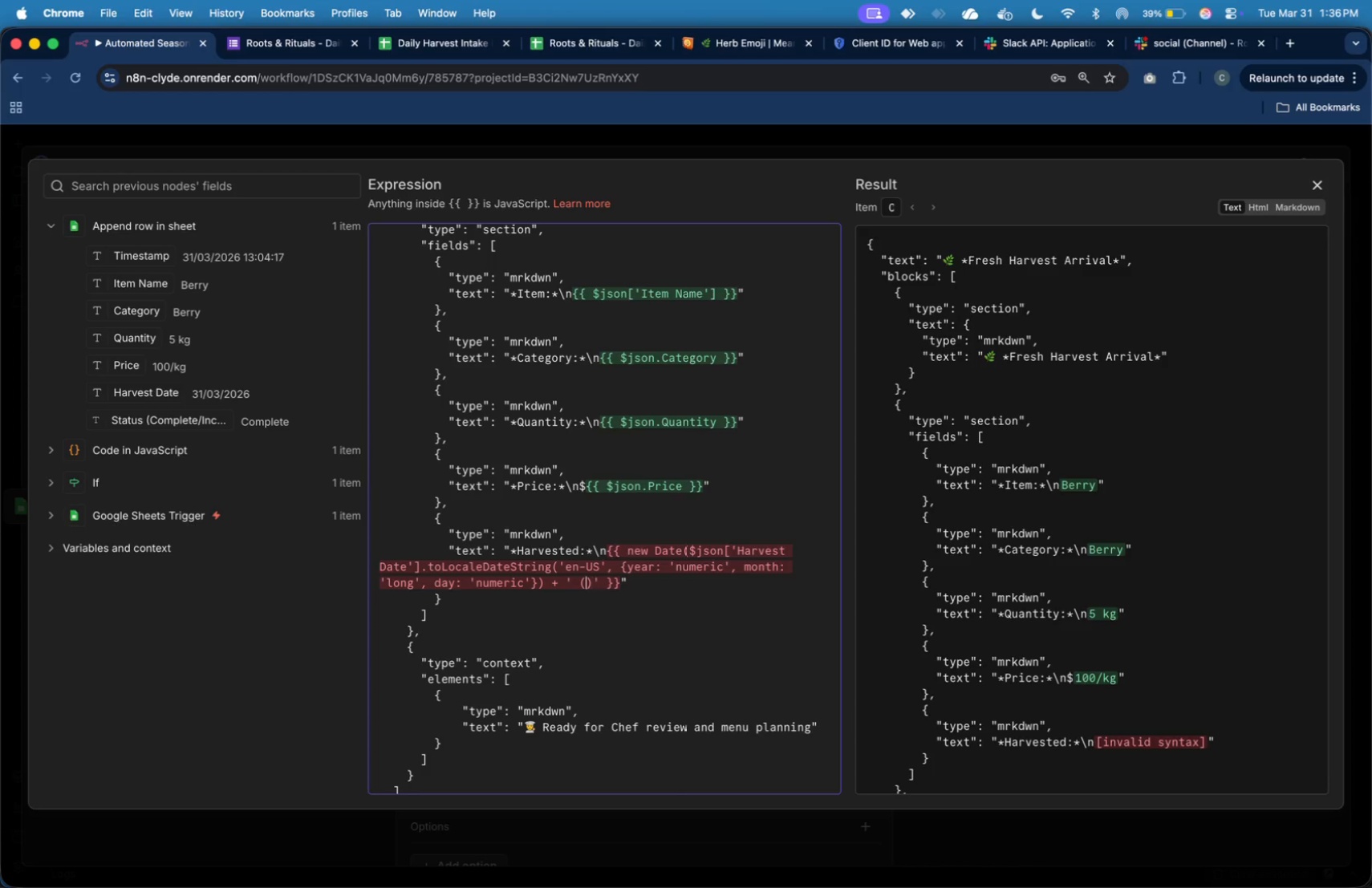 
 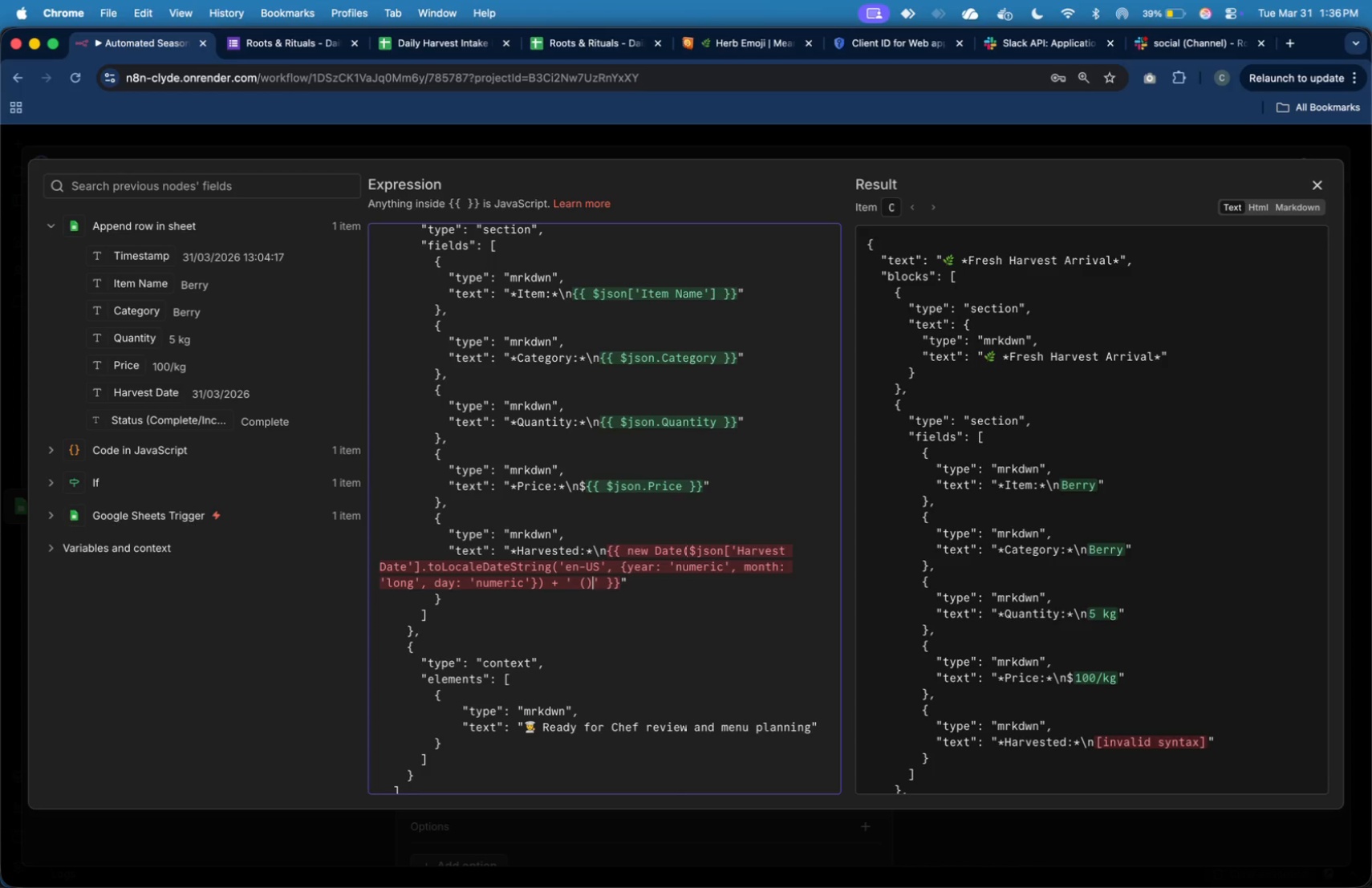 
key(ArrowLeft)
 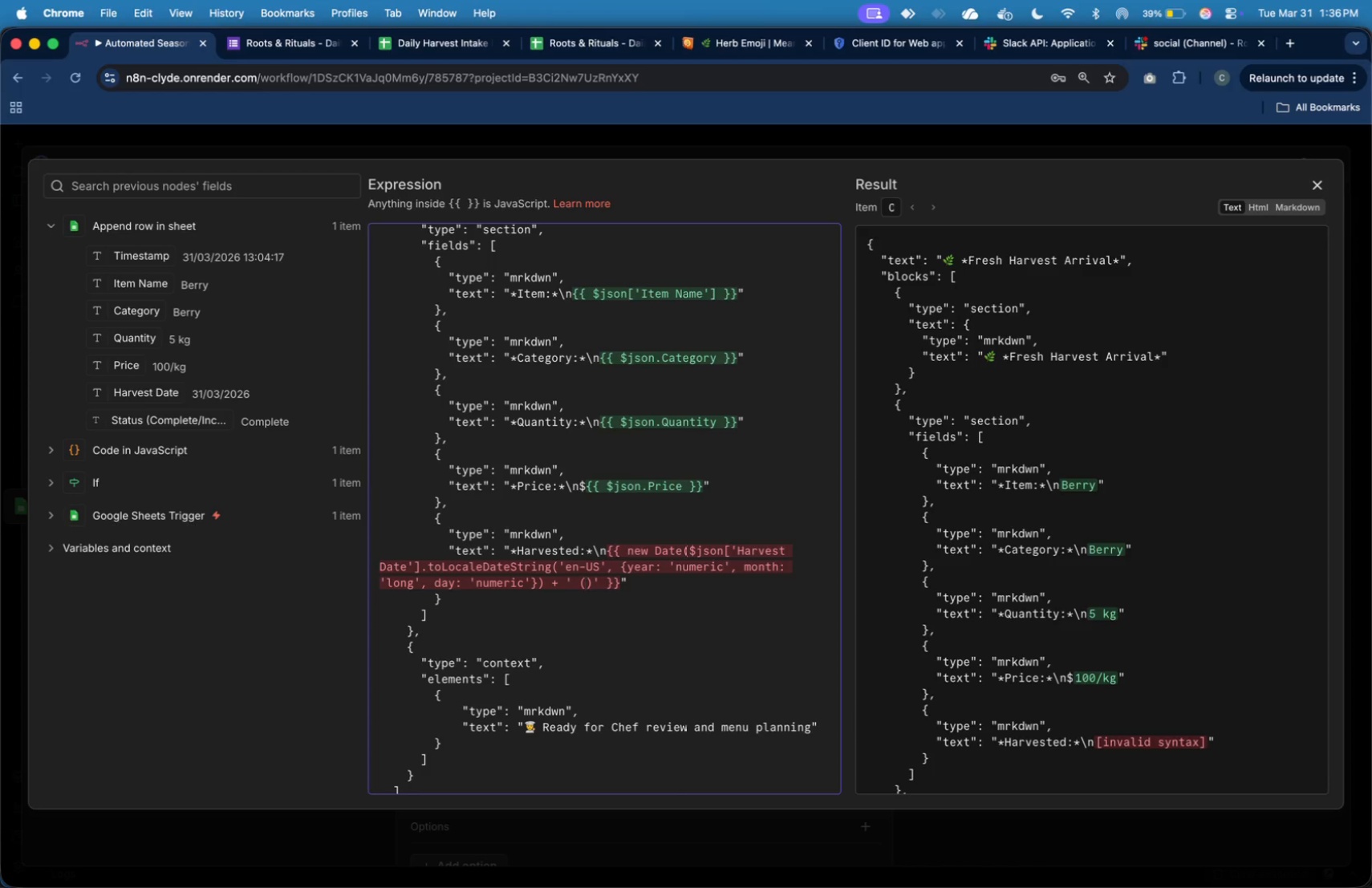 
type(UTC)
 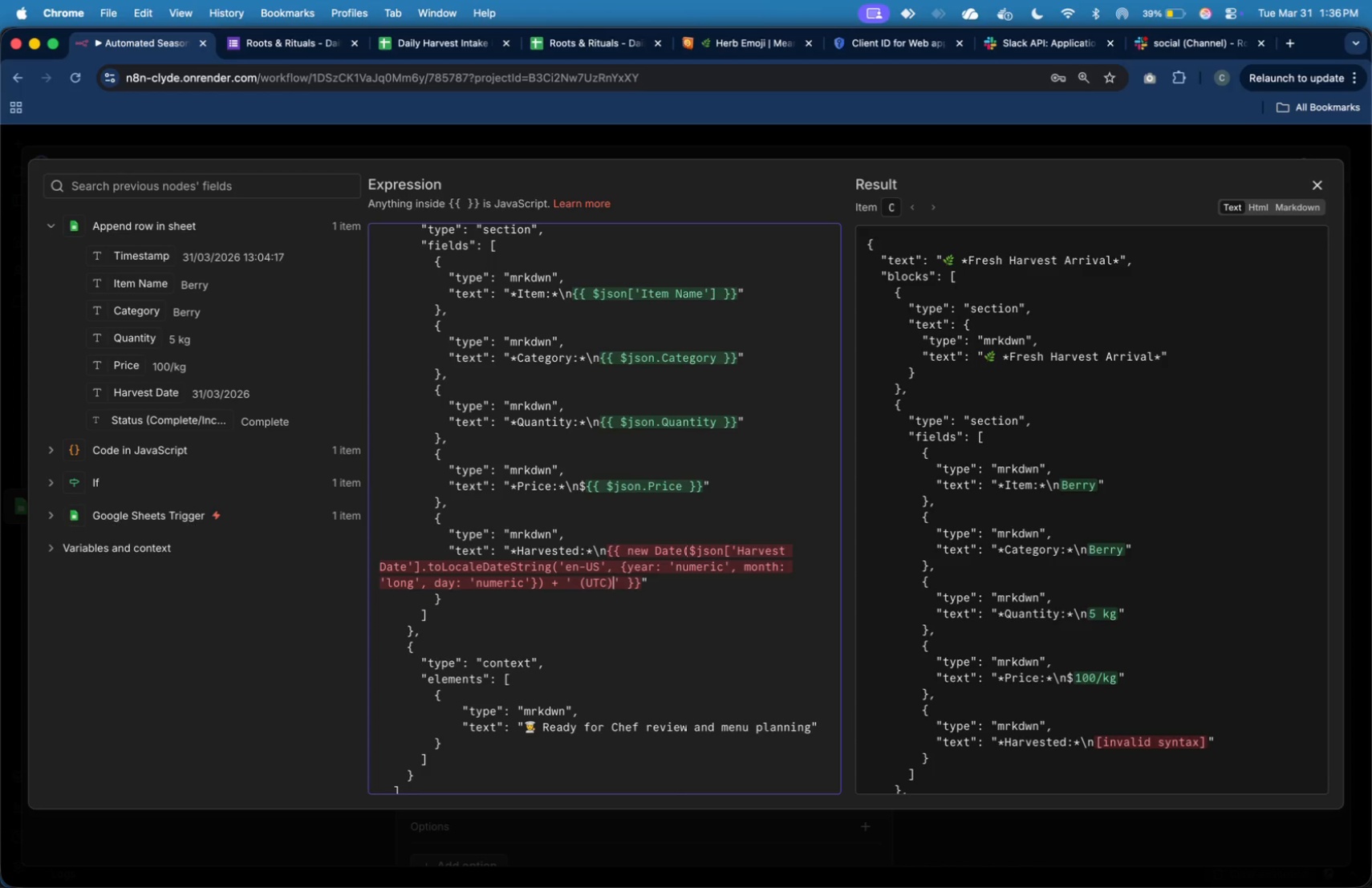 
key(ArrowRight)
 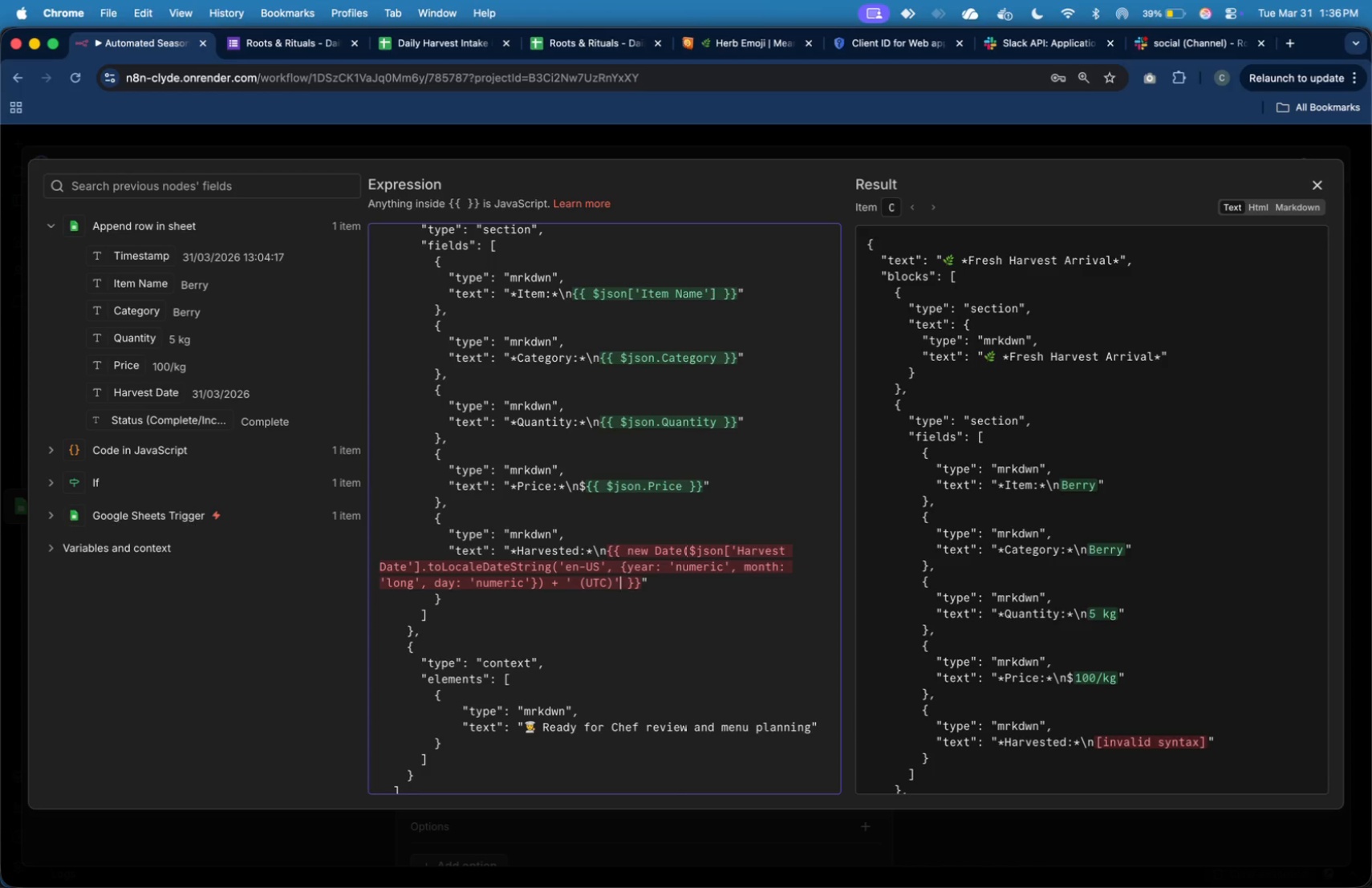 
key(ArrowRight)
 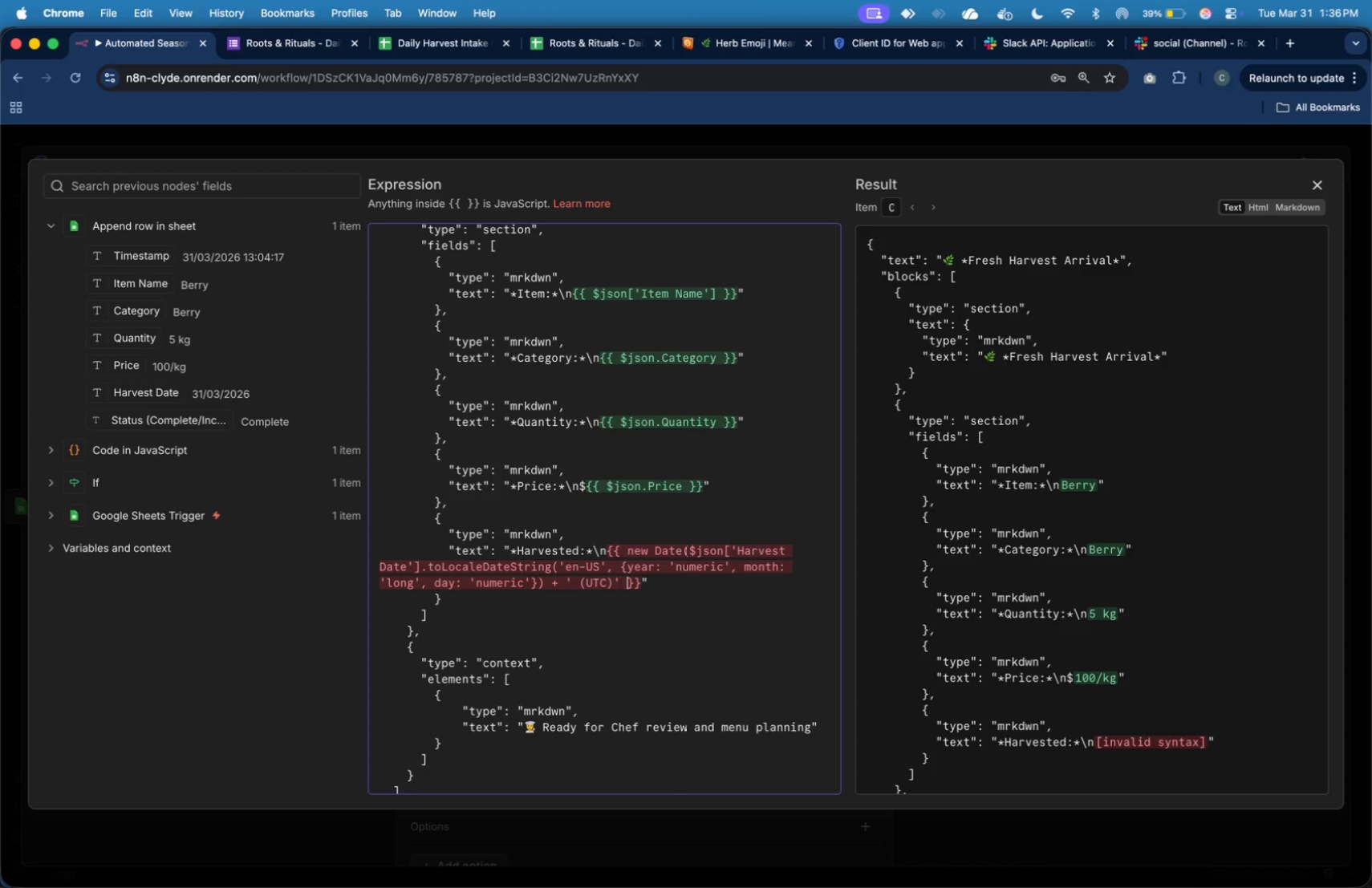 
key(ArrowRight)
 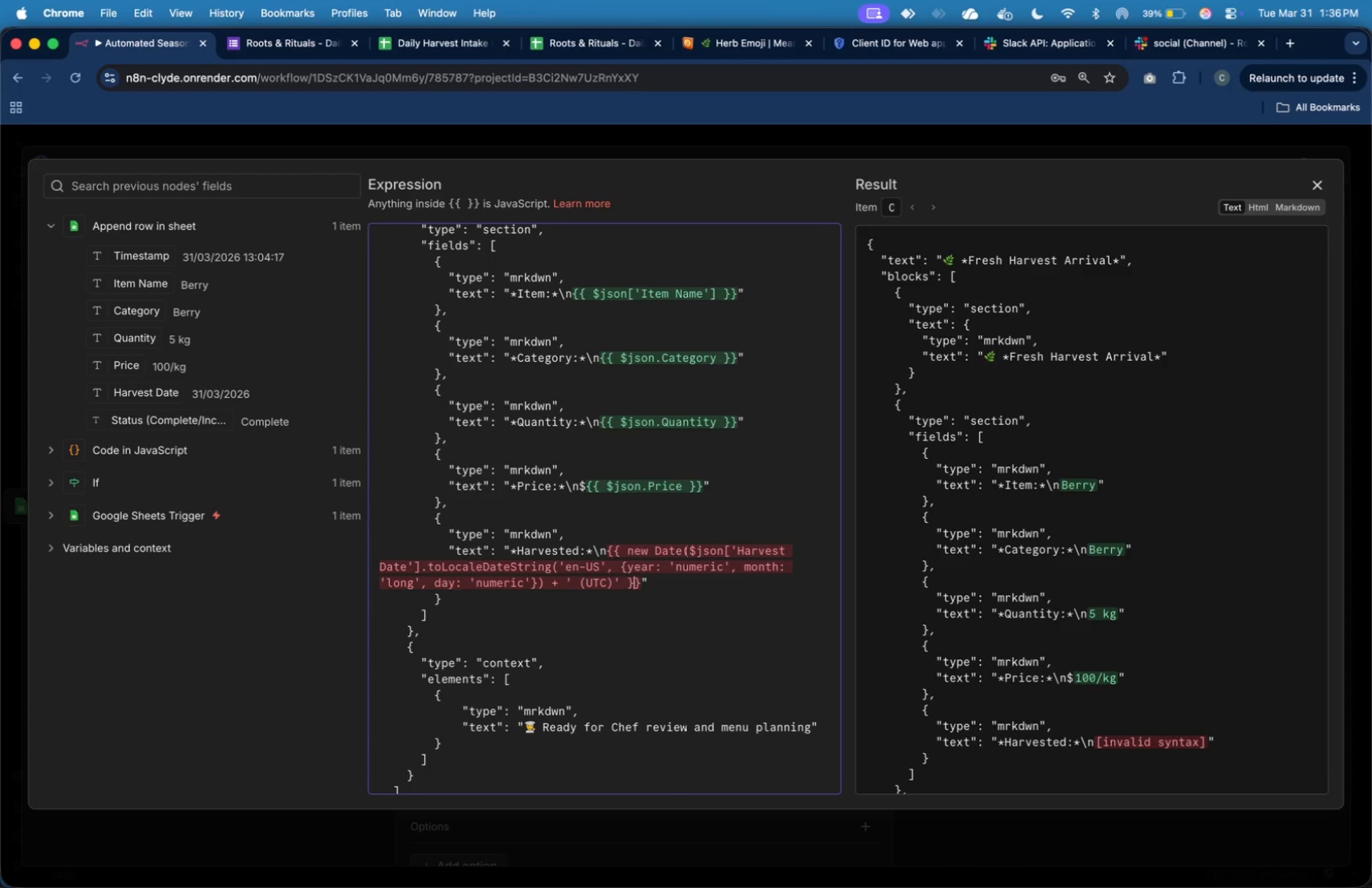 
key(ArrowRight)
 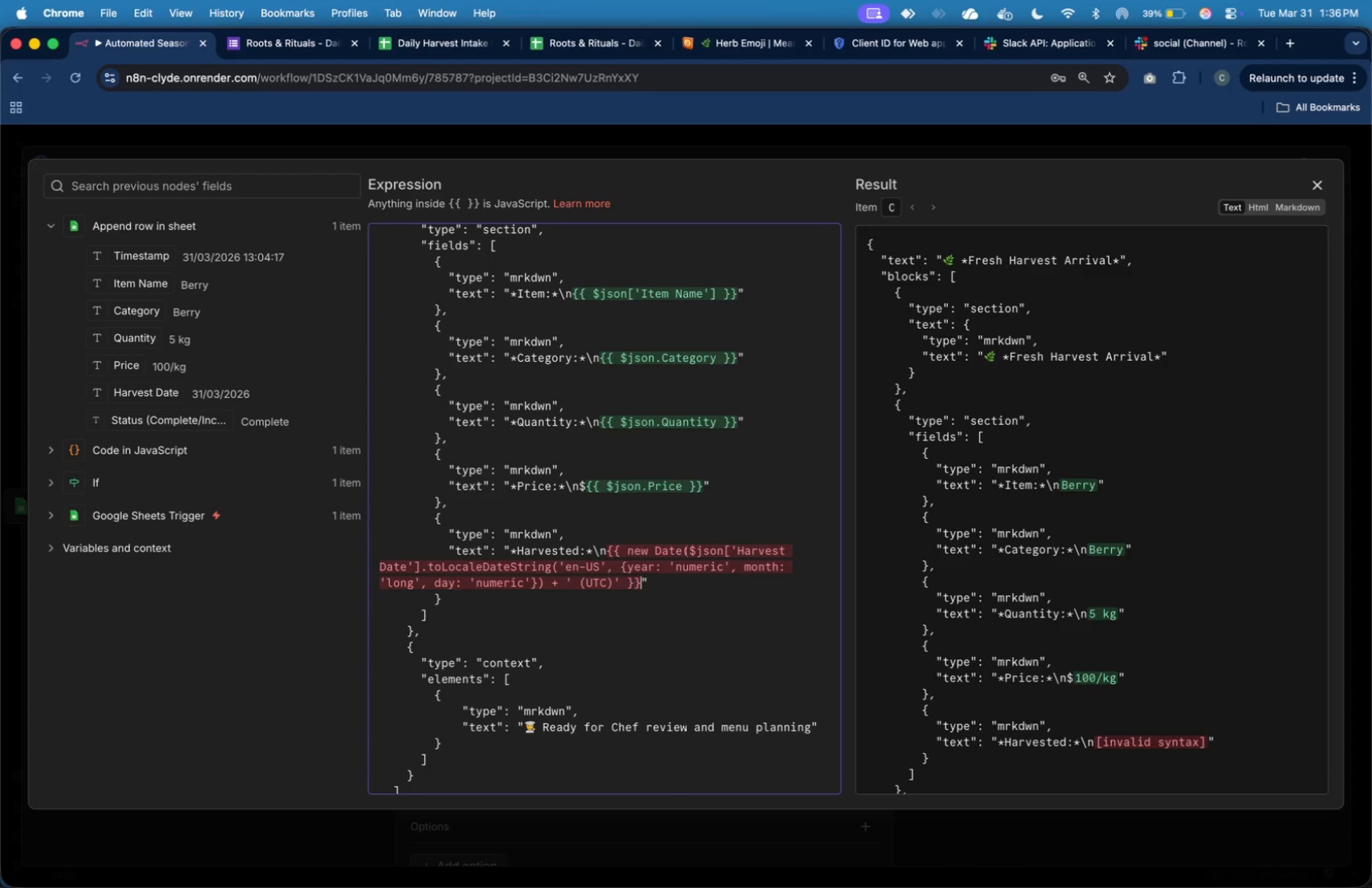 
key(ArrowRight)
 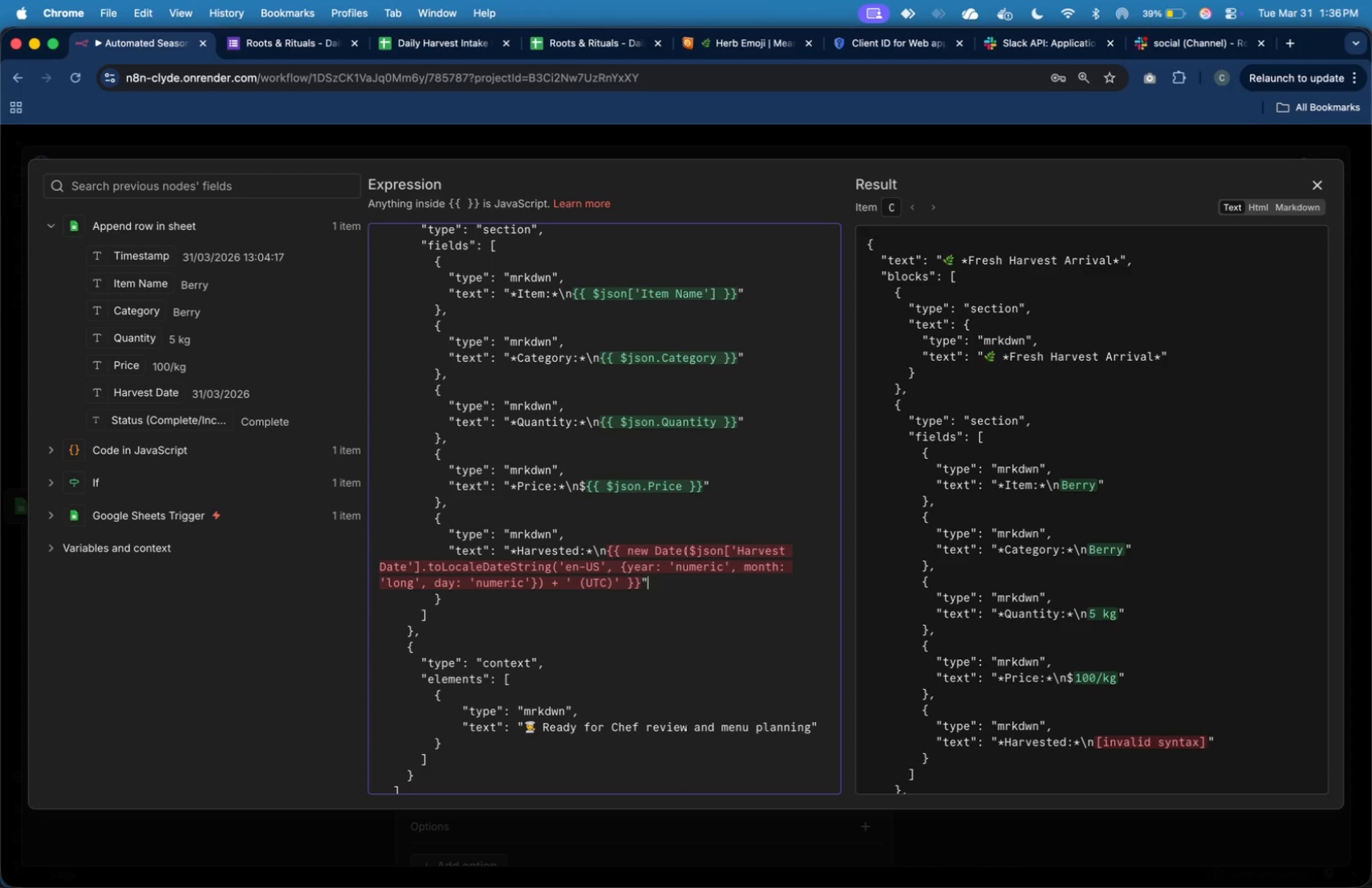 
key(ArrowRight)
 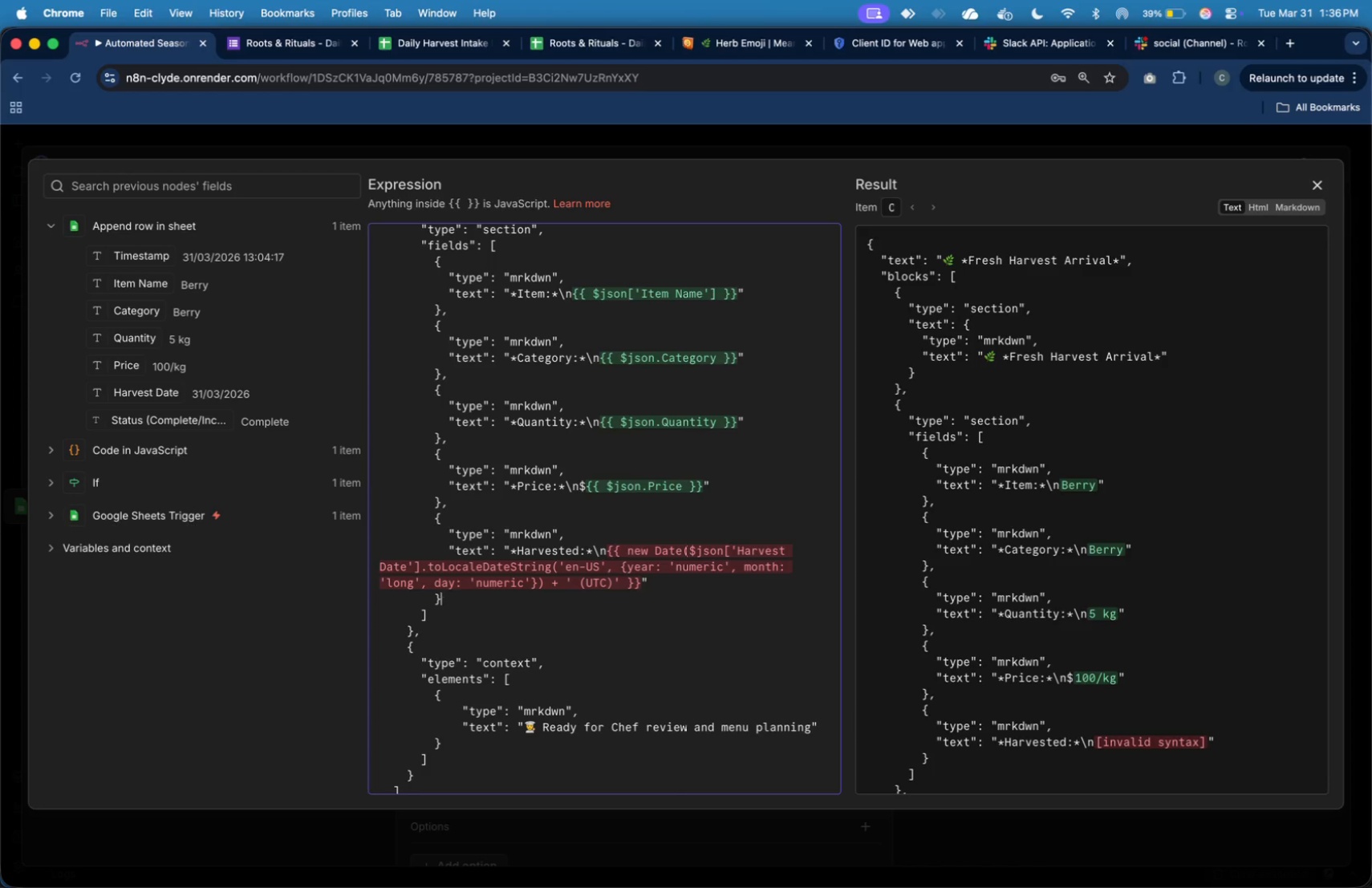 
key(ArrowDown)
 